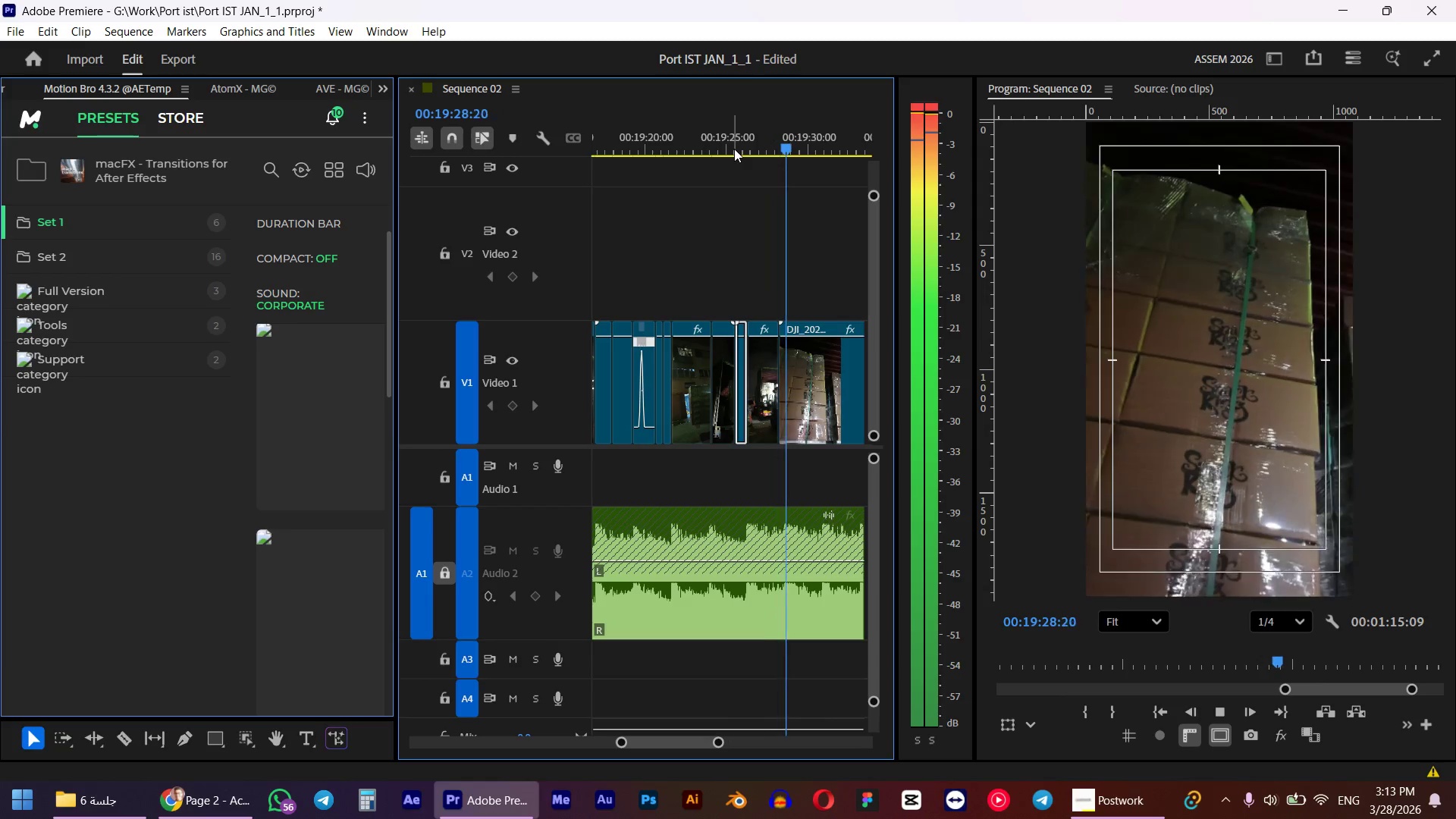 
wait(5.61)
 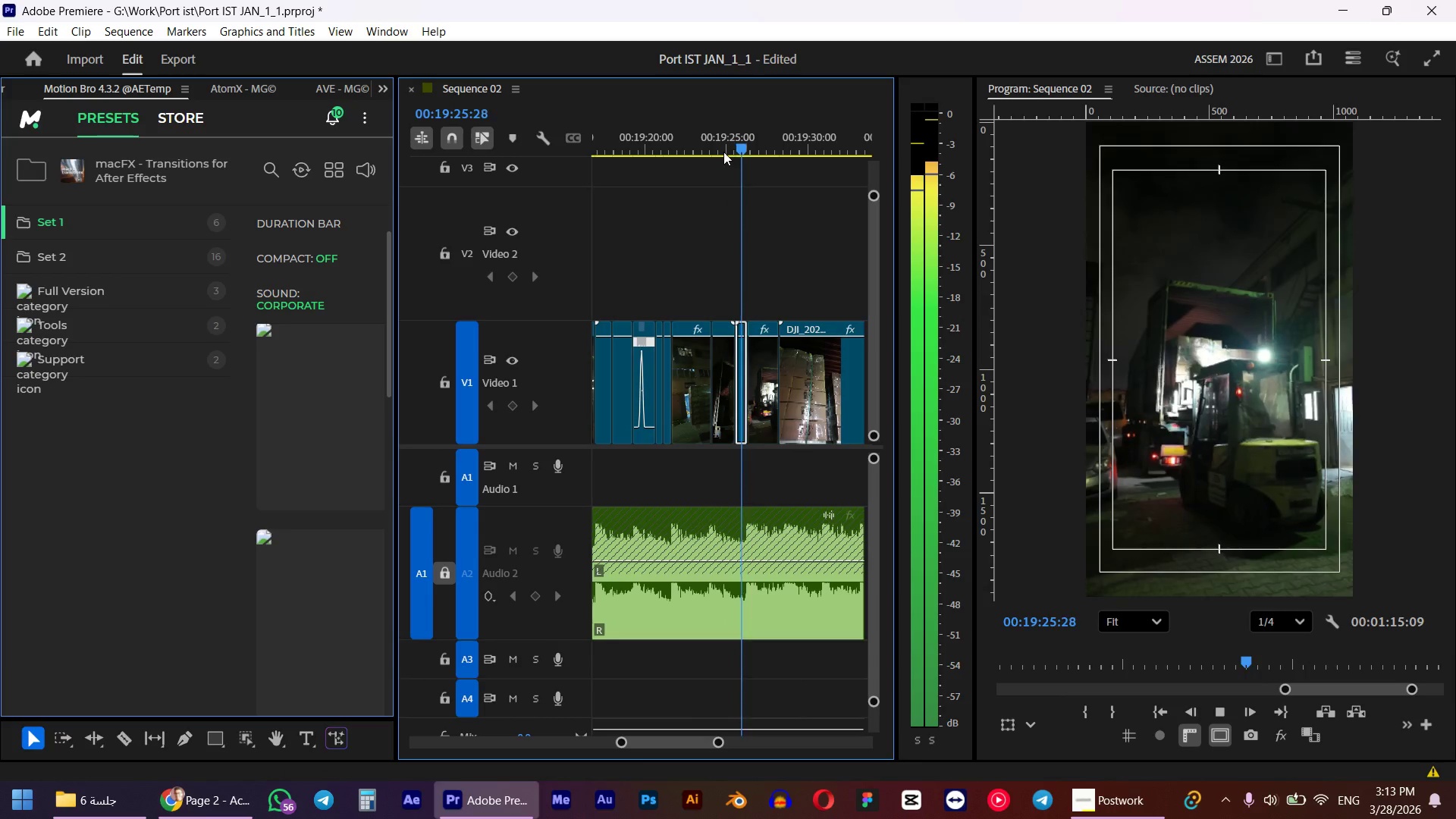 
hold_key(key=AltLeft, duration=0.34)
scroll: coordinate [761, 190], scroll_direction: down, amount: 3.0
 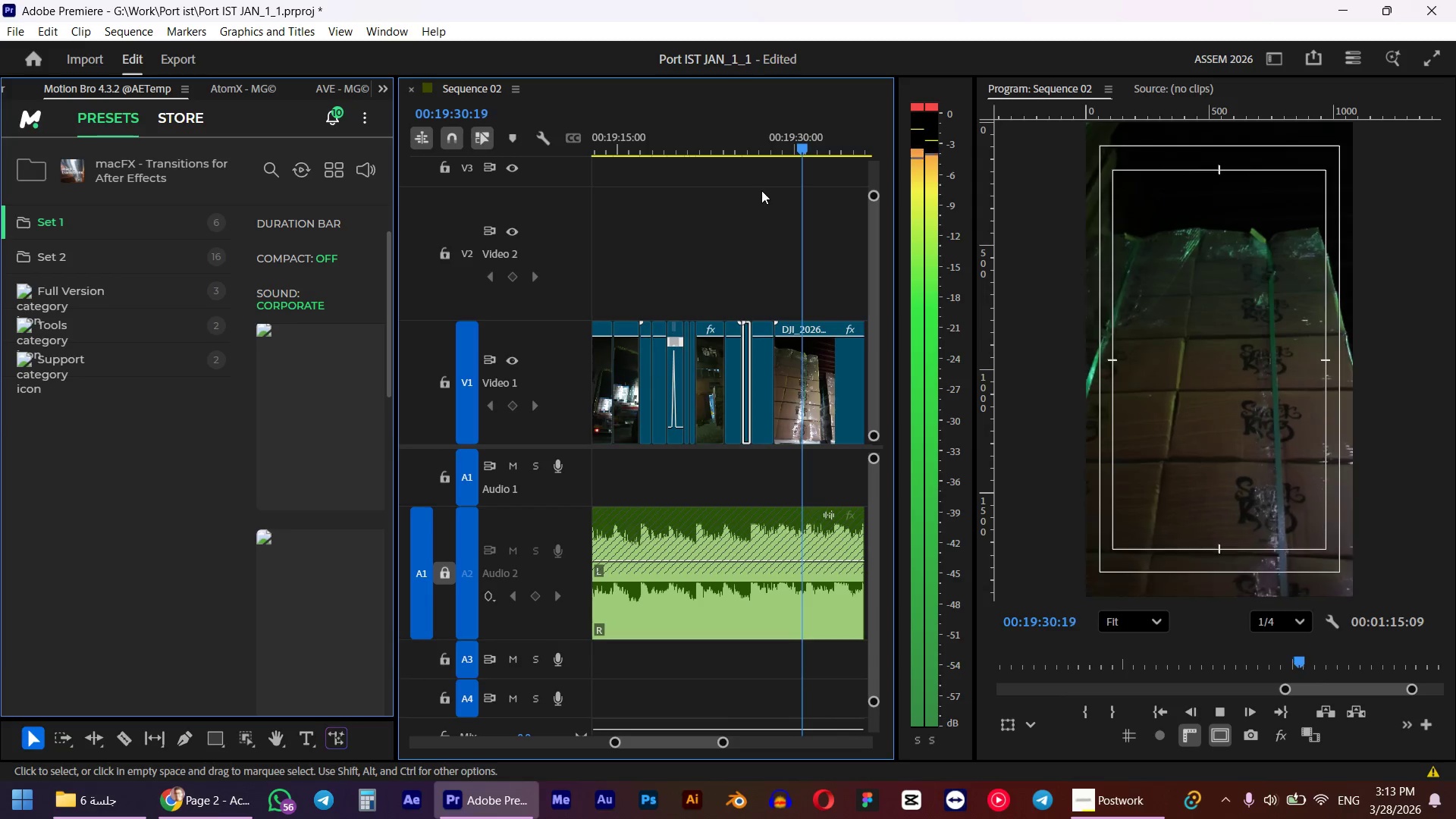 
key(Space)
 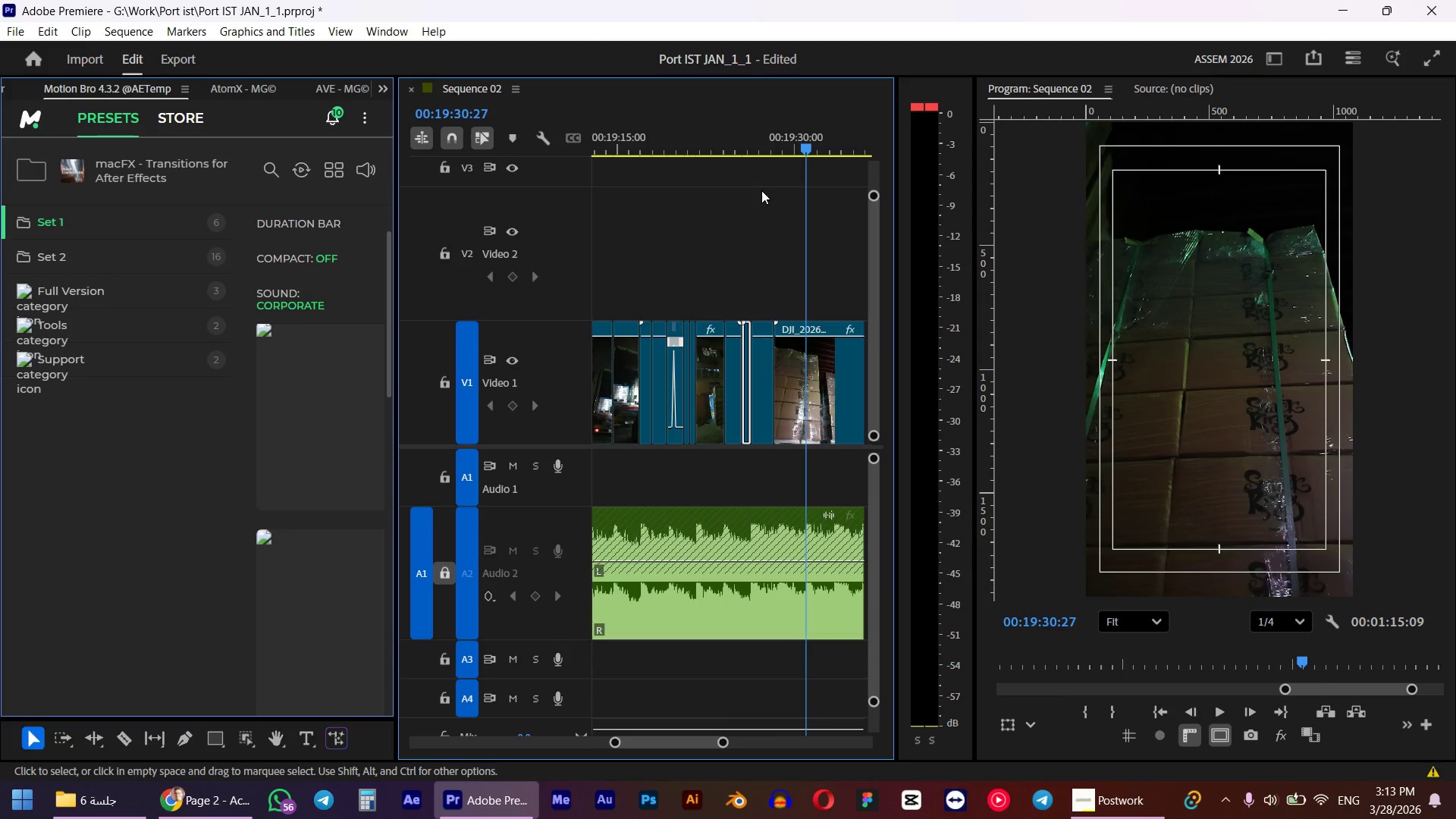 
key(W)
 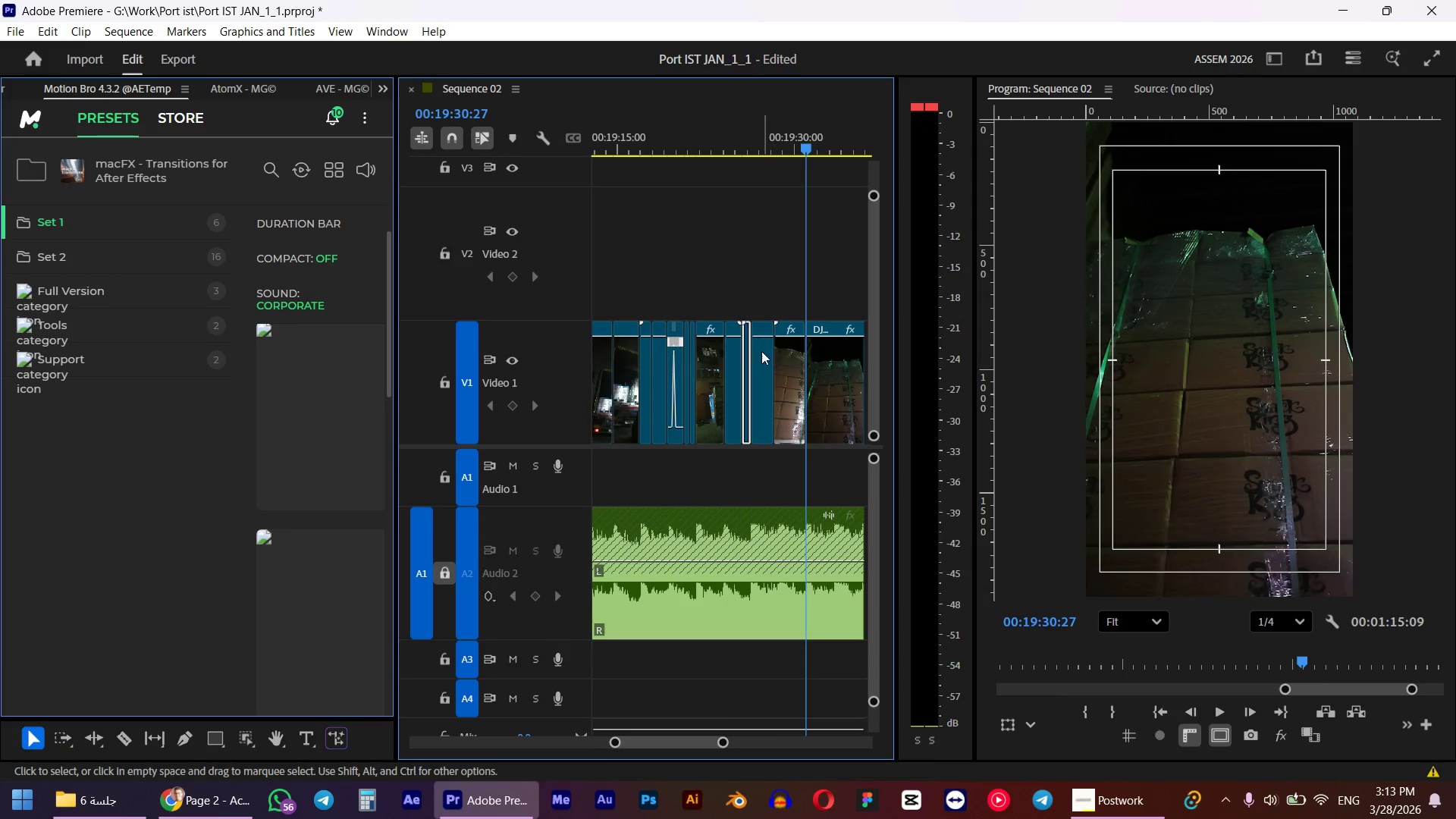 
key(Space)
 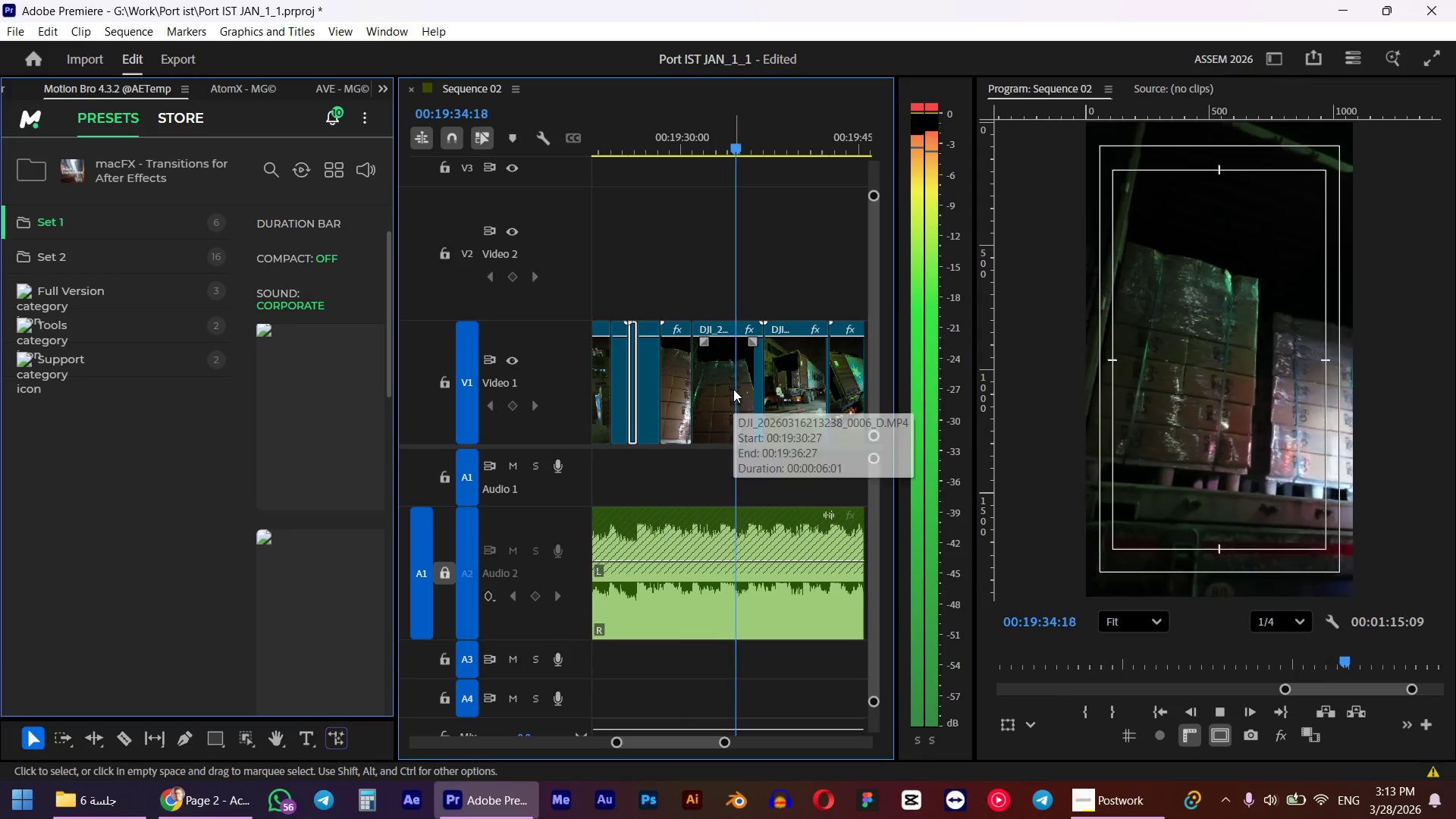 
scroll: coordinate [739, 357], scroll_direction: down, amount: 4.0
 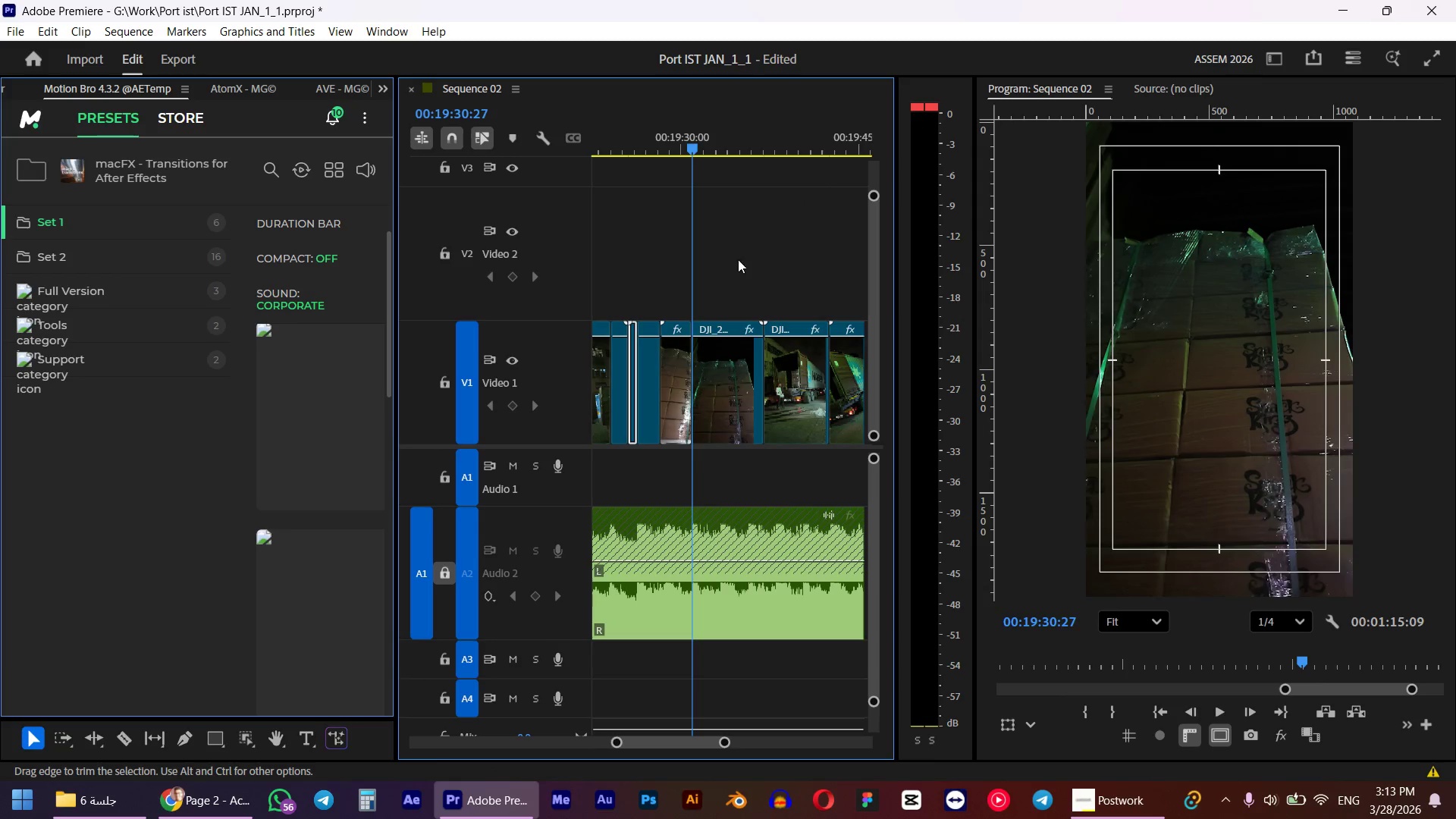 
wait(5.09)
 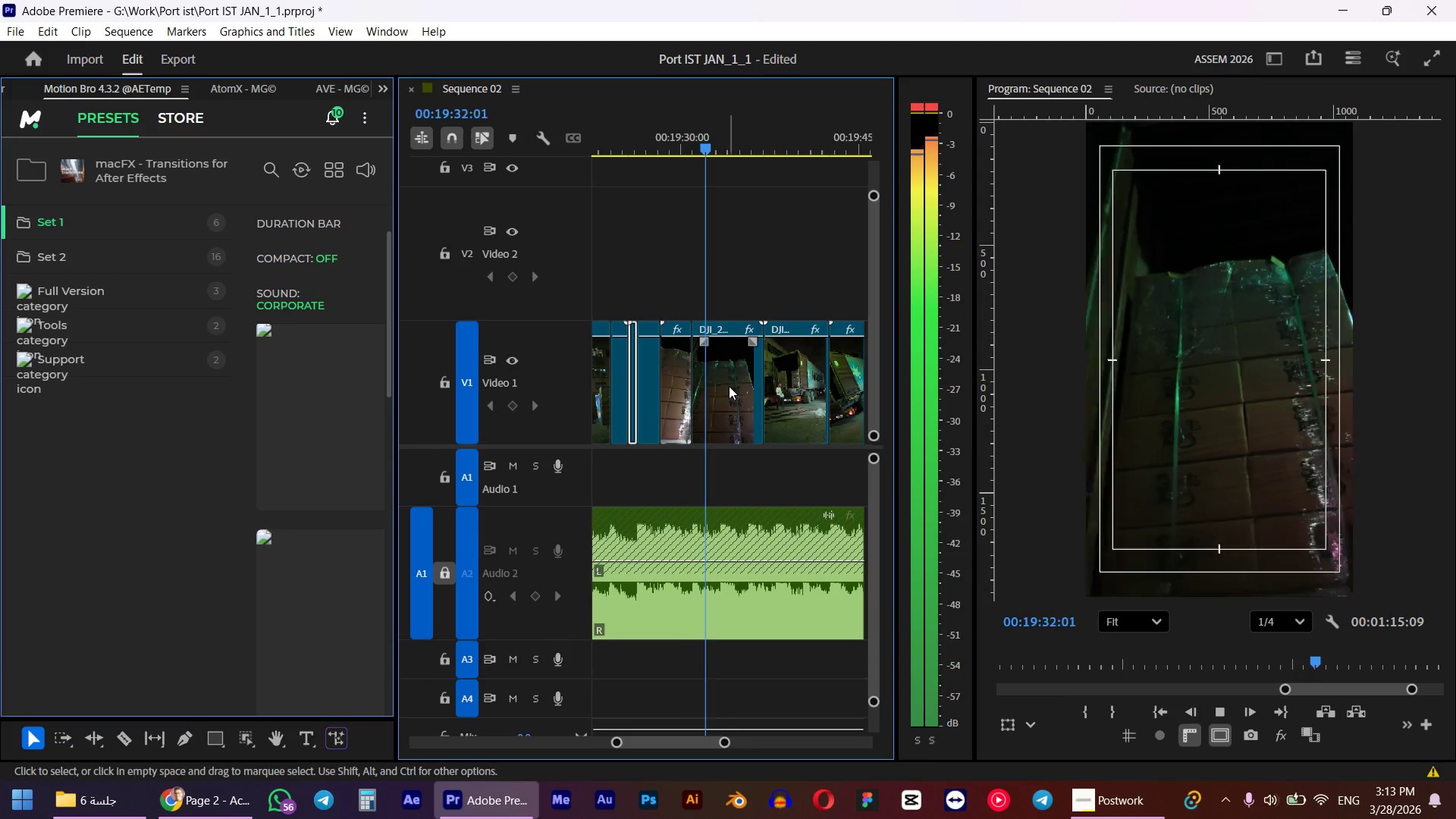 
key(Space)
 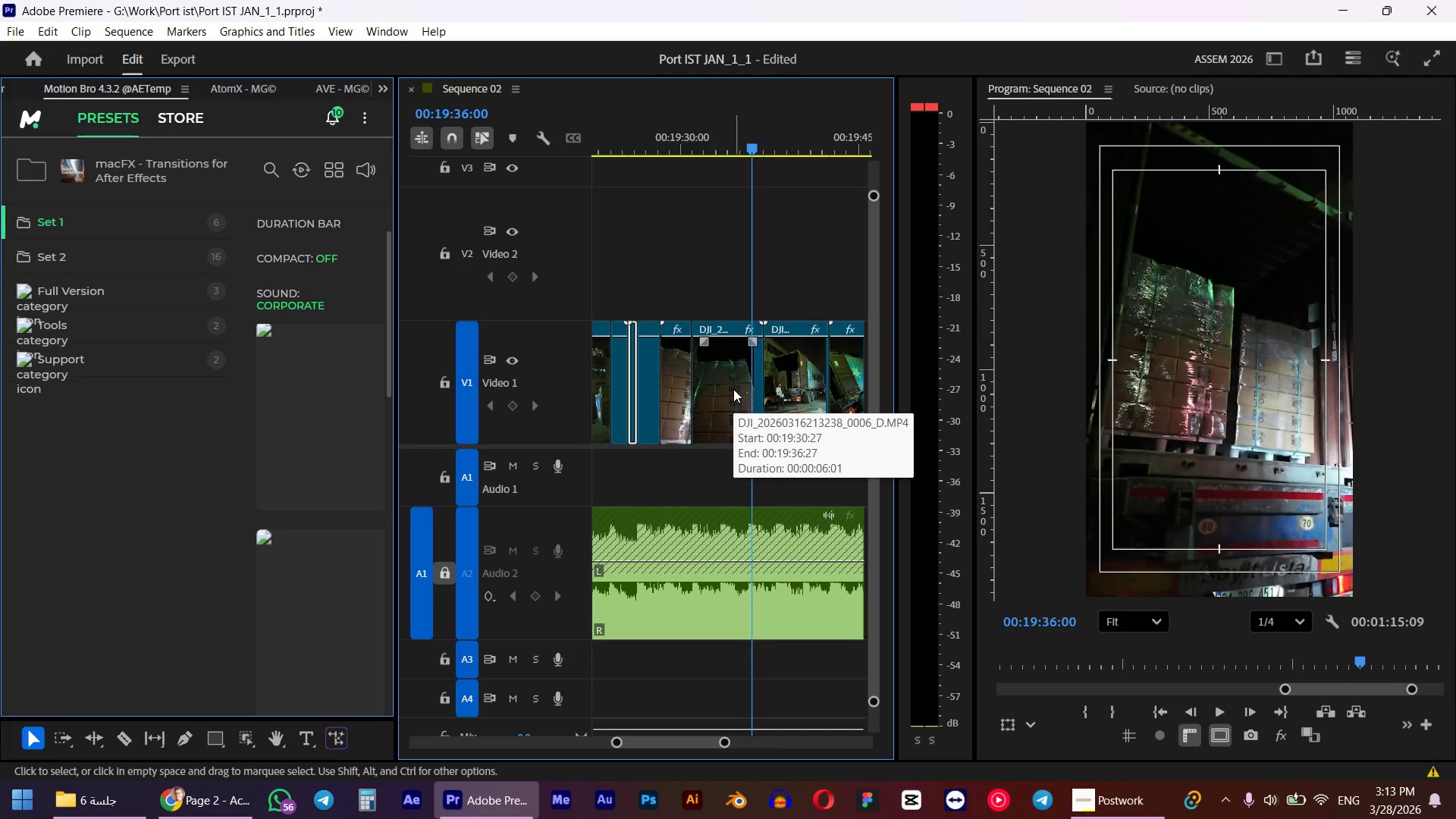 
left_click([733, 389])
 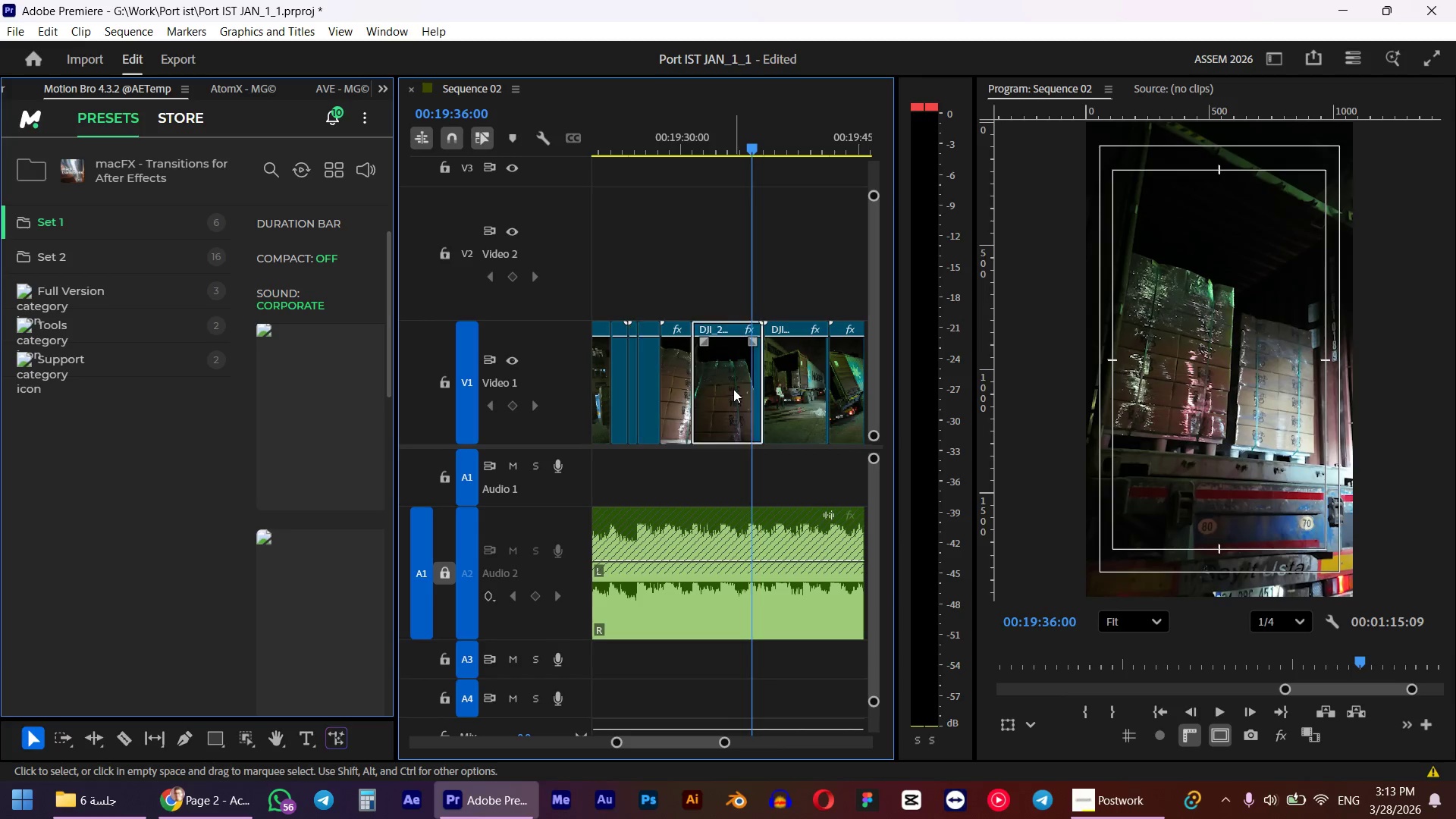 
key(D)
 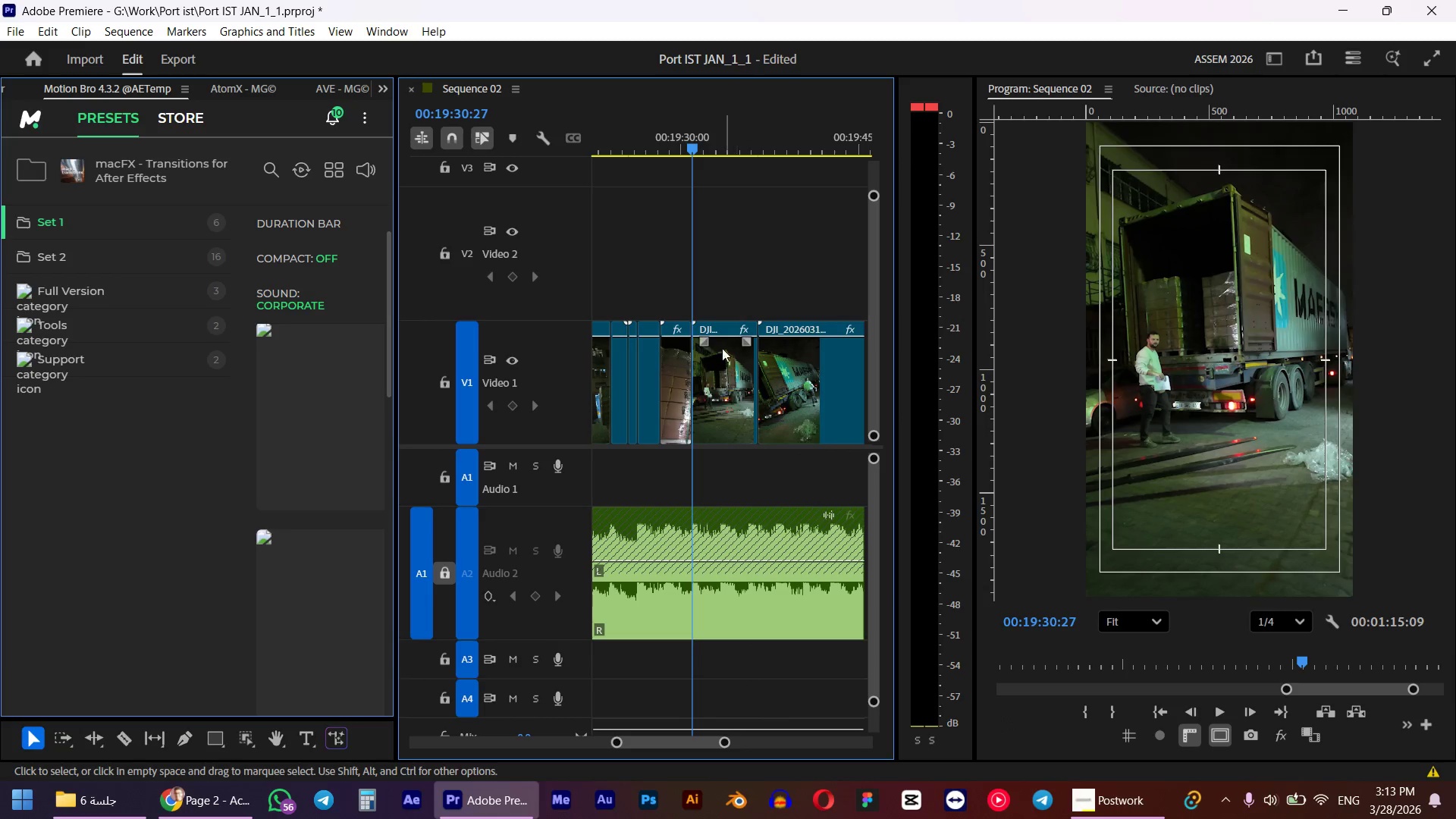 
key(Alt+AltLeft)
 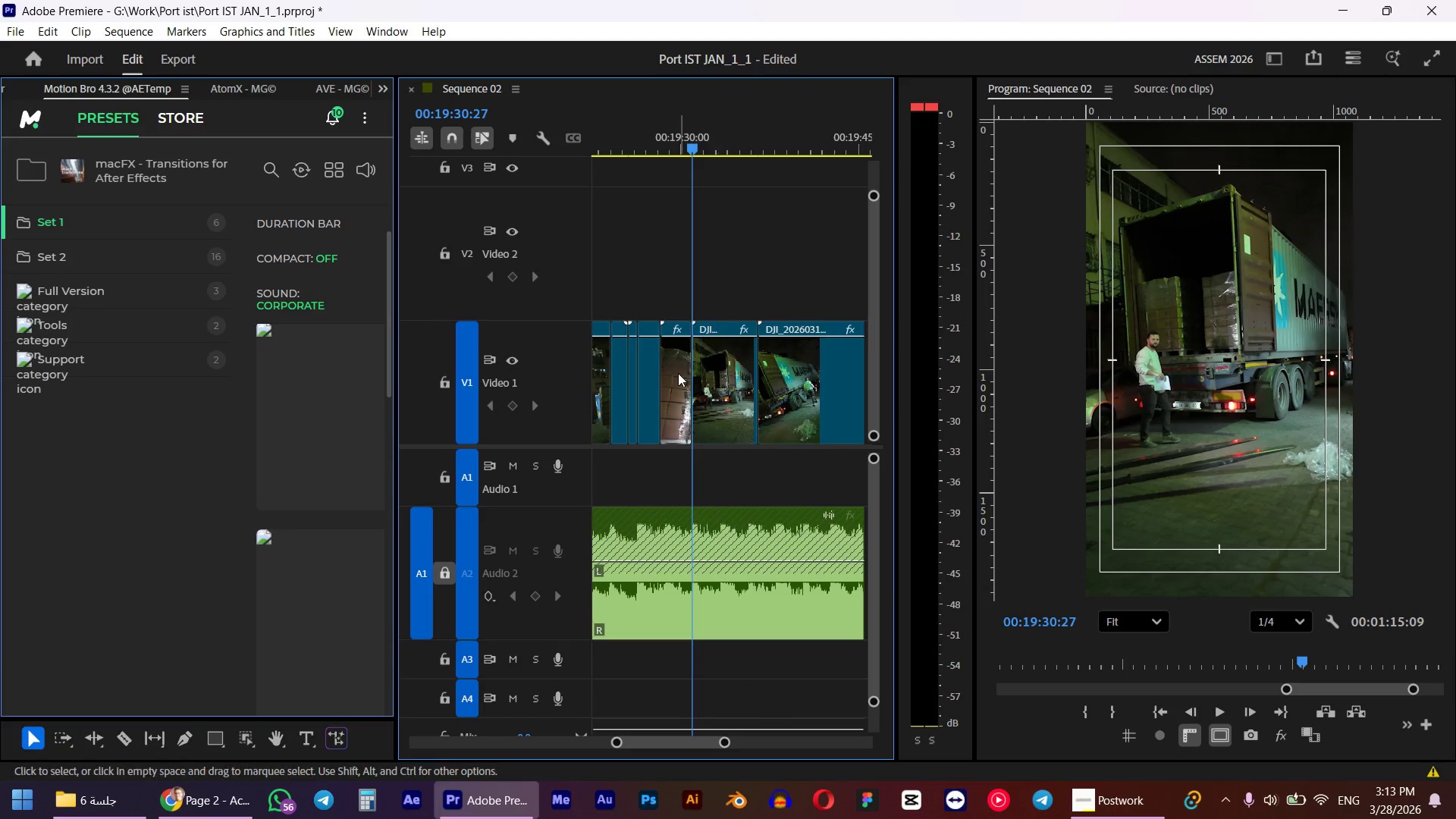 
scroll: coordinate [675, 366], scroll_direction: up, amount: 4.0
 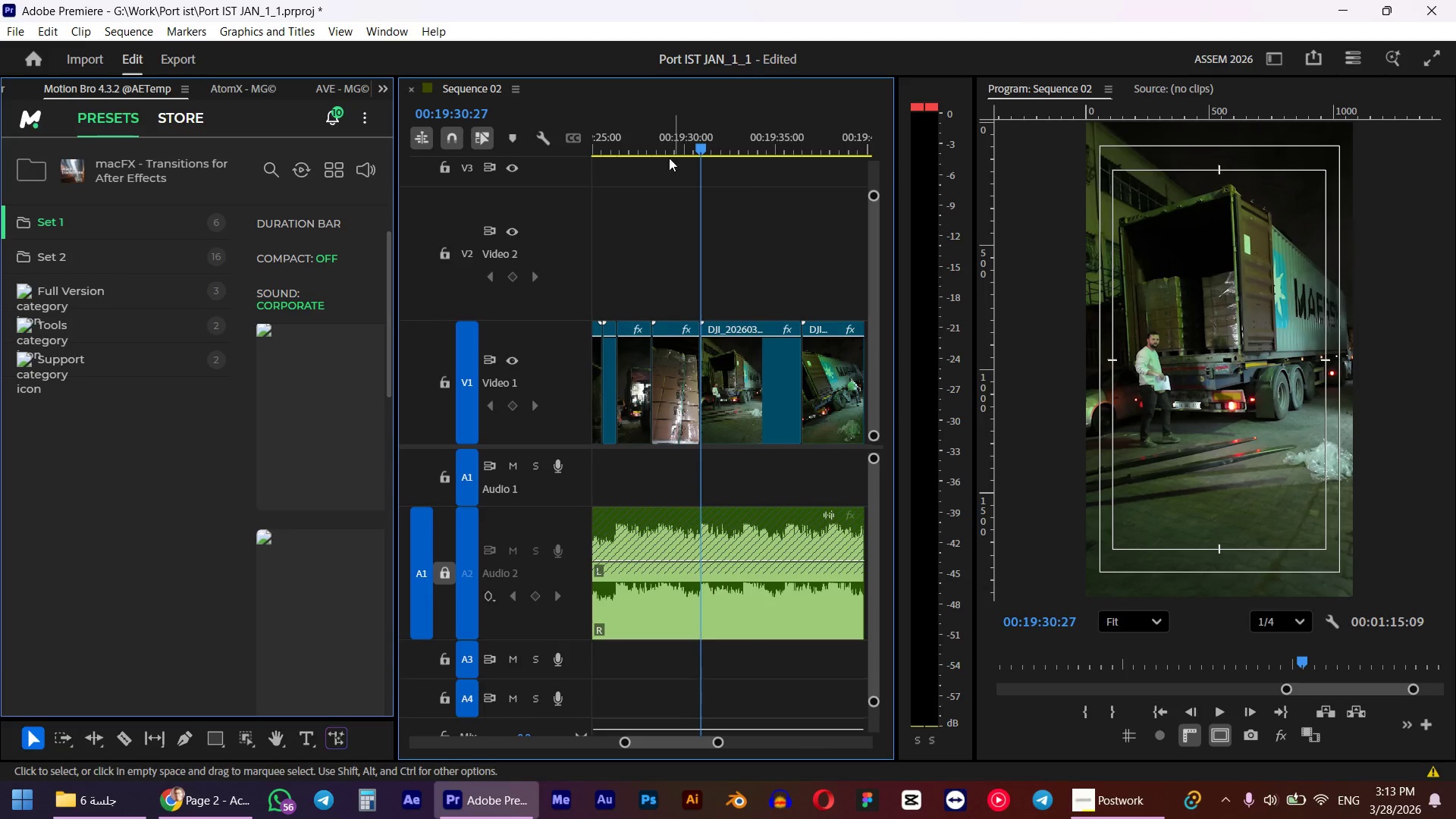 
left_click([666, 133])
 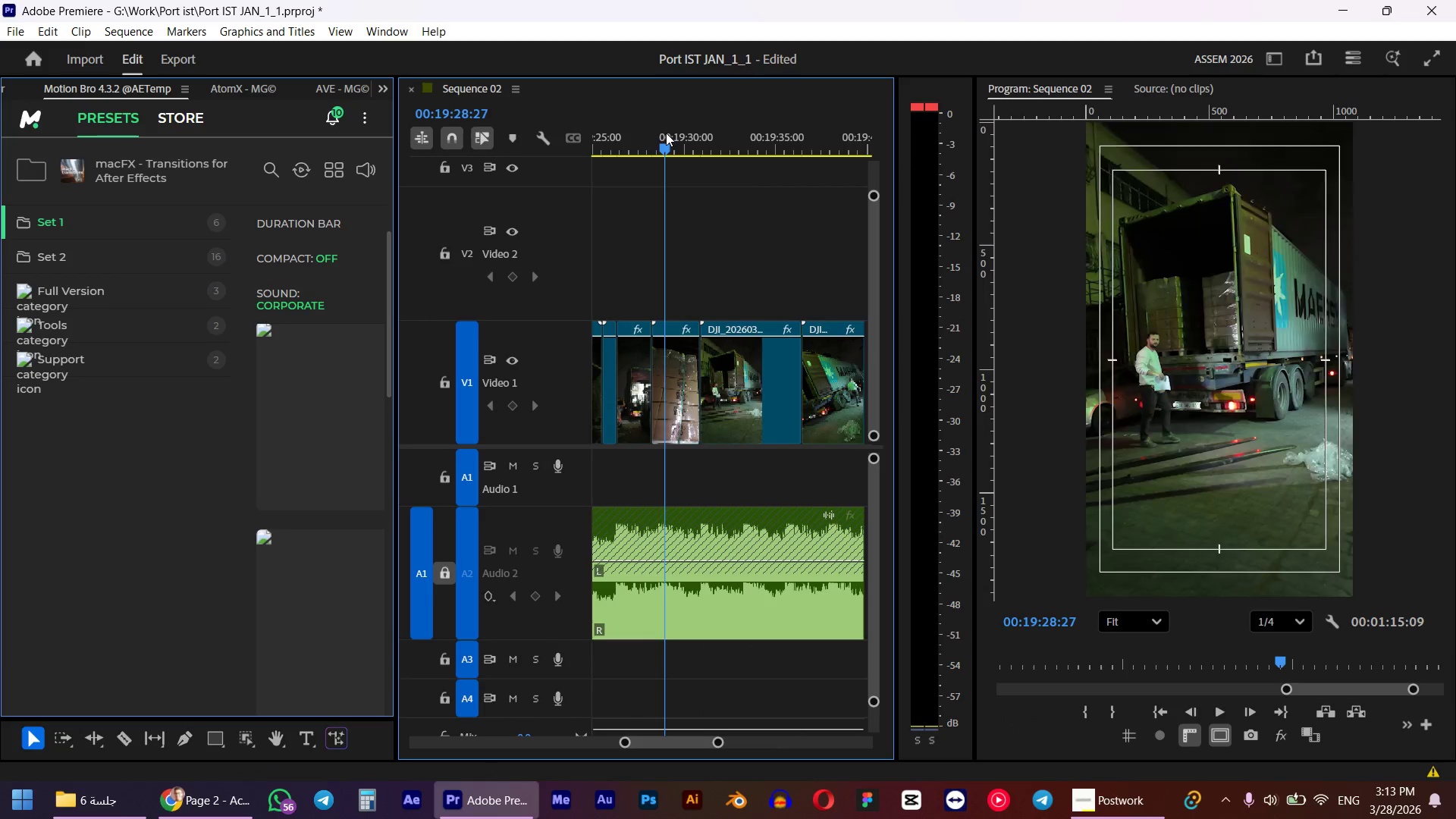 
key(Space)
 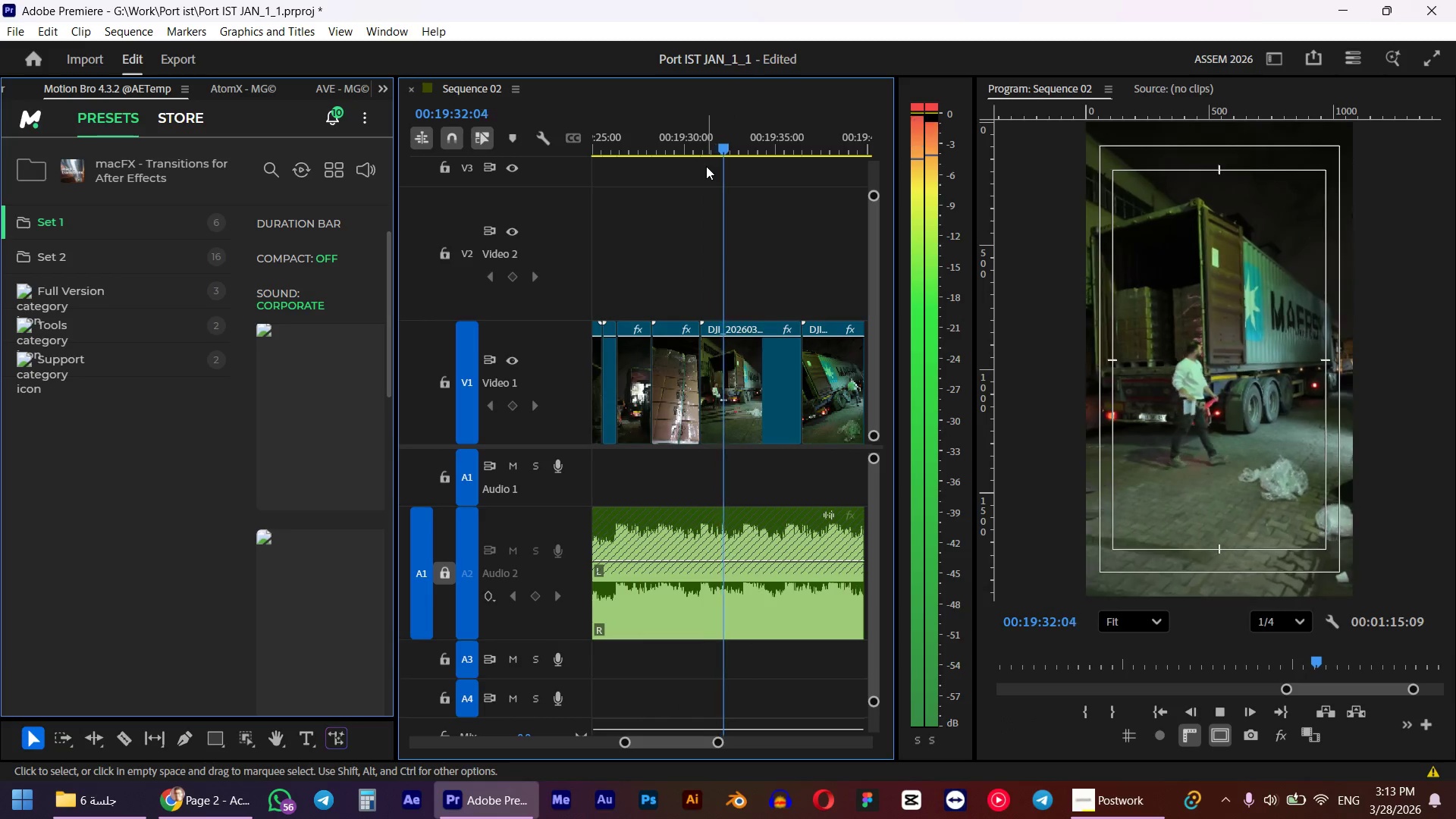 
key(Space)
 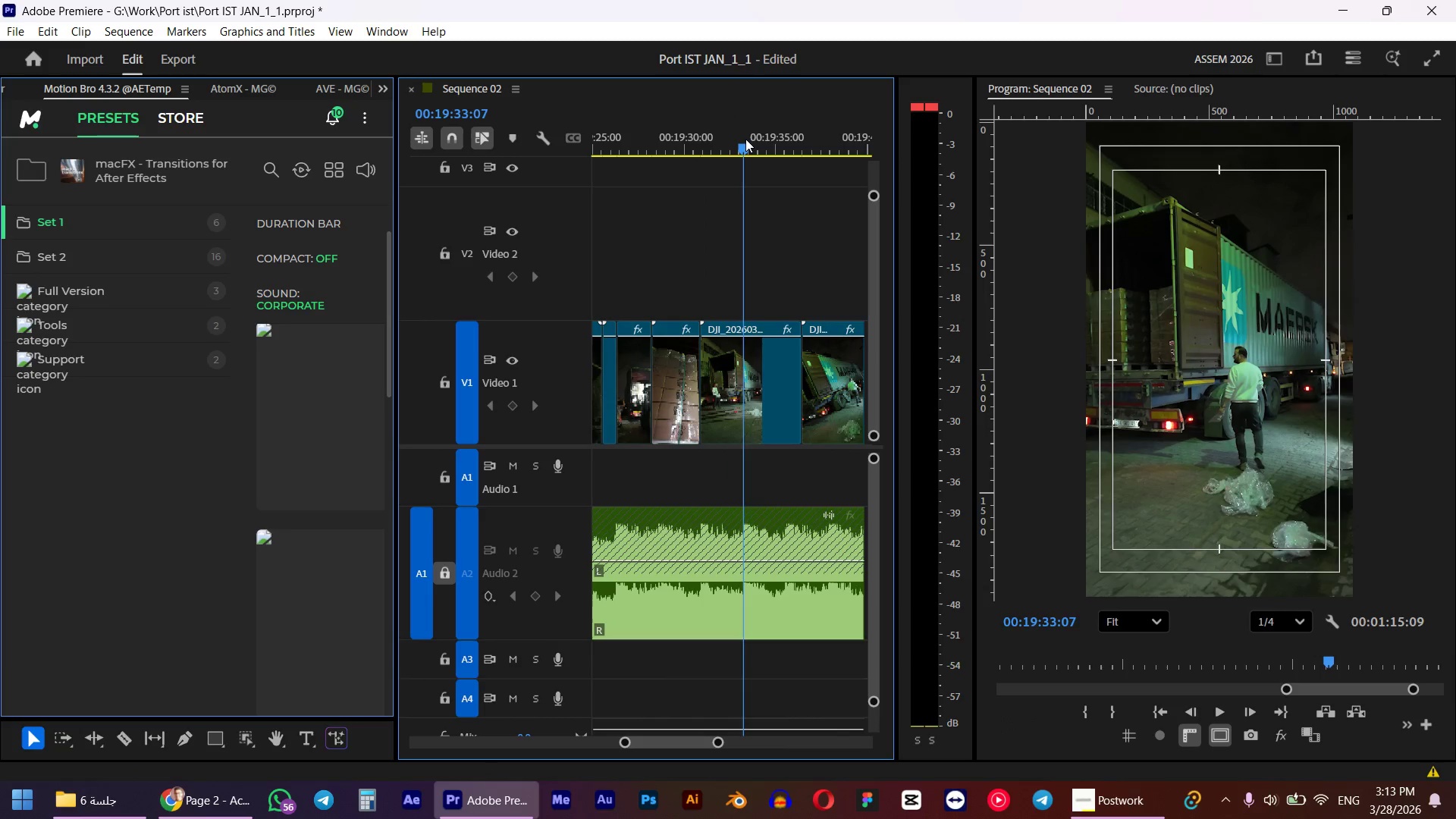 
left_click([745, 139])
 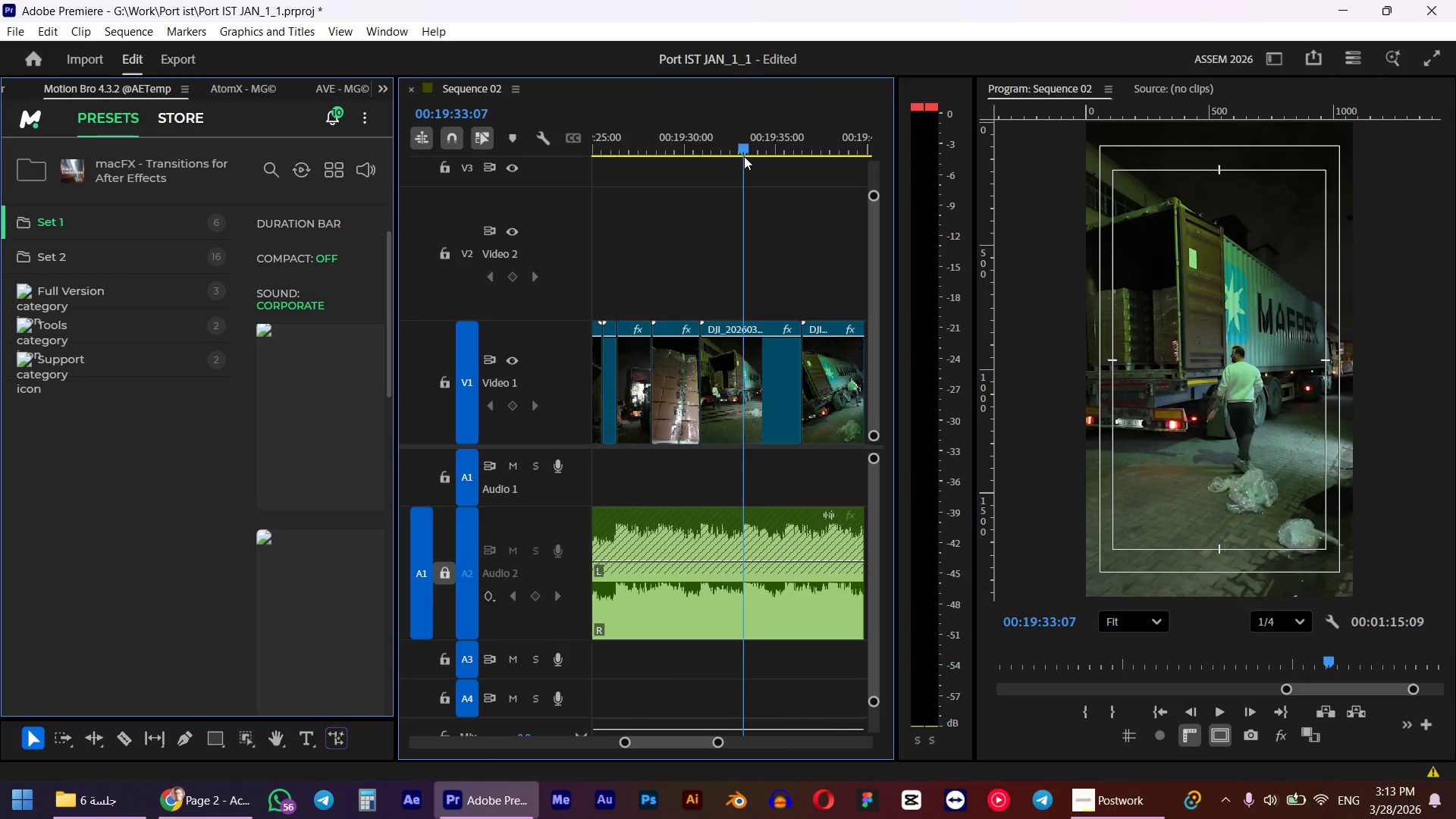 
key(W)
 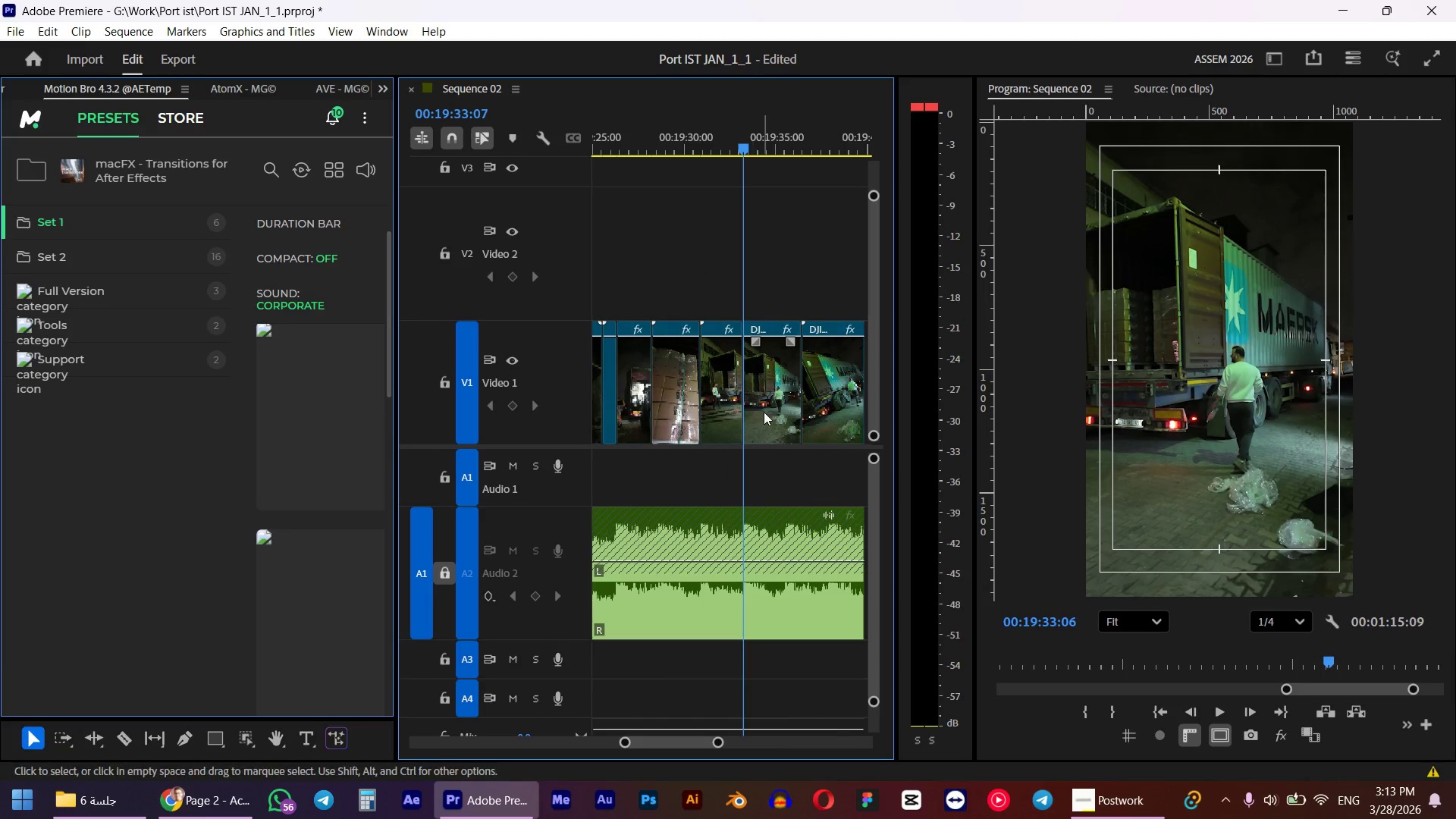 
key(Space)
 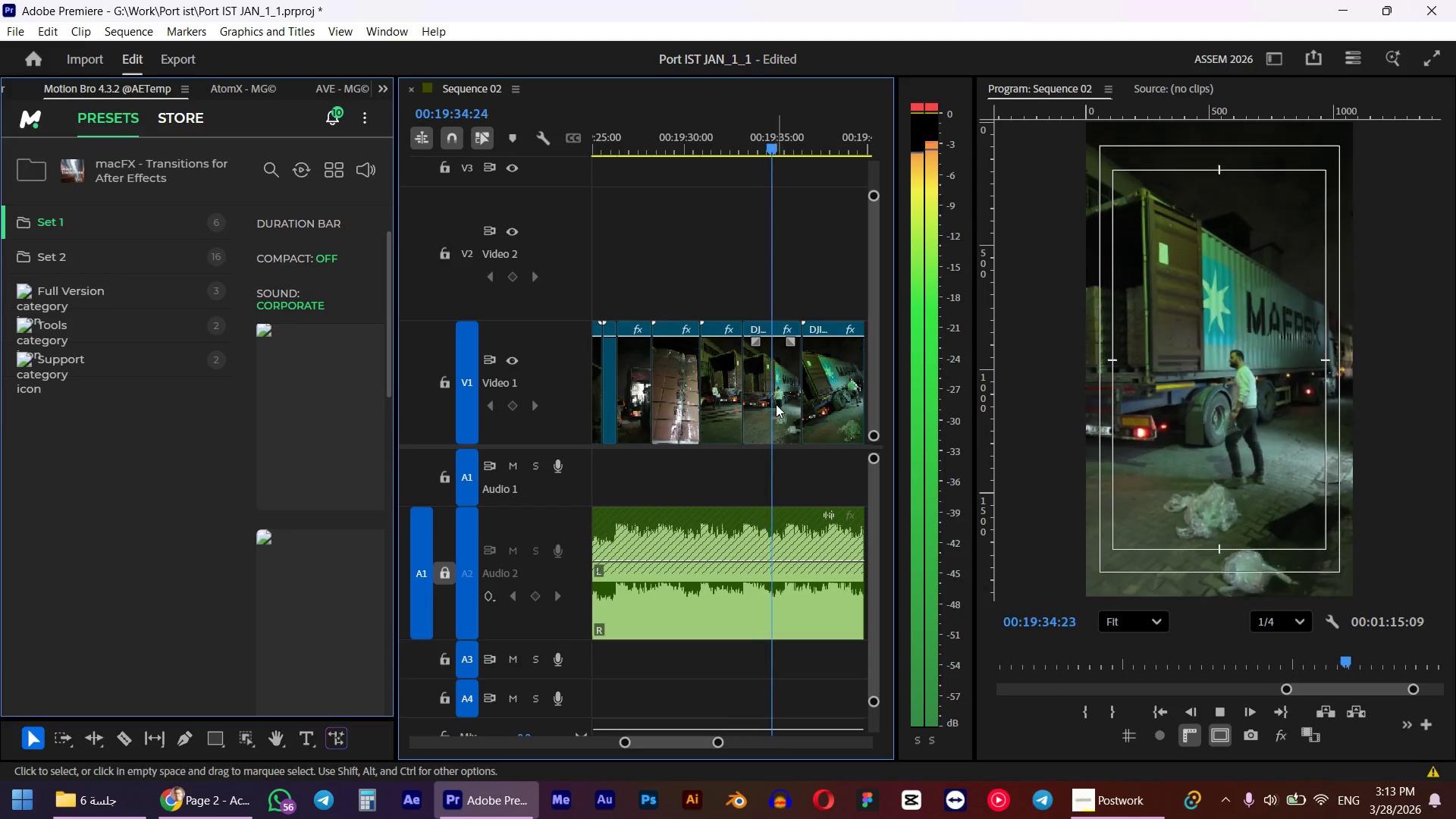 
key(D)
 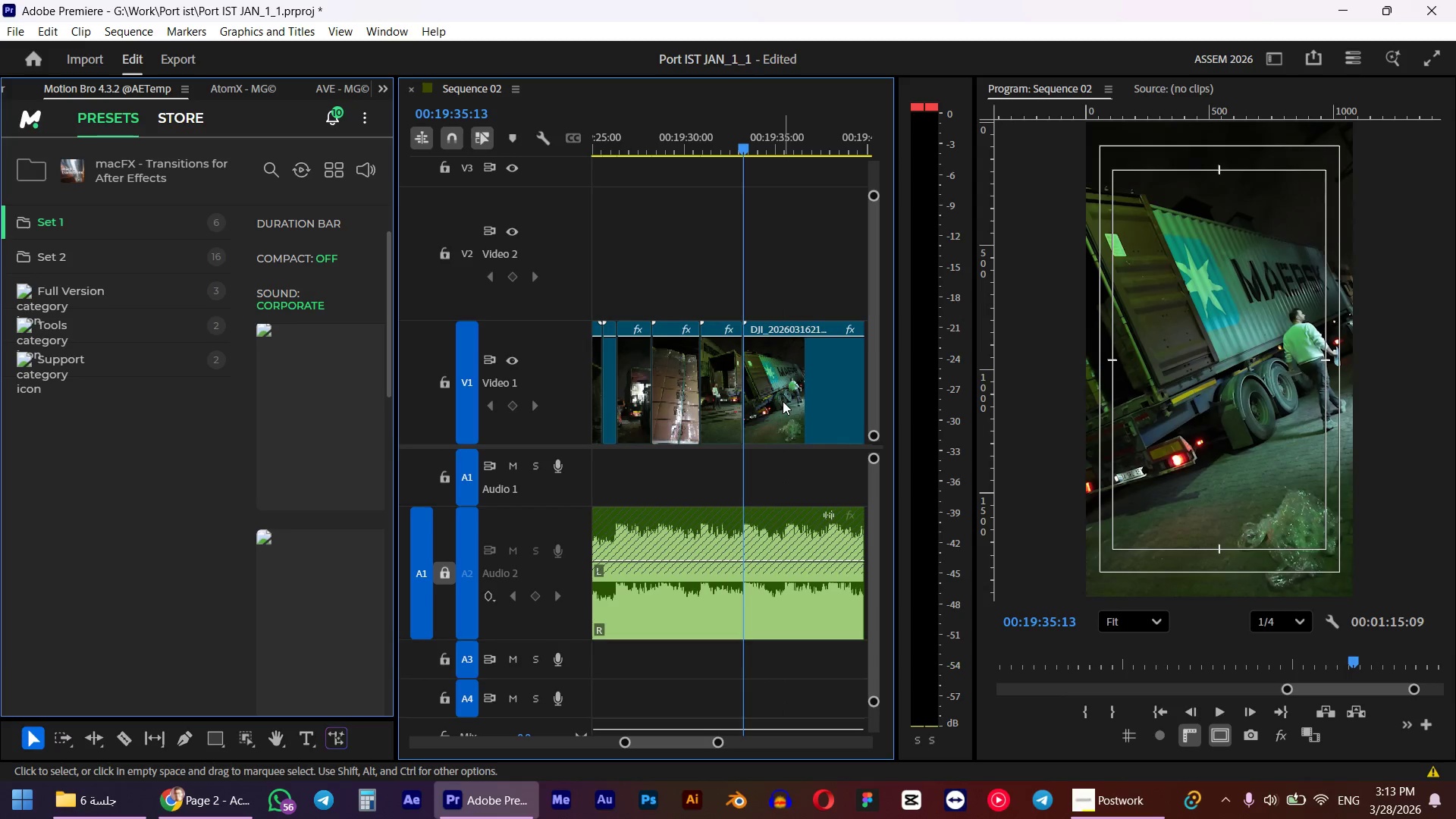 
key(Space)
 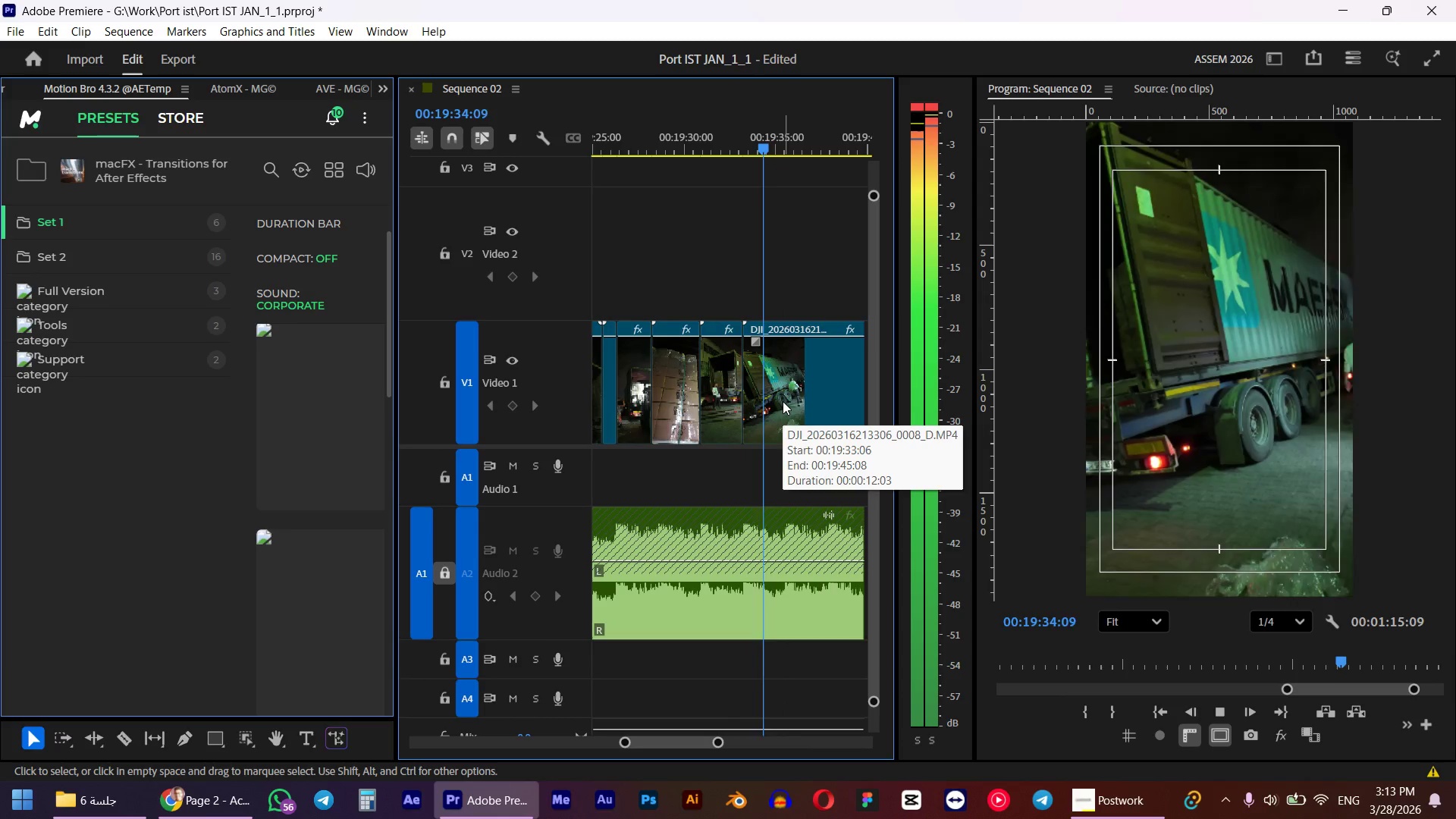 
hold_key(key=AltLeft, duration=0.53)
scroll: coordinate [783, 401], scroll_direction: down, amount: 4.0
 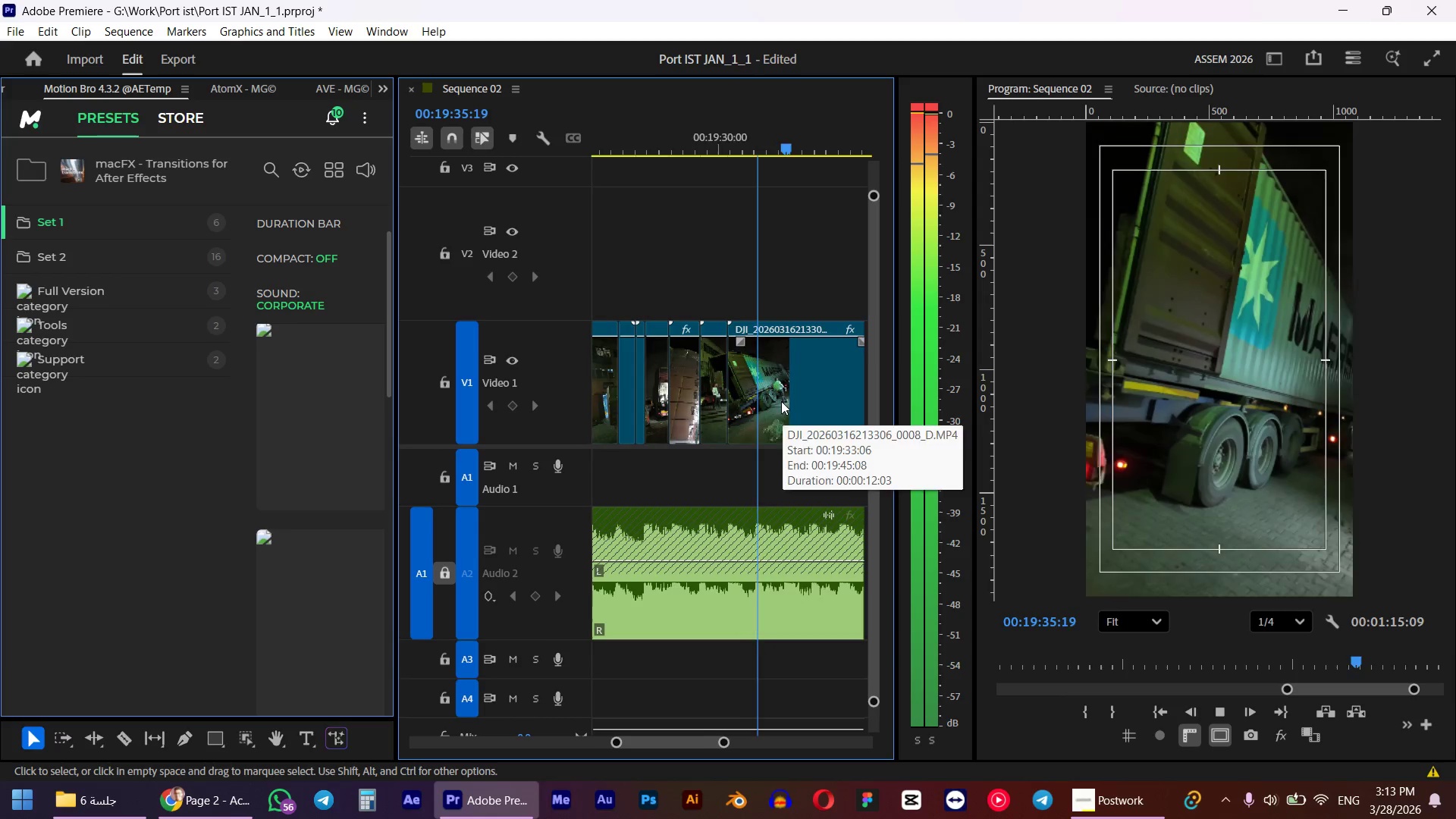 
key(Space)
 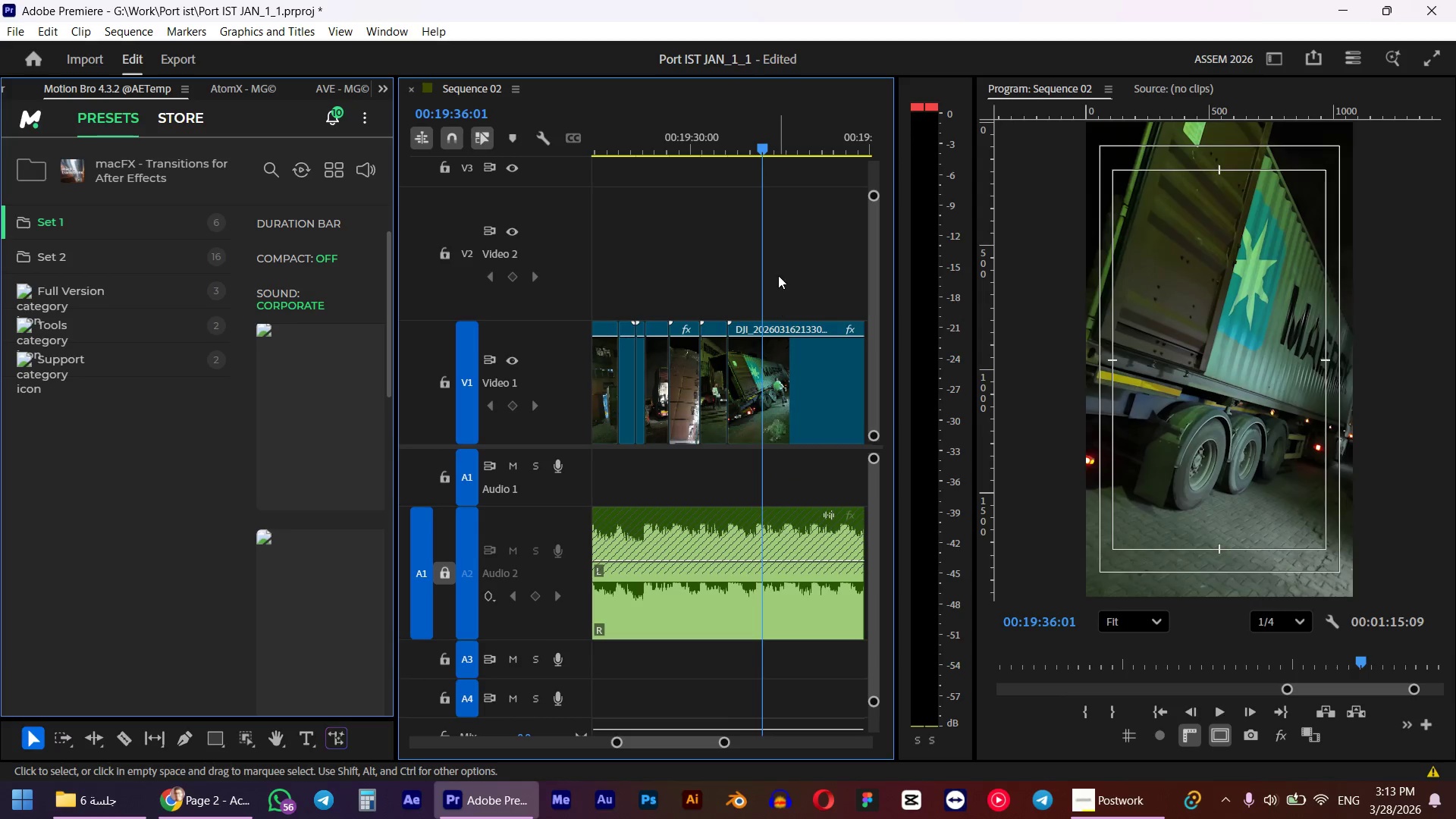 
key(Q)
 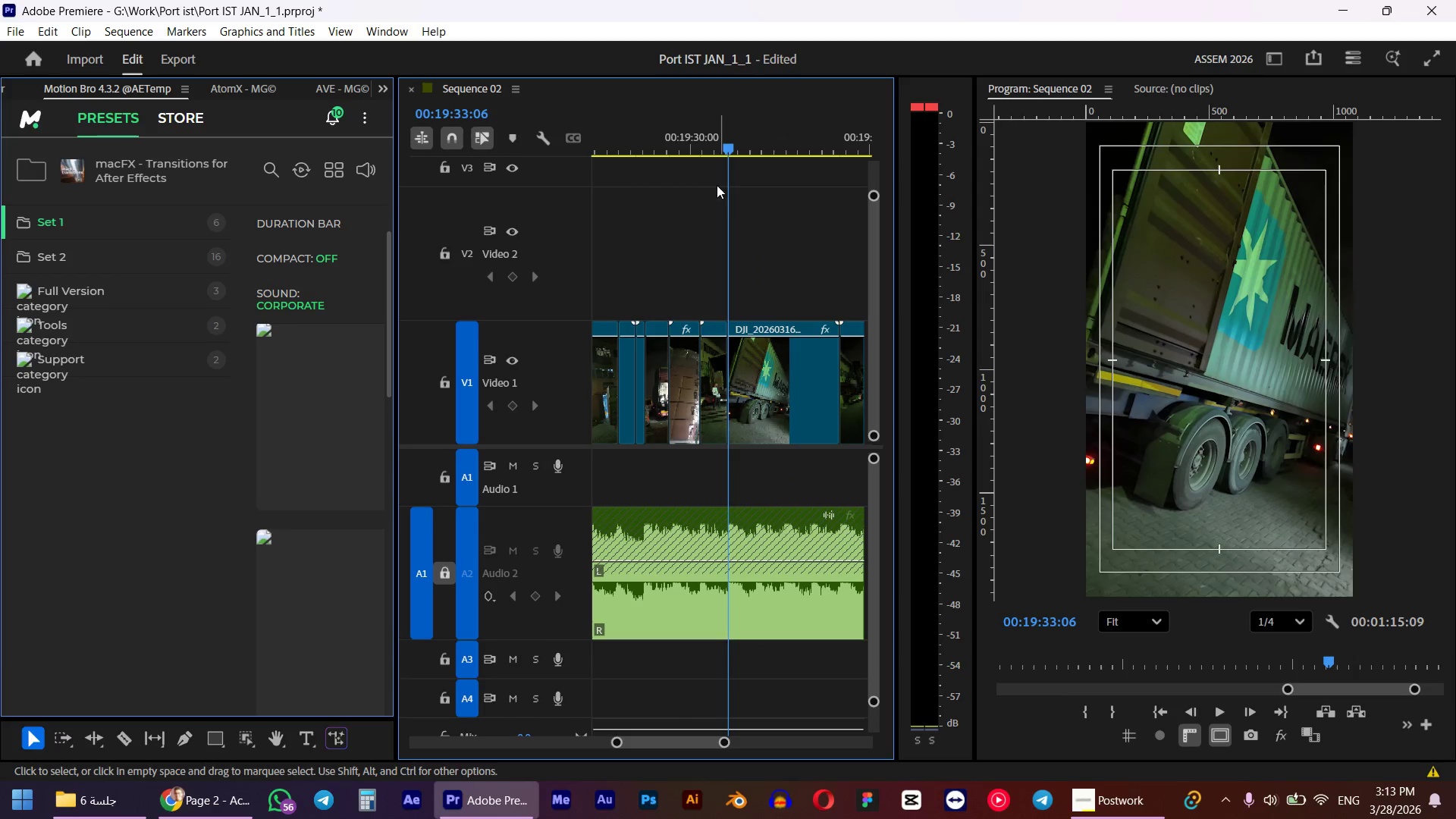 
left_click([702, 149])
 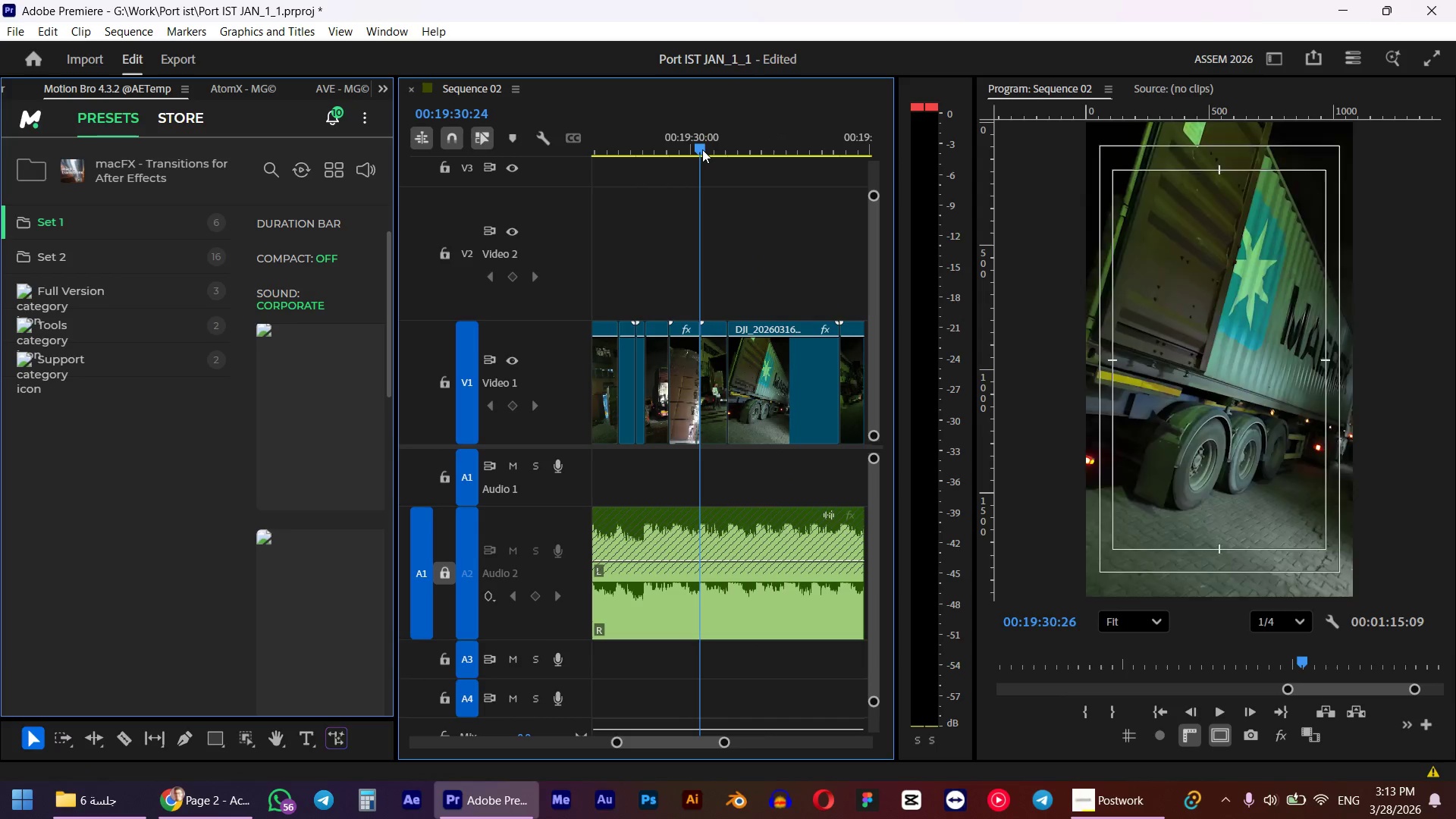 
key(Space)
 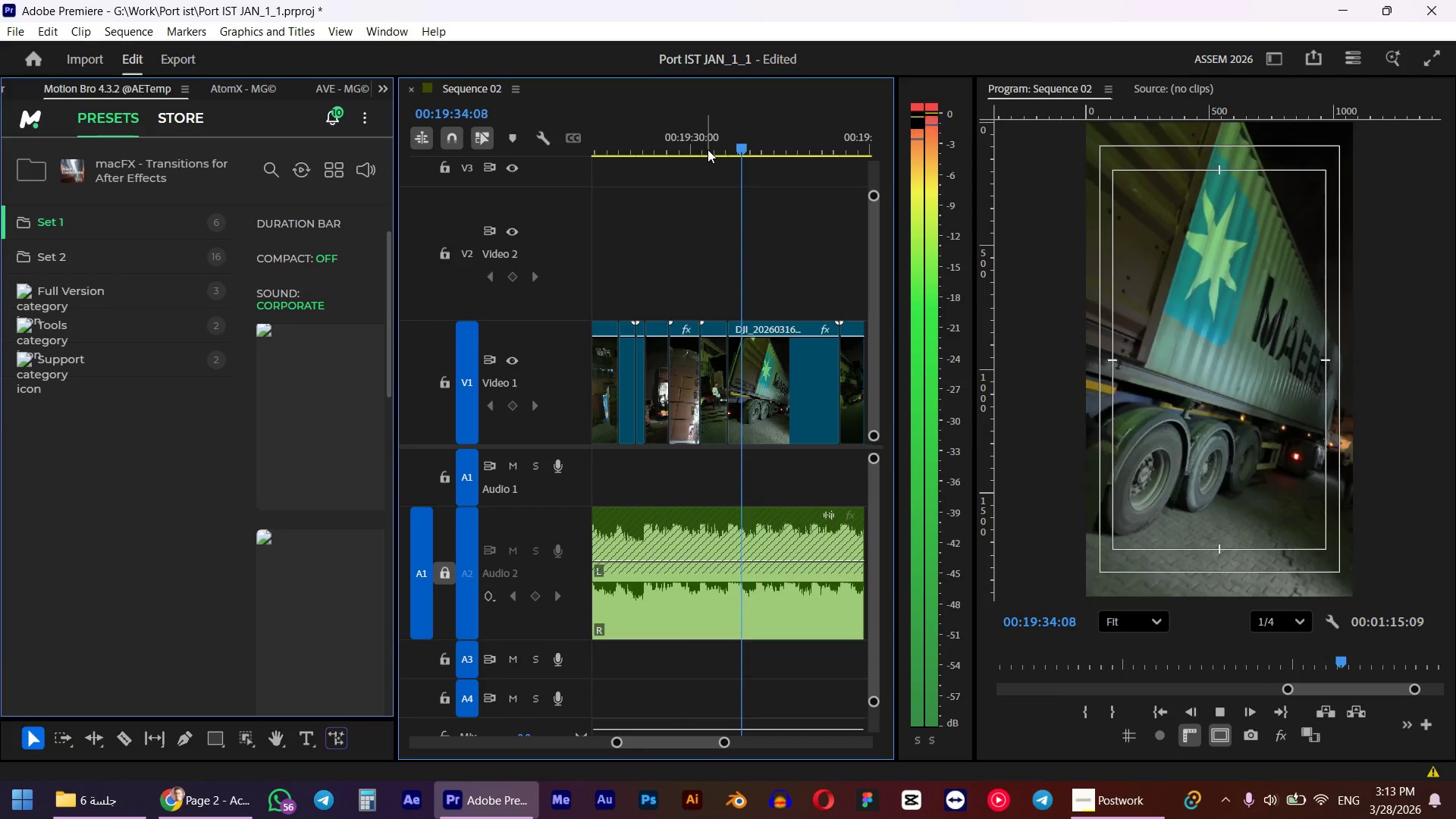 
wait(5.05)
 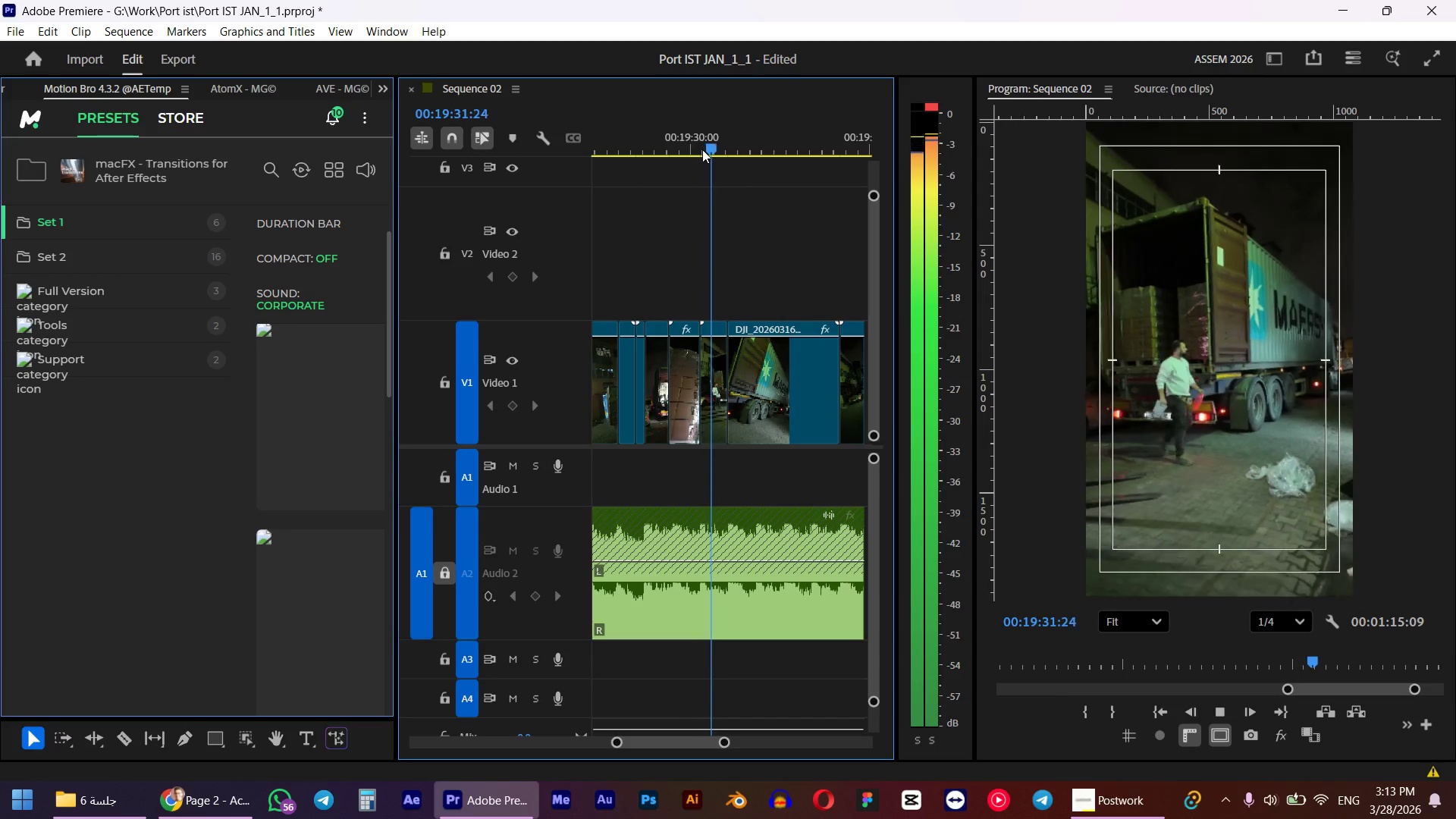 
key(Space)
 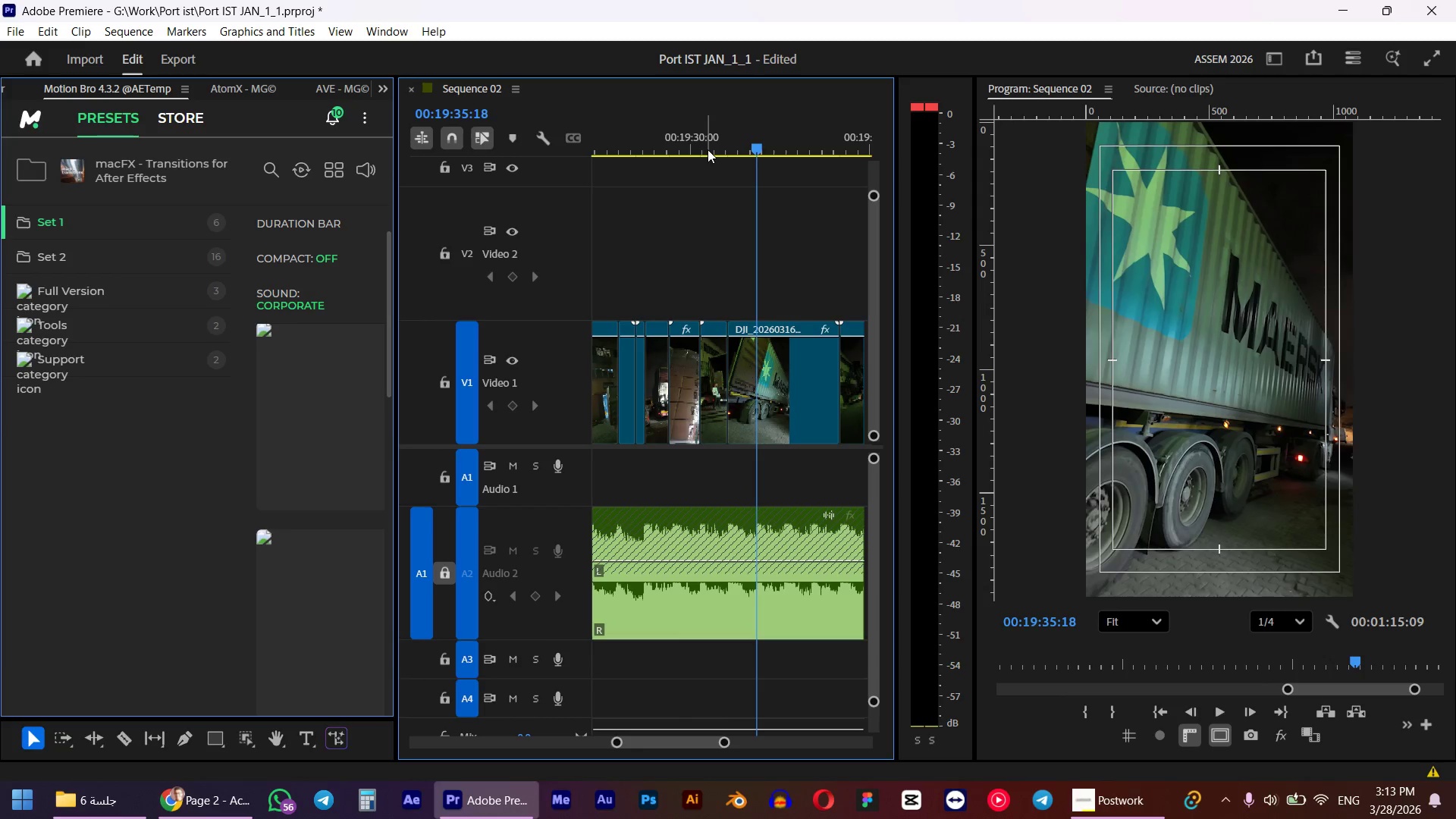 
key(W)
 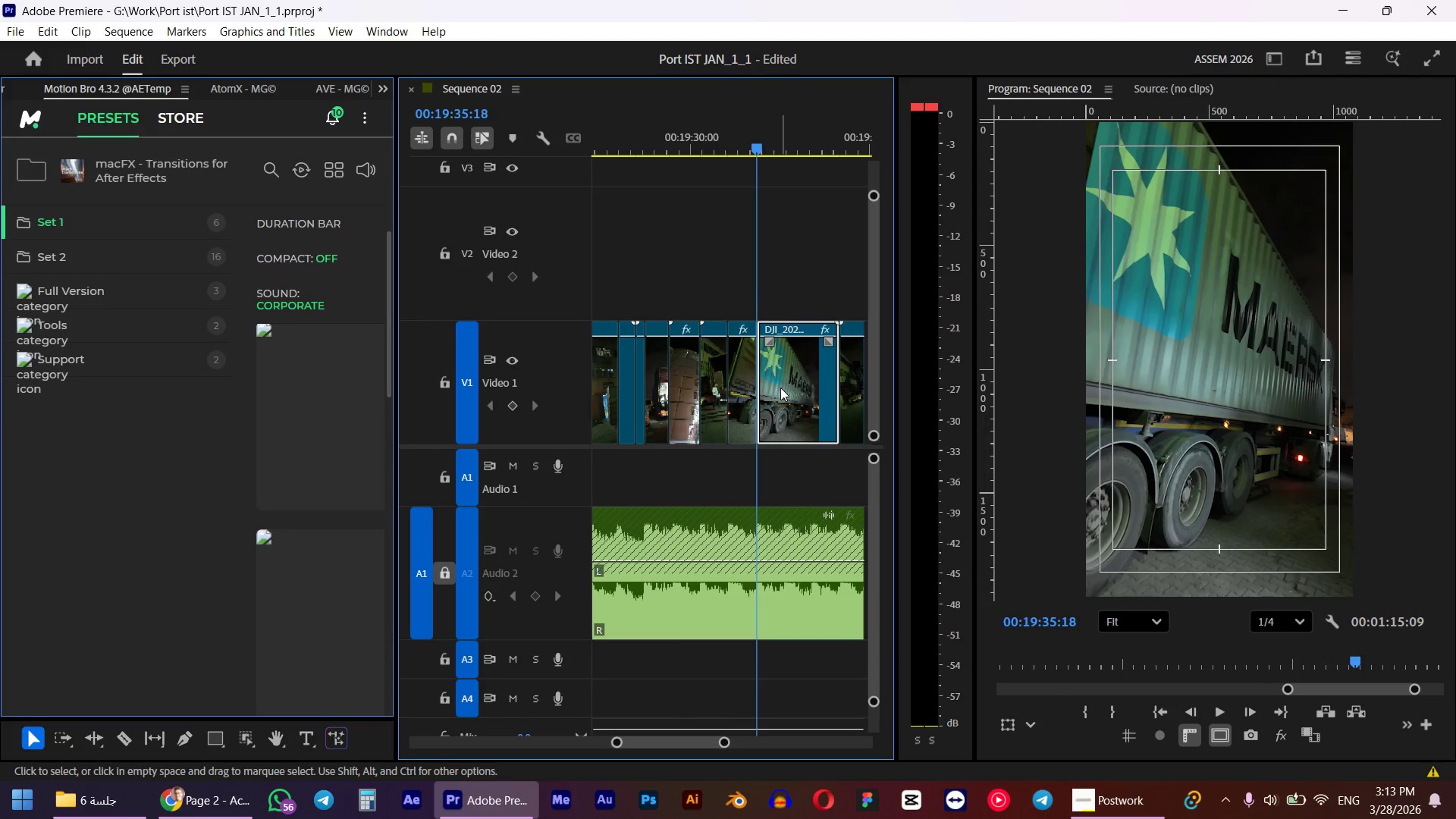 
key(D)
 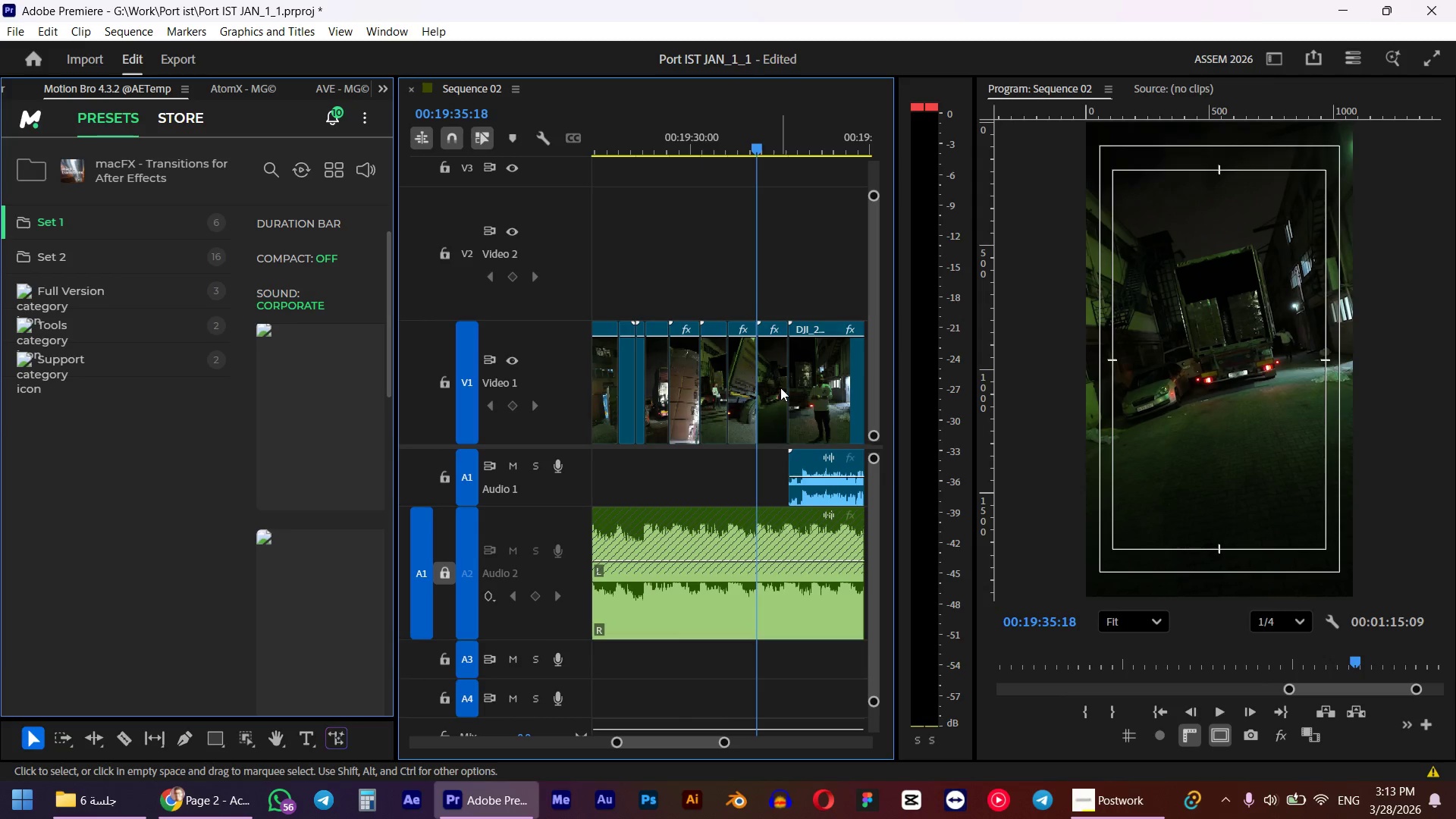 
key(Control+ControlLeft)
 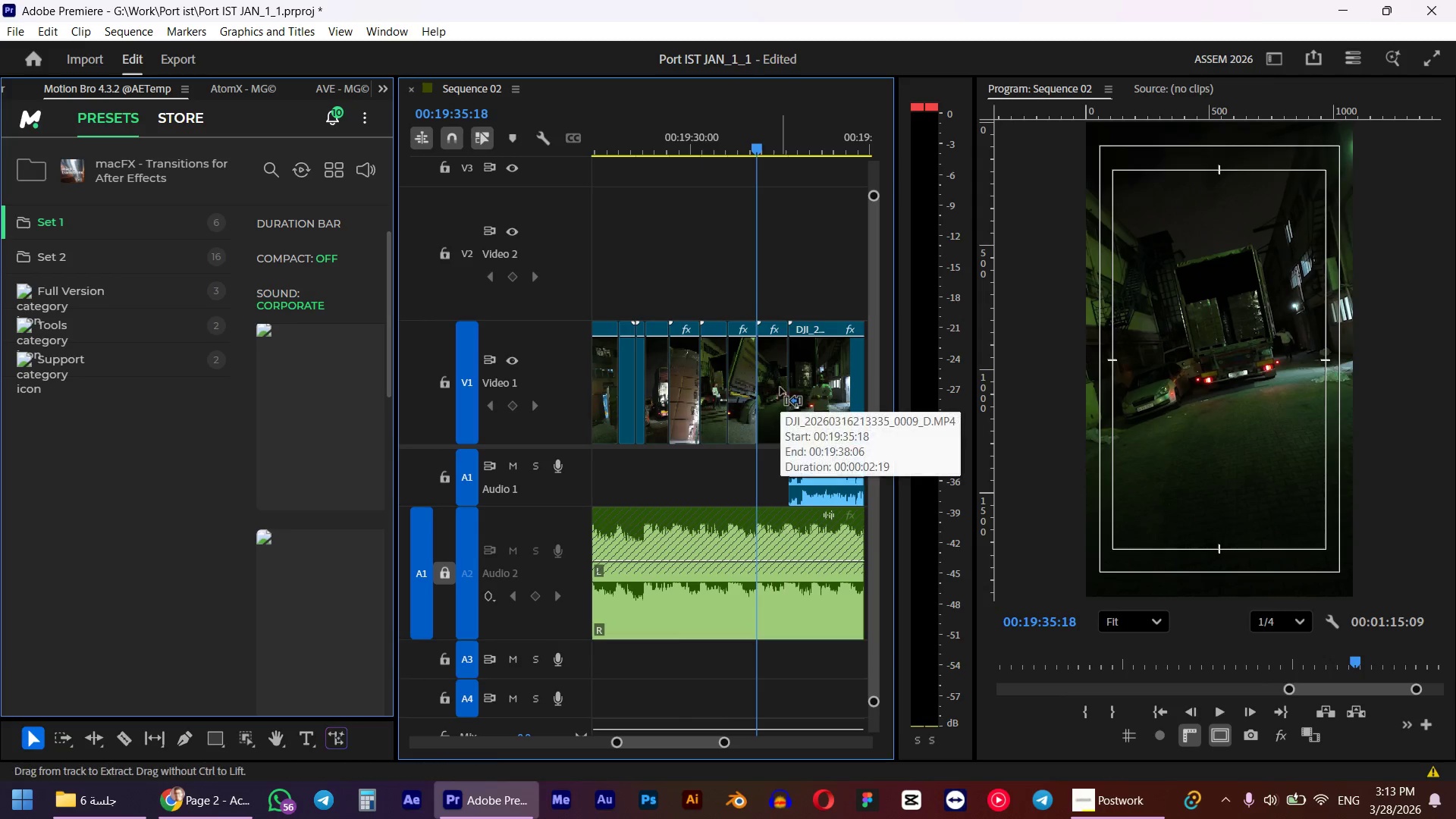 
key(Control+Z)
 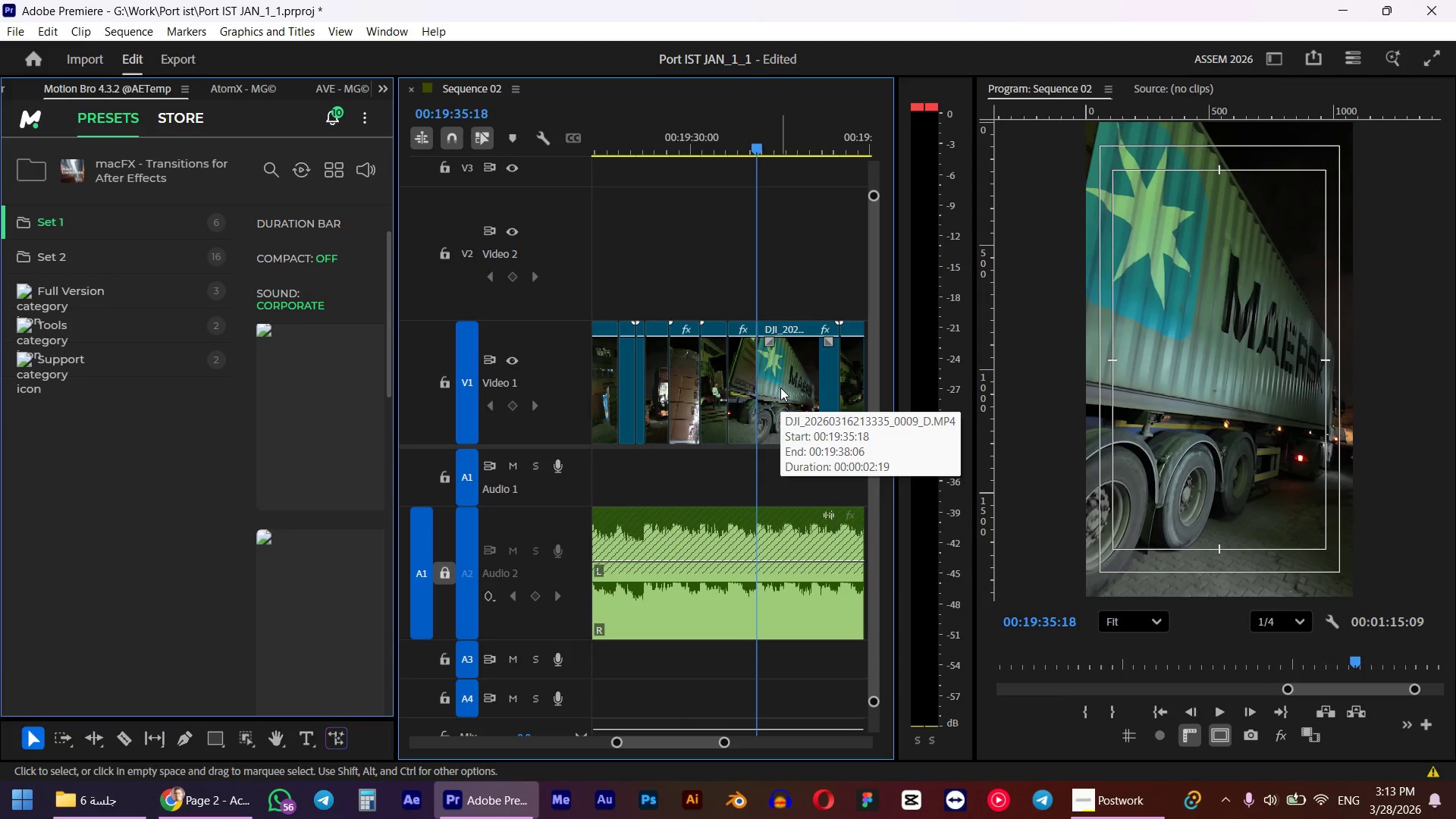 
left_click([780, 388])
 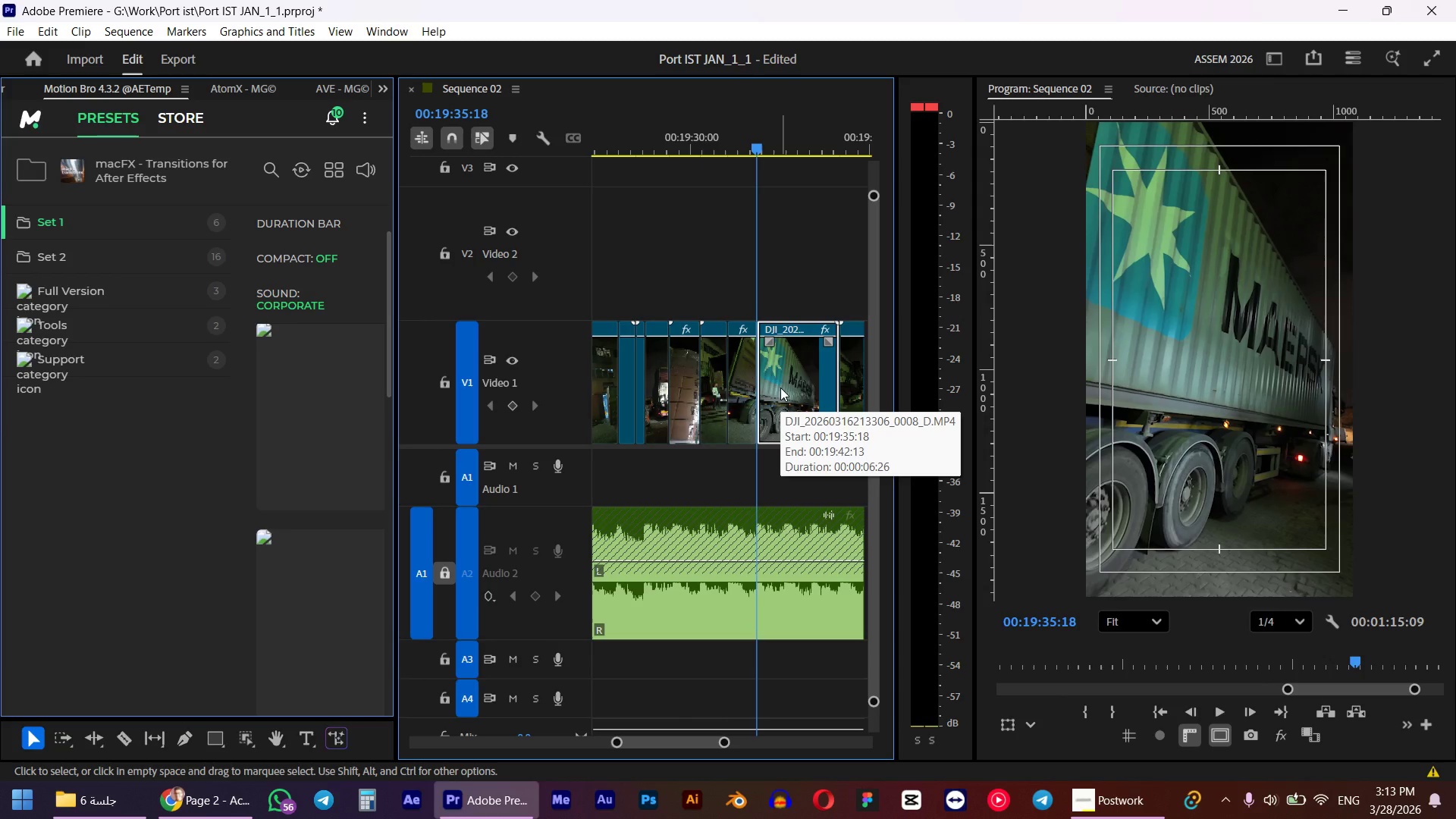 
right_click([780, 388])
 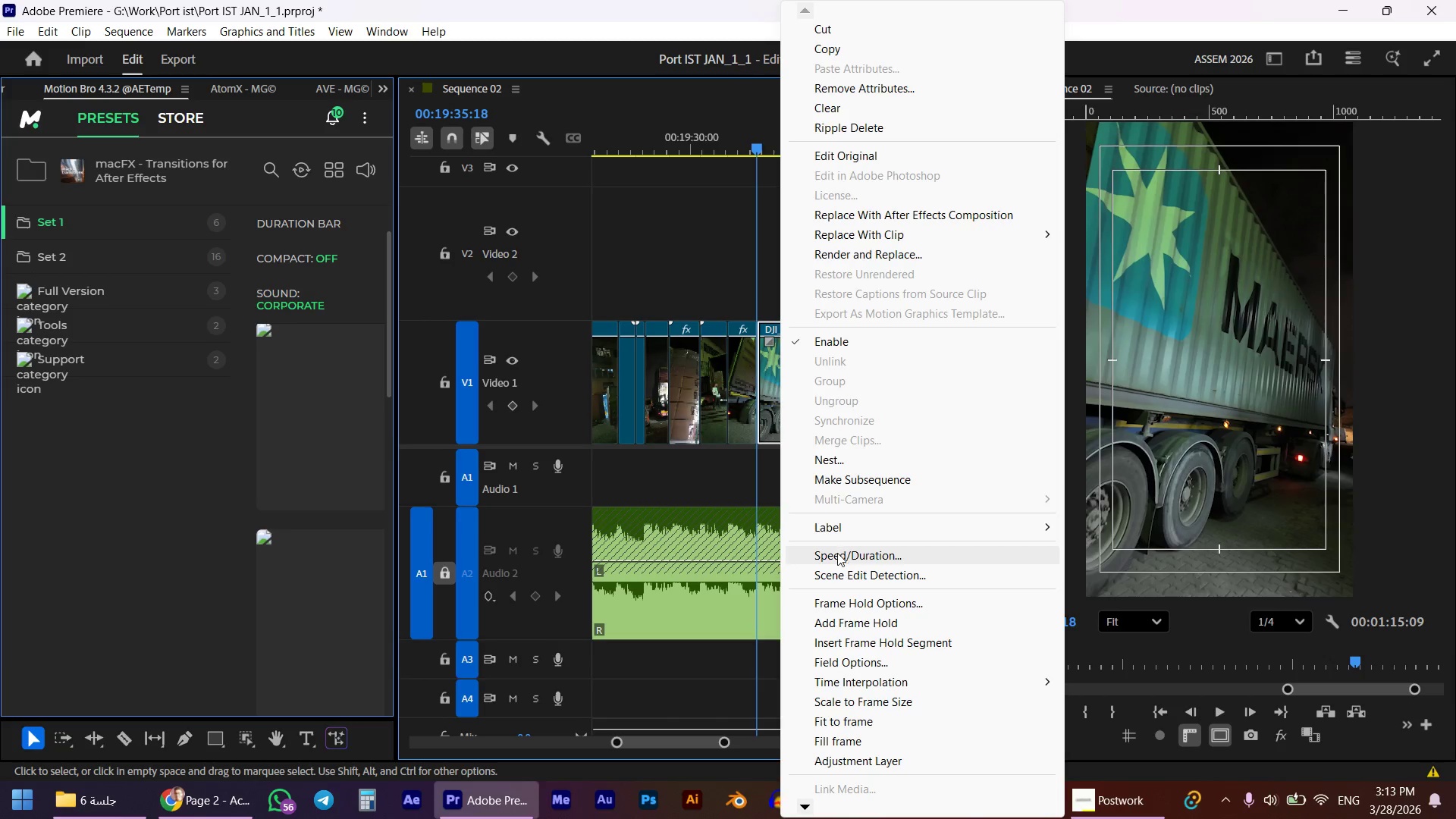 
left_click([837, 554])
 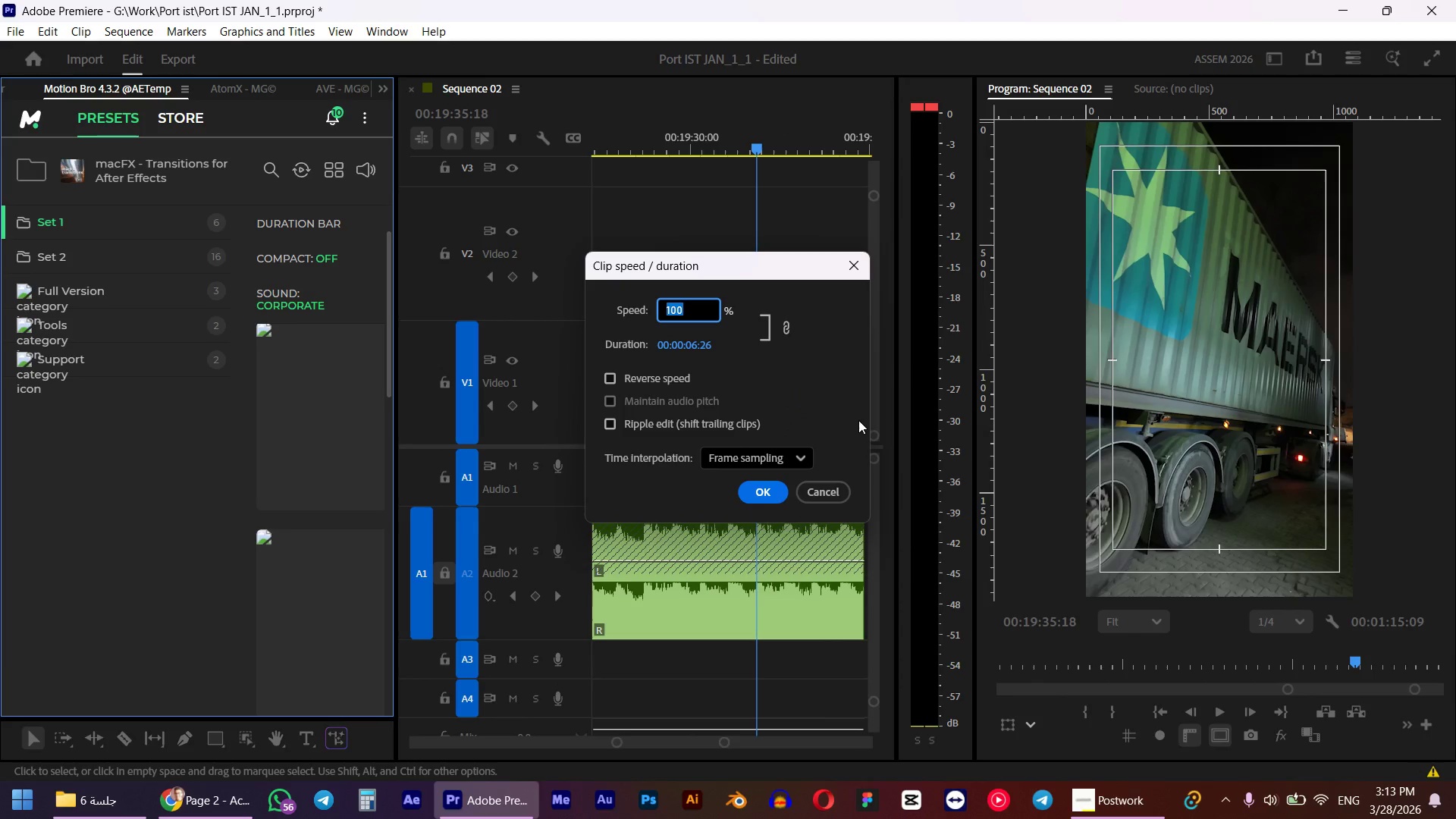 
key(Numpad1)
 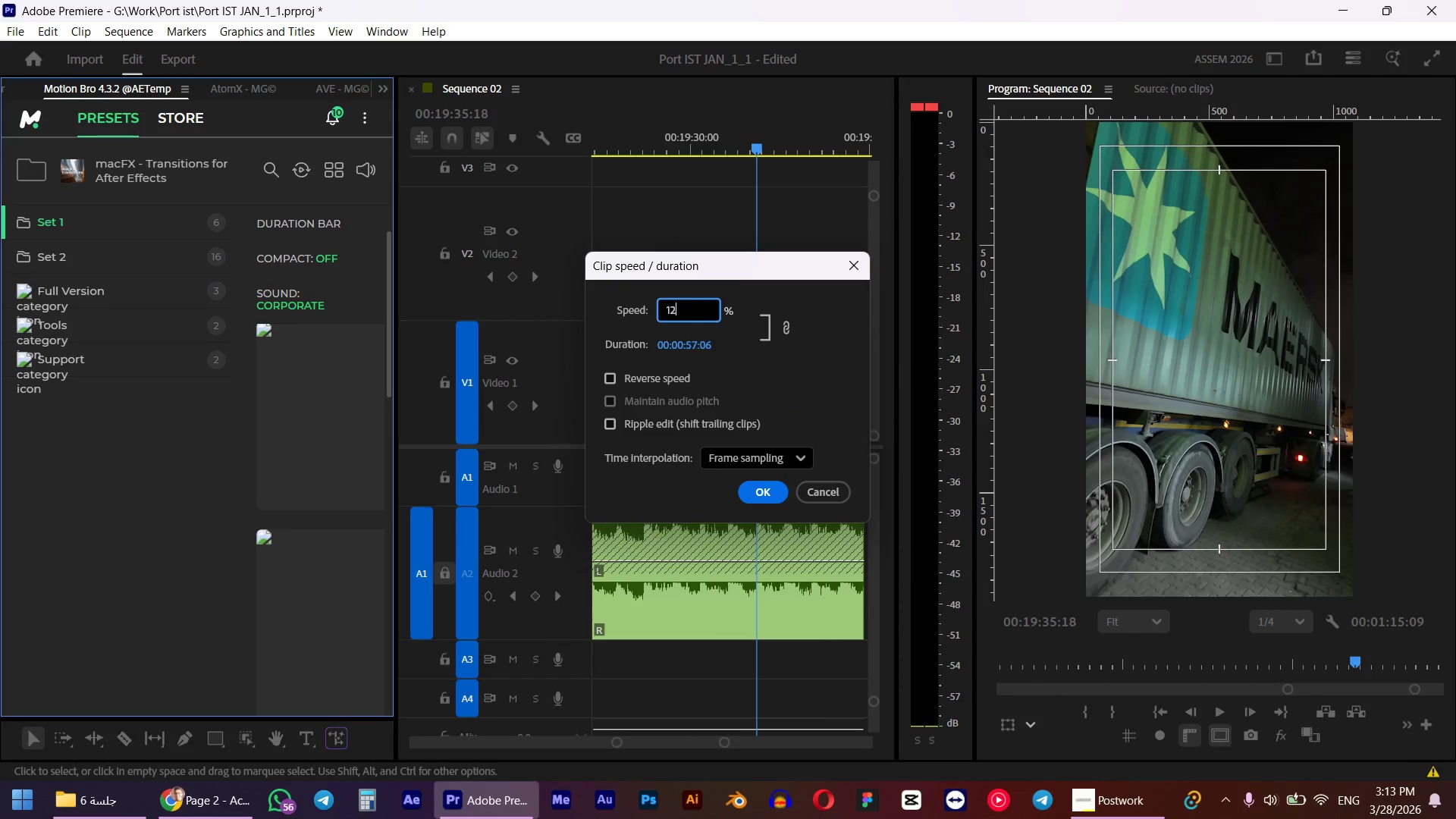 
key(Numpad2)
 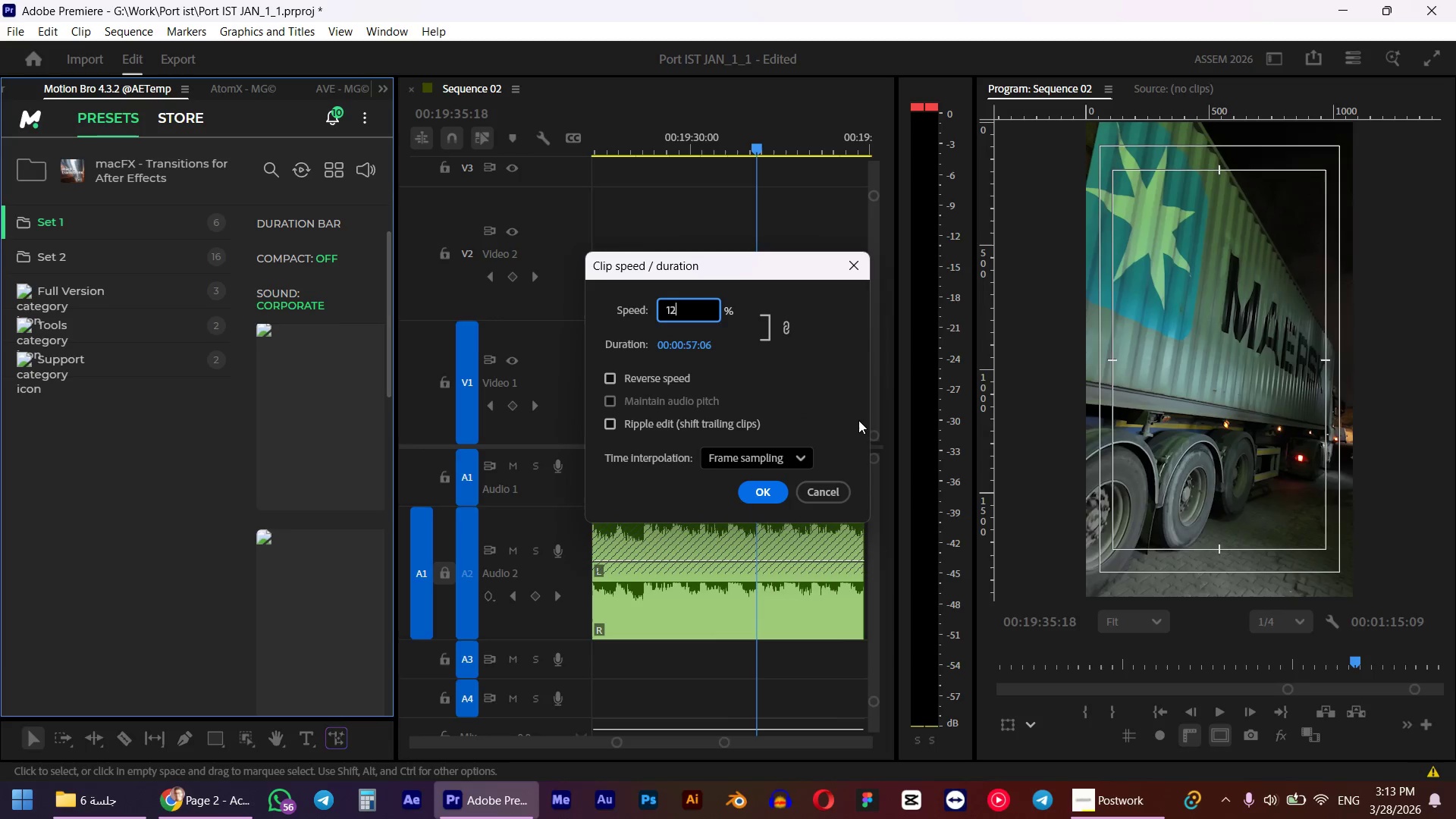 
key(Numpad0)
 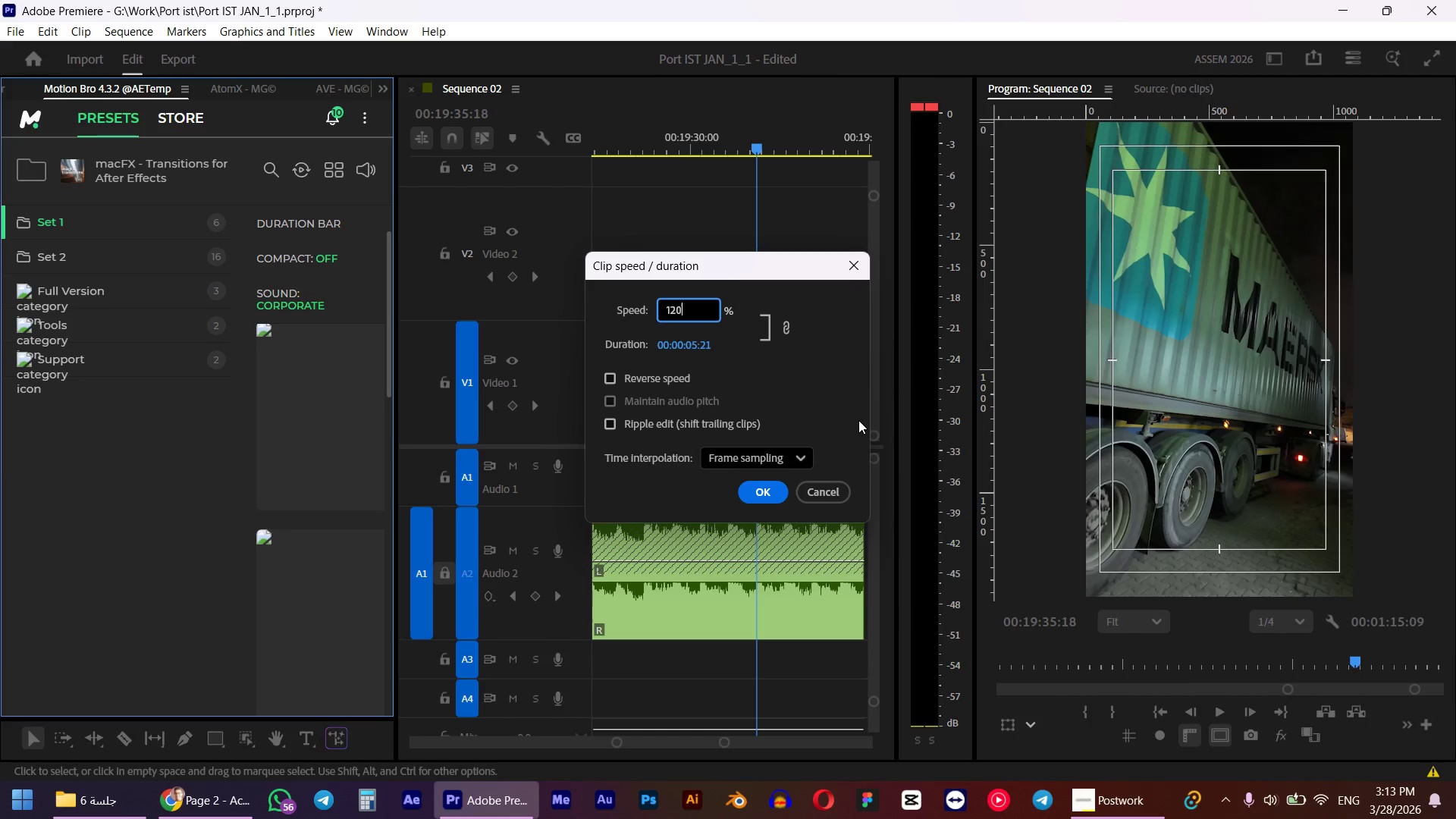 
key(Numpad0)
 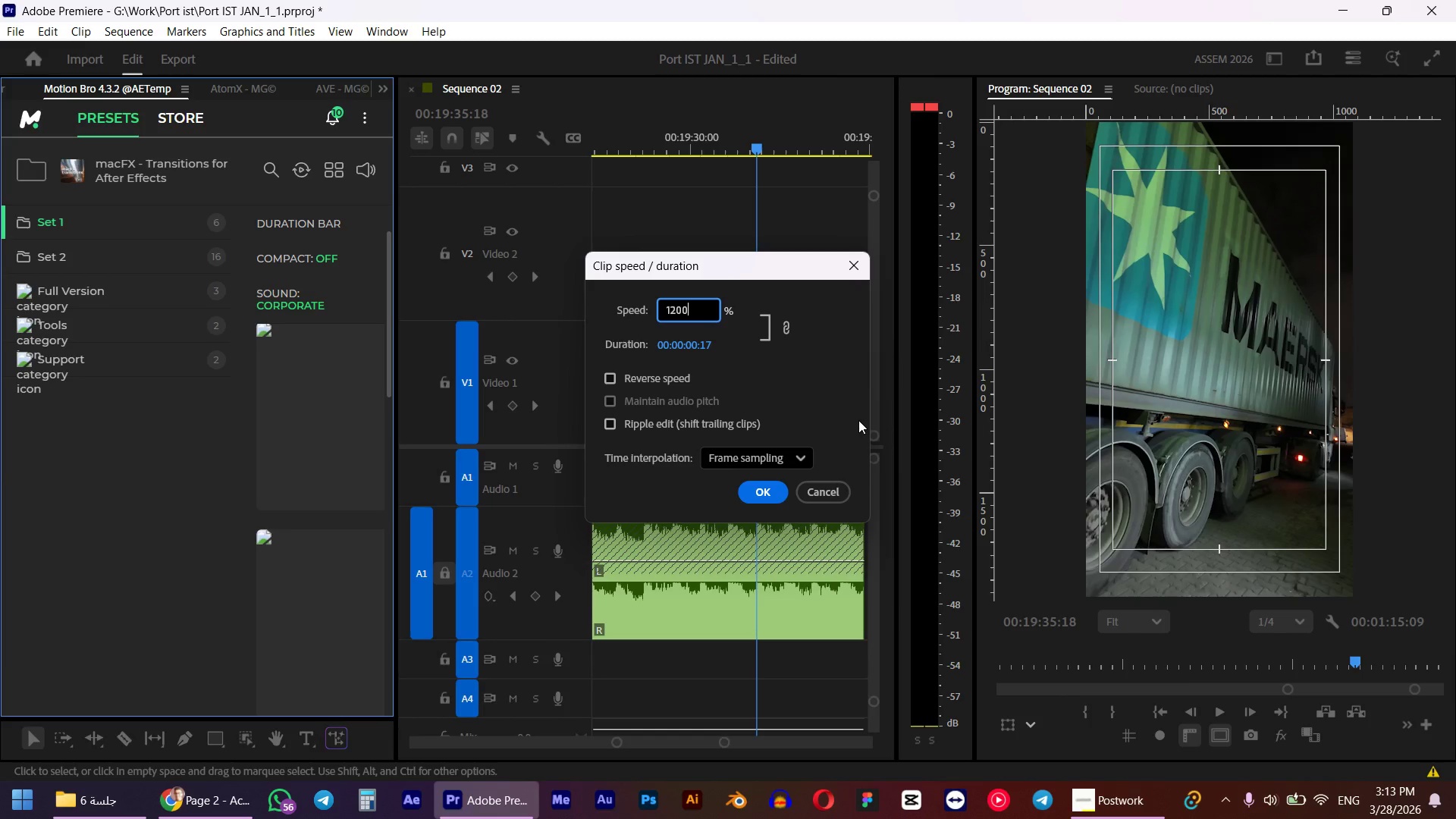 
key(NumpadEnter)
 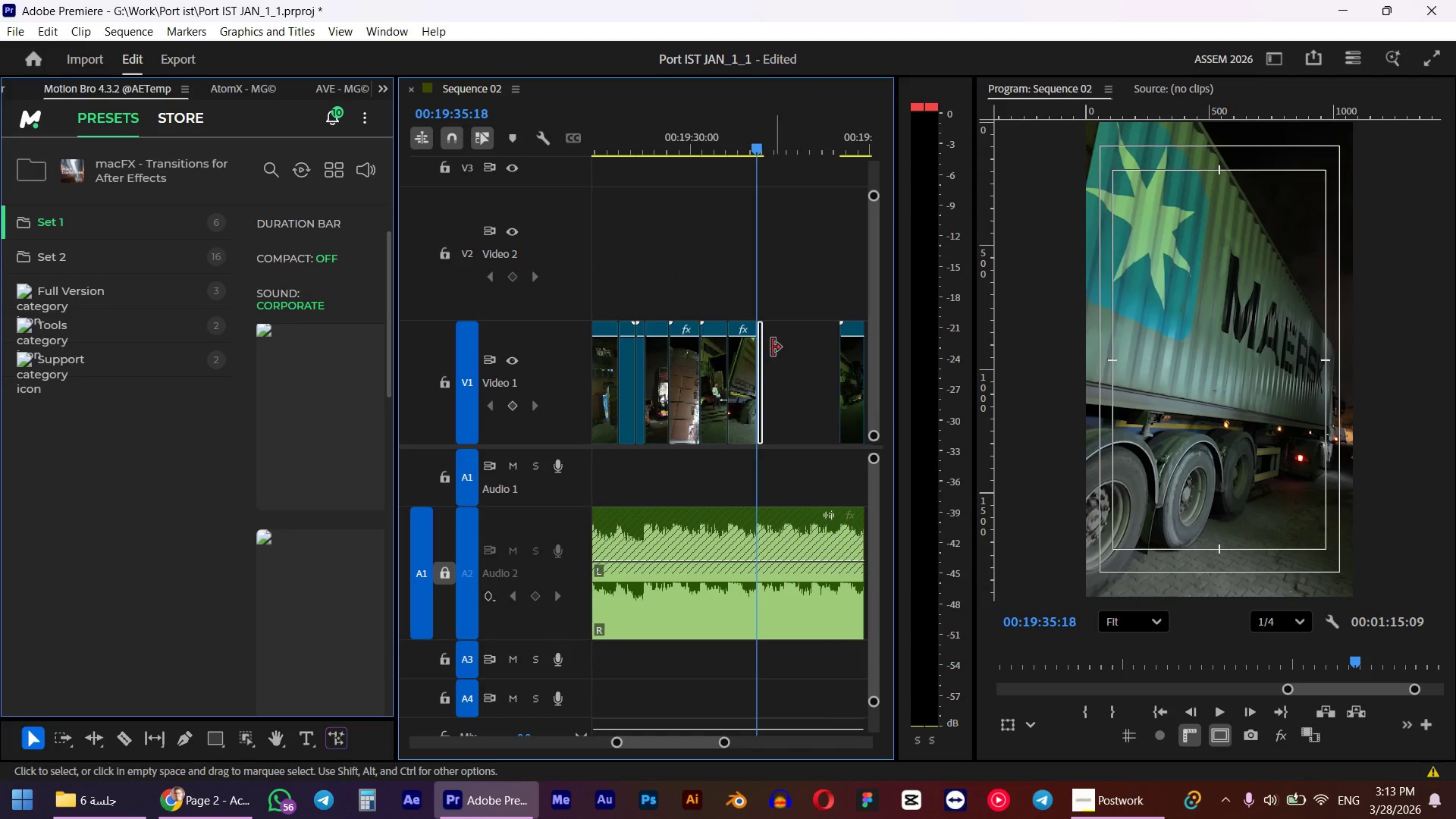 
key(Space)
 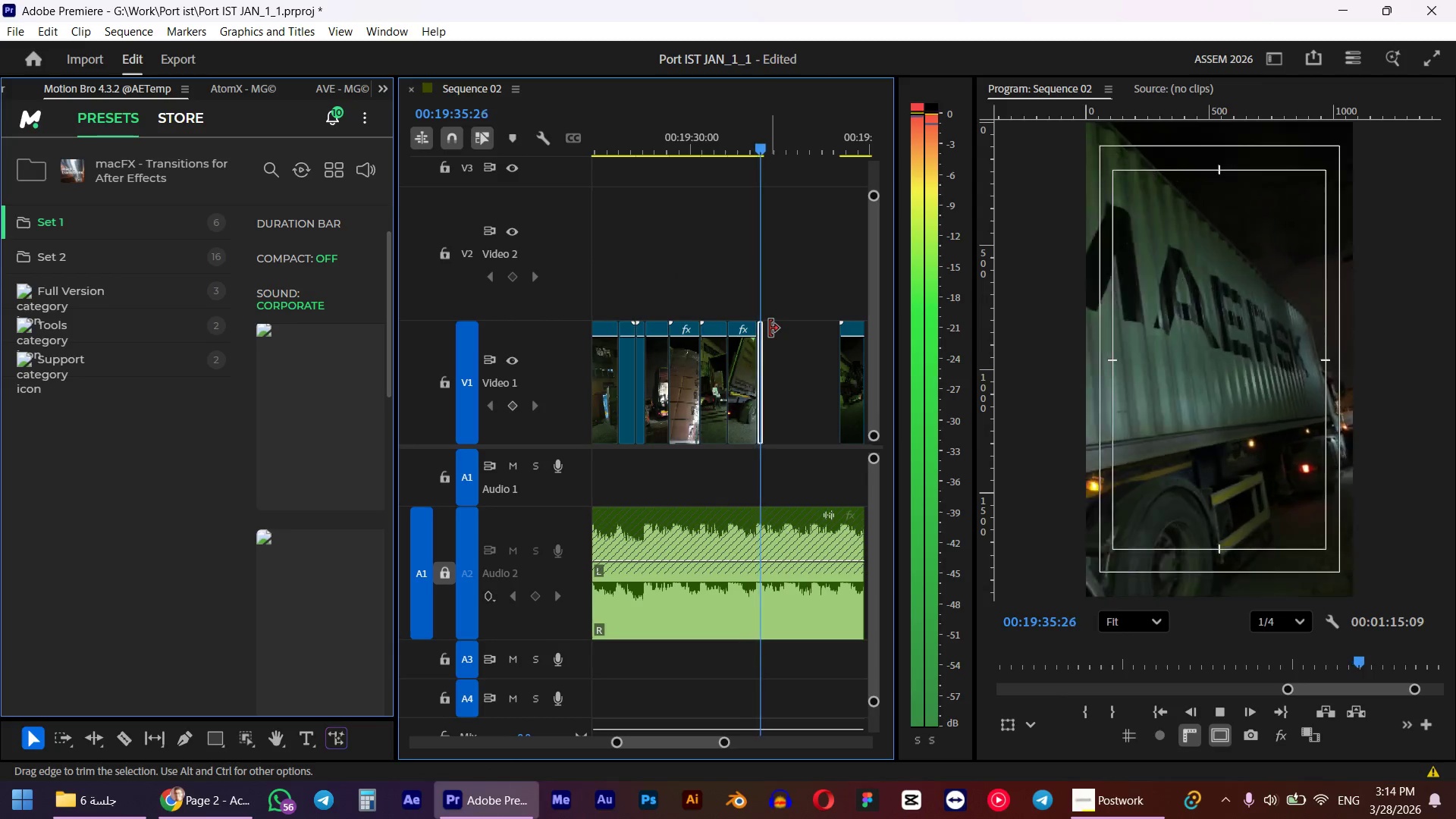 
key(Space)
 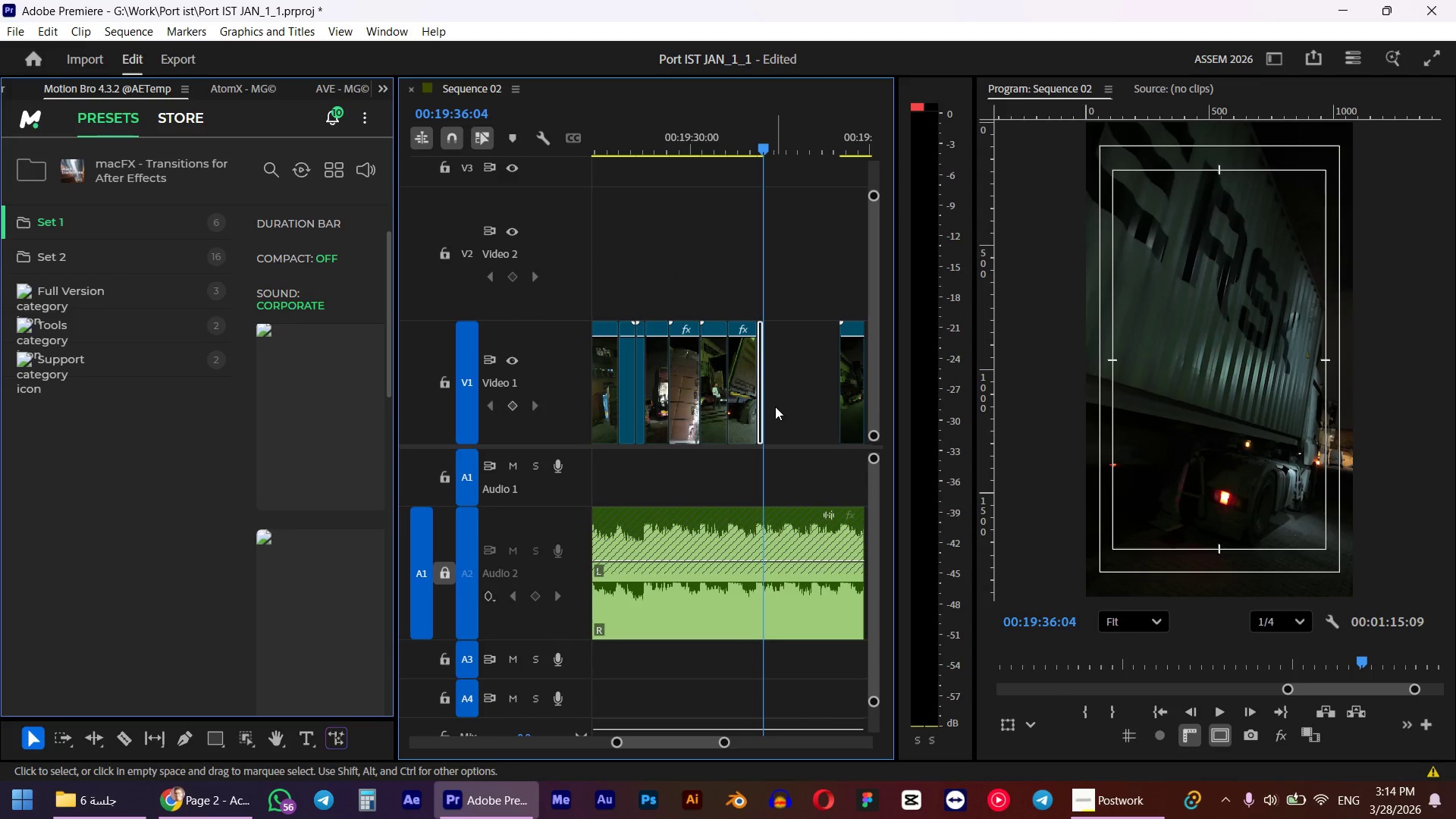 
key(E)
 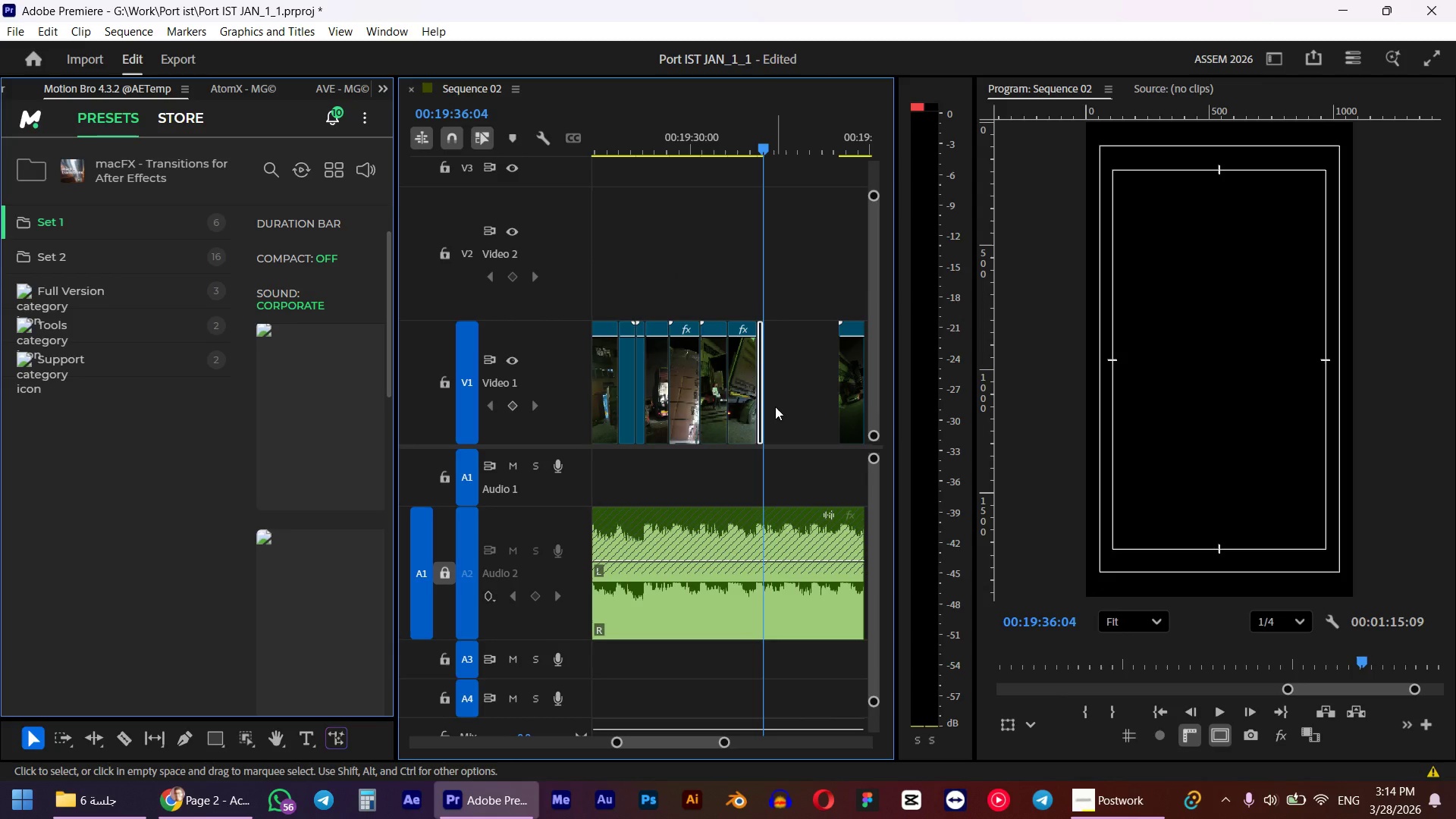 
left_click([775, 406])
 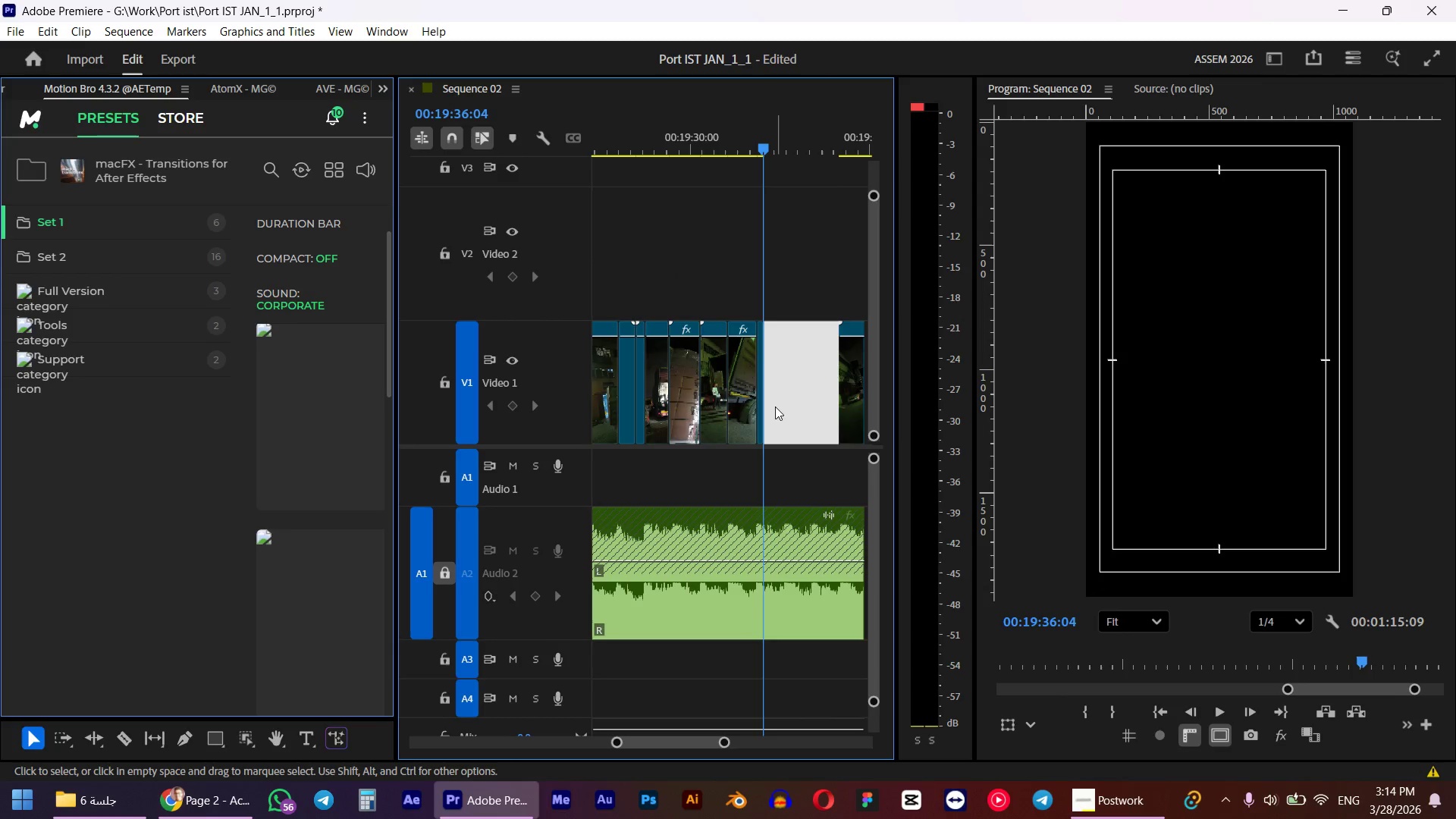 
key(E)
 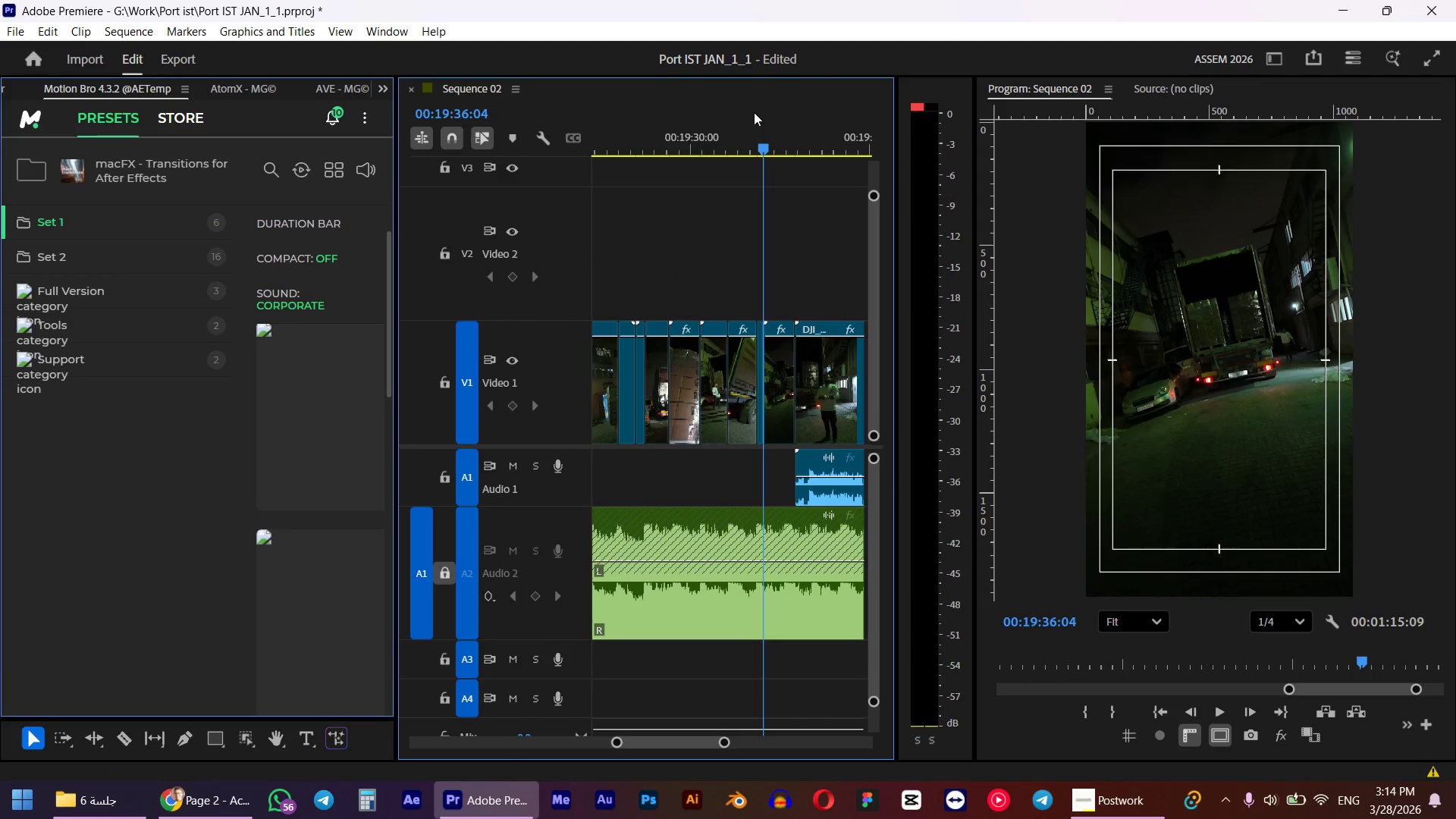 
left_click([730, 142])
 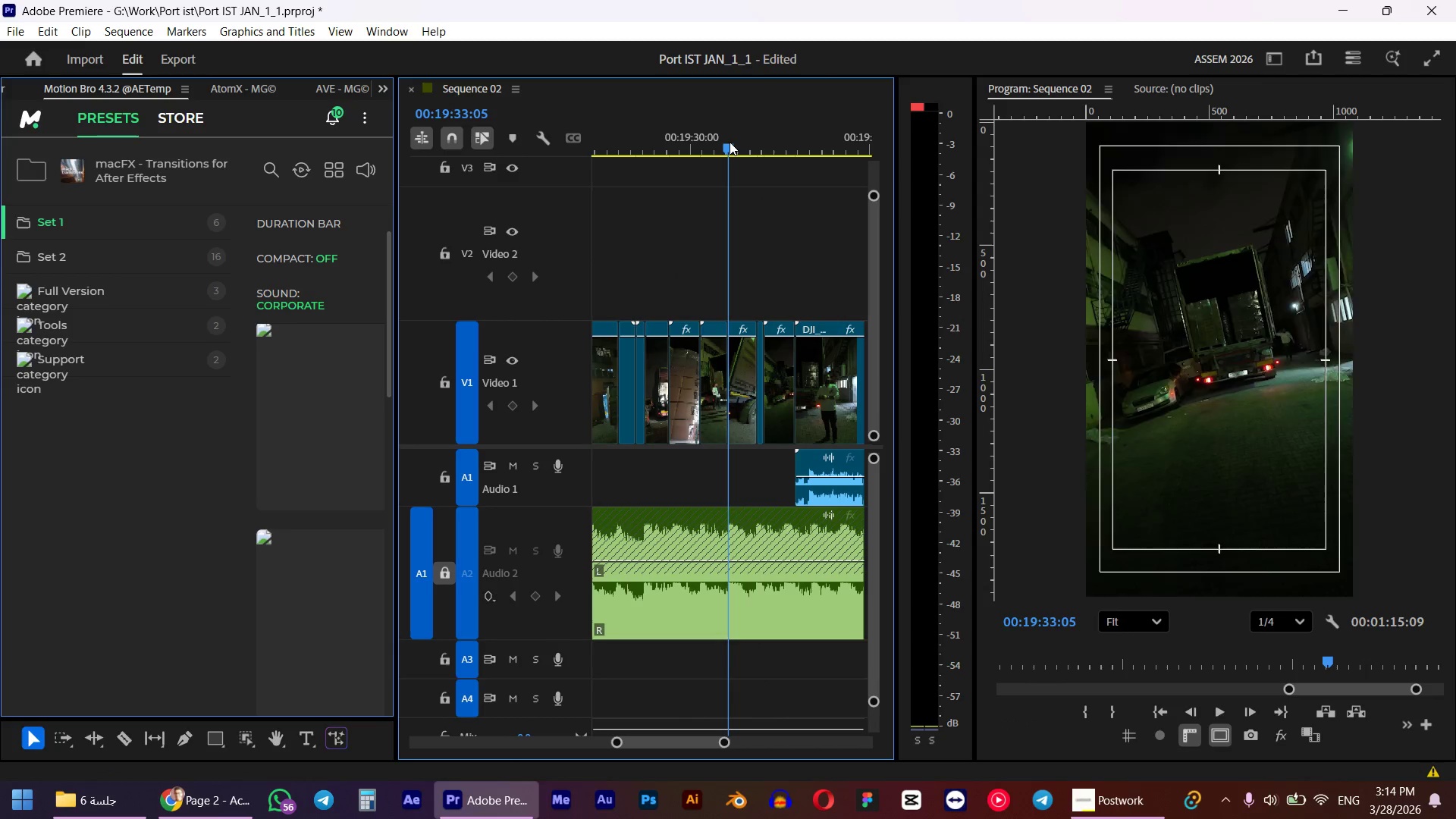 
key(Space)
 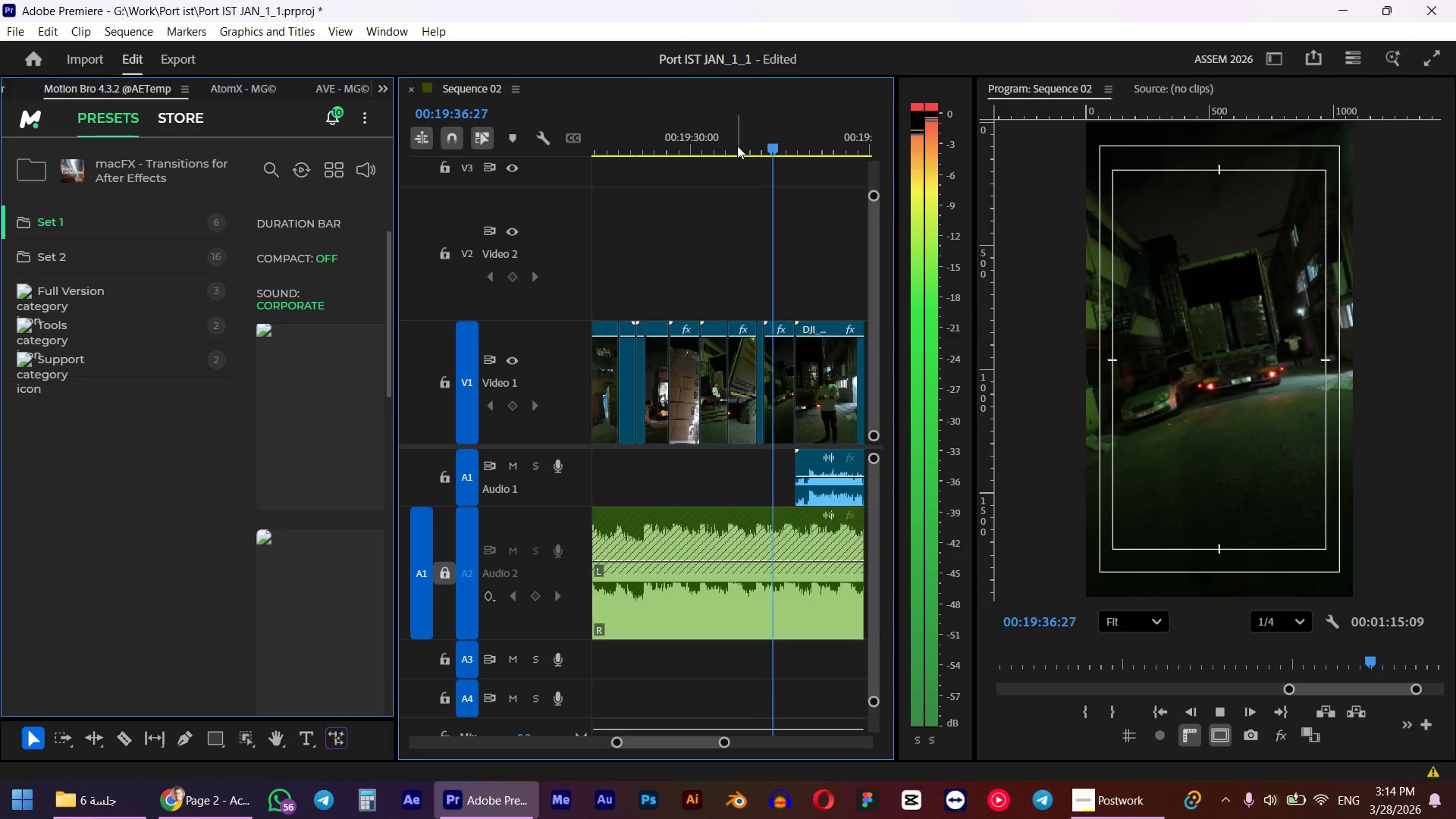 
wait(5.33)
 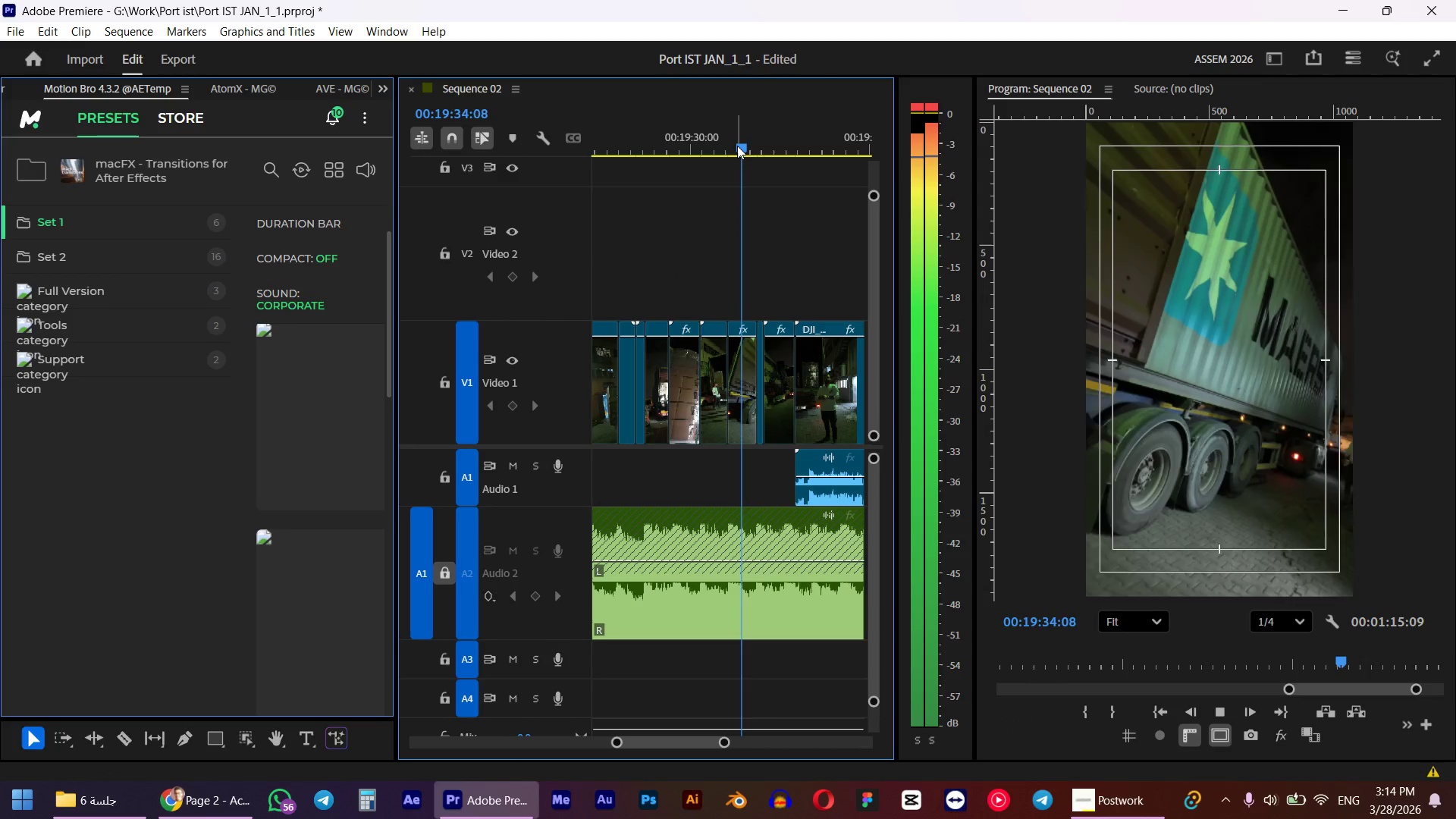 
key(Space)
 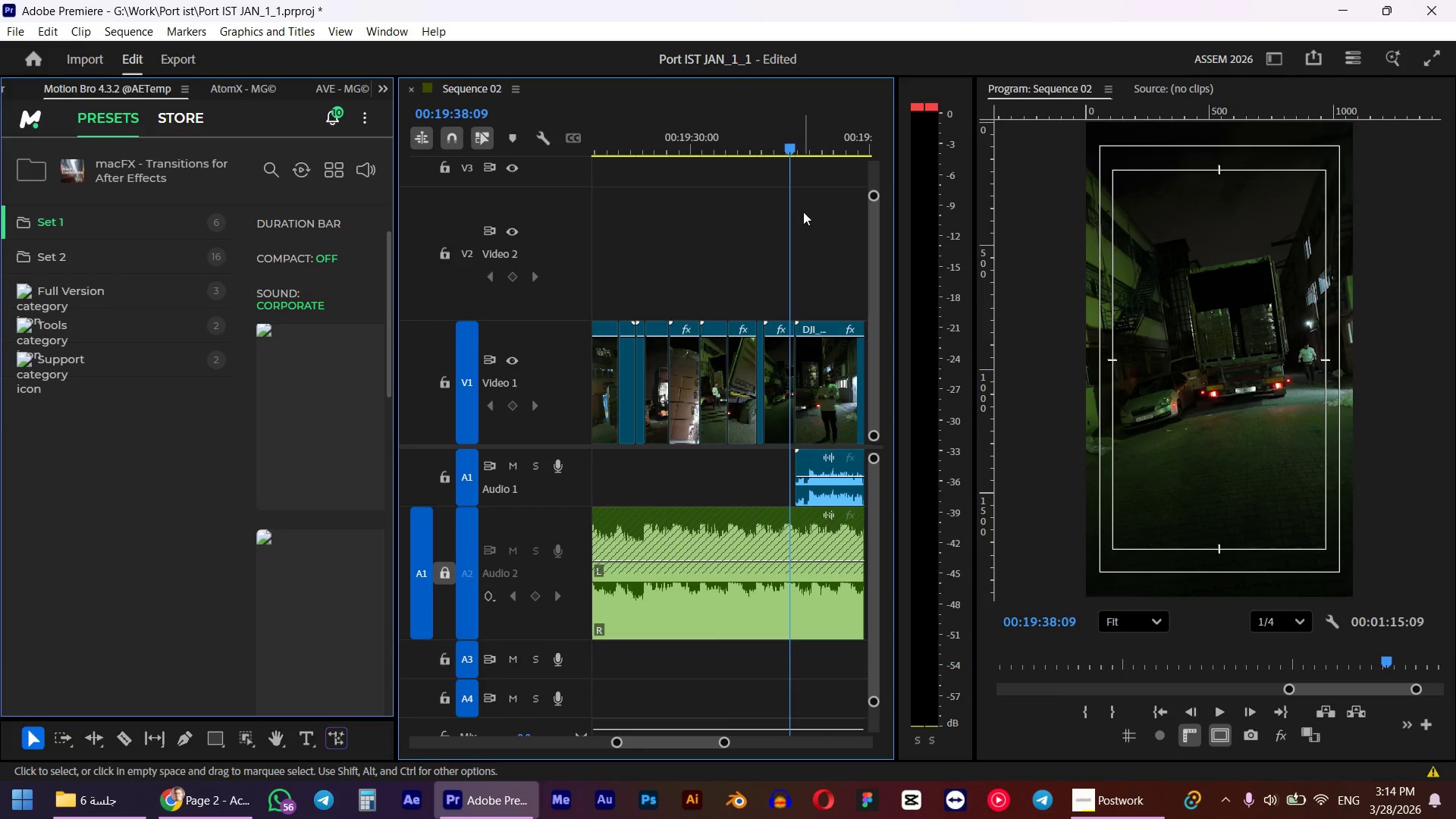 
key(Space)
 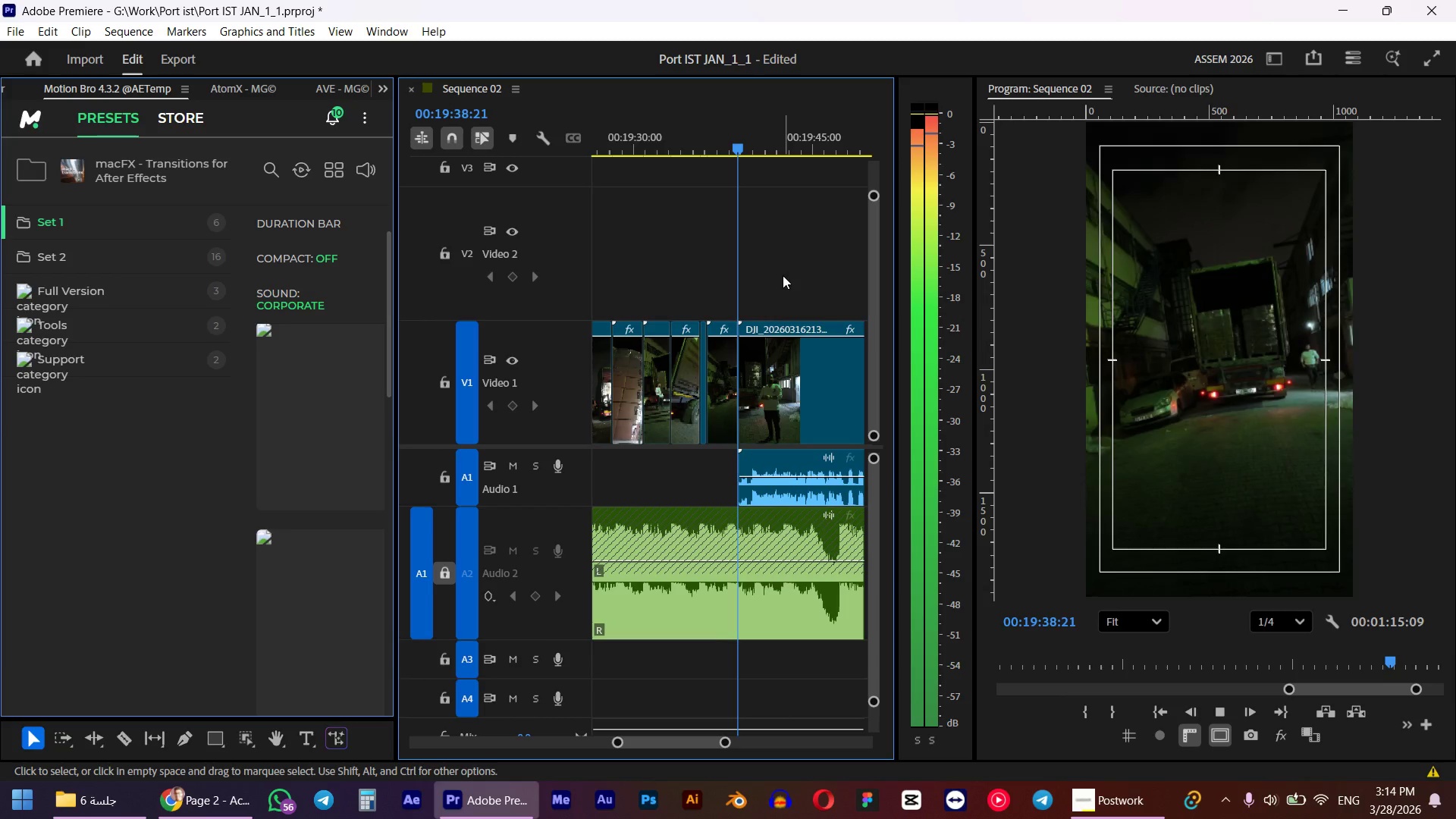 
scroll: coordinate [783, 275], scroll_direction: down, amount: 2.0
 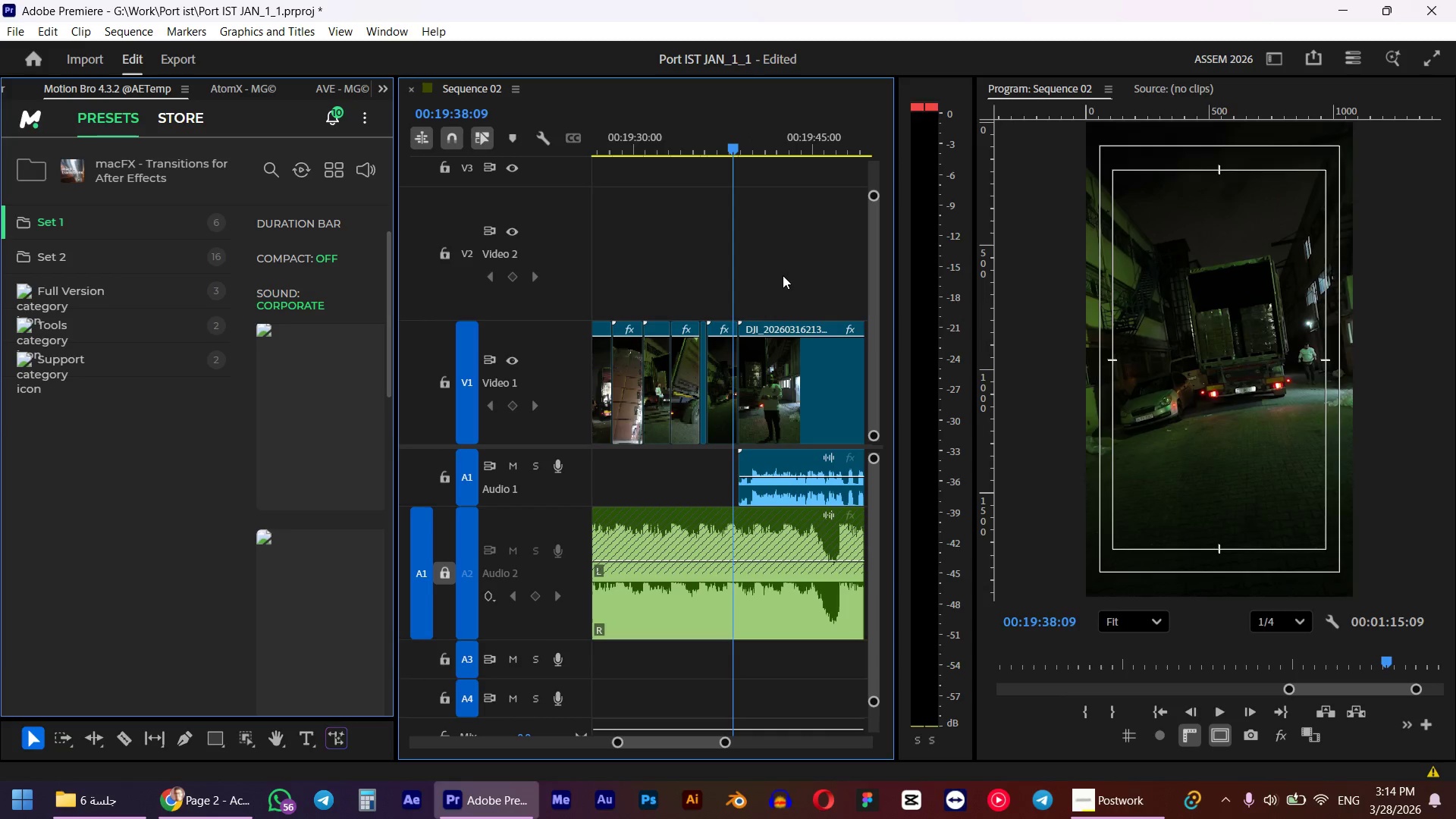 
key(Space)
 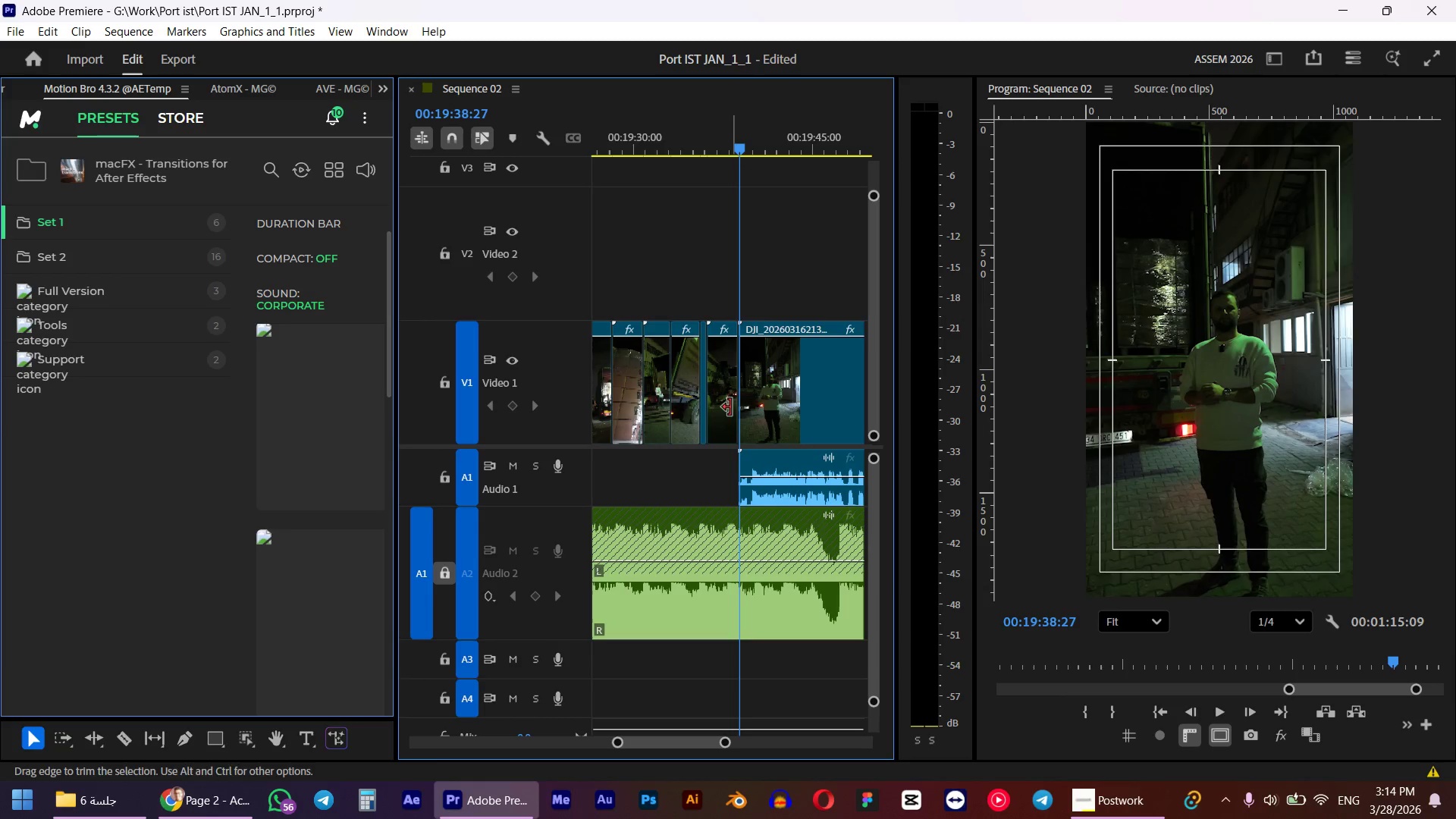 
left_click([723, 407])
 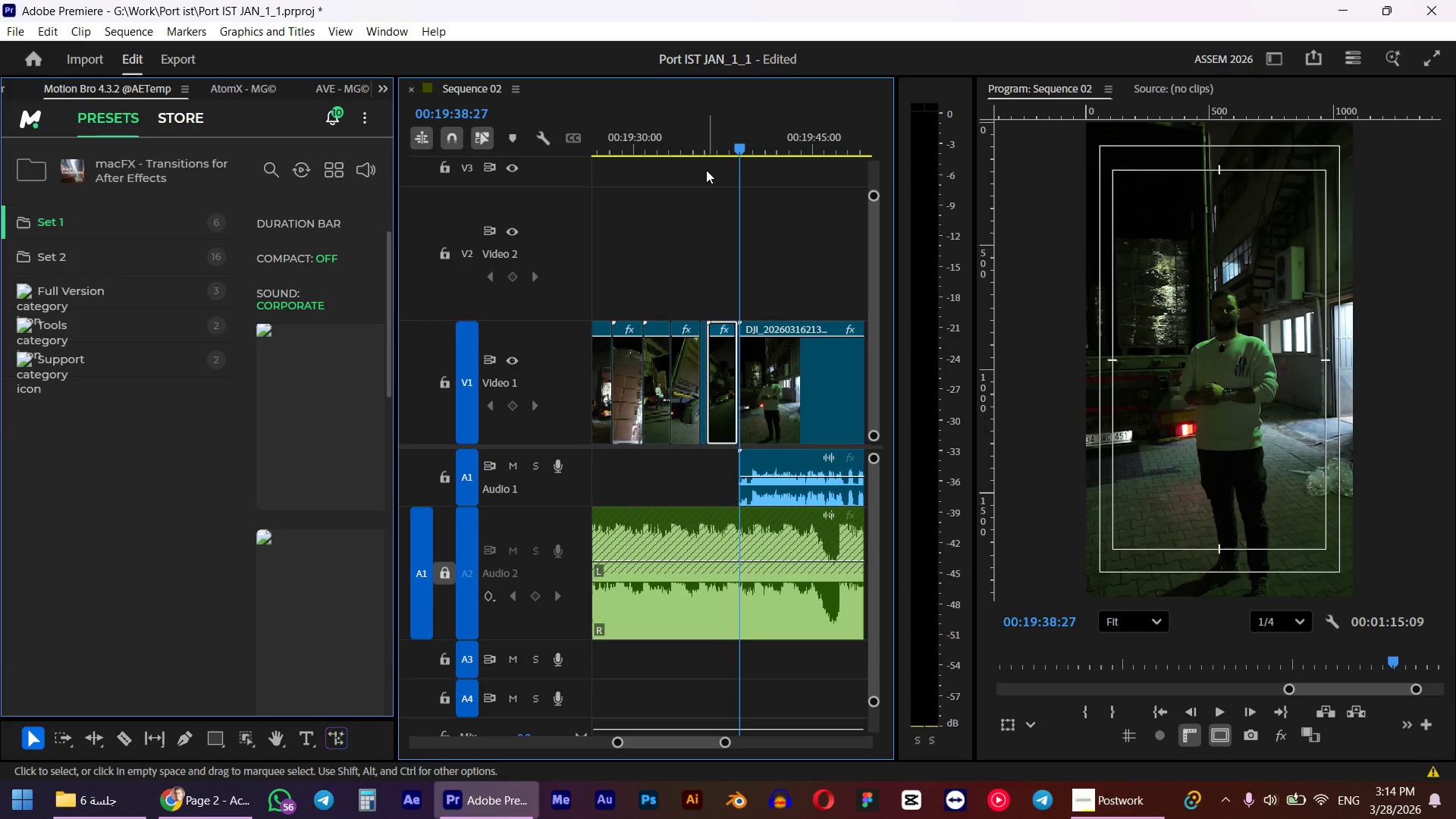 
left_click([704, 136])
 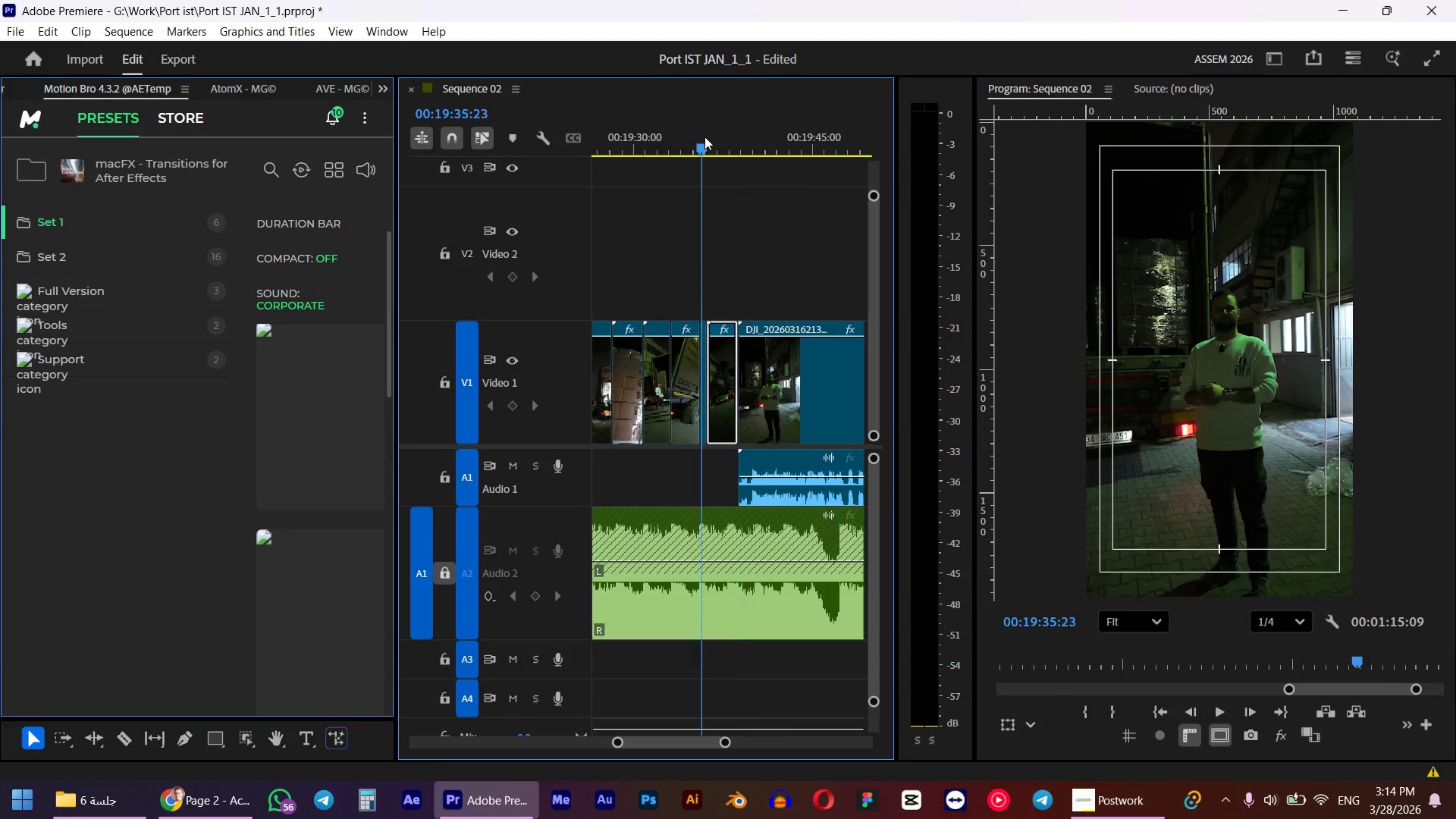 
key(Space)
 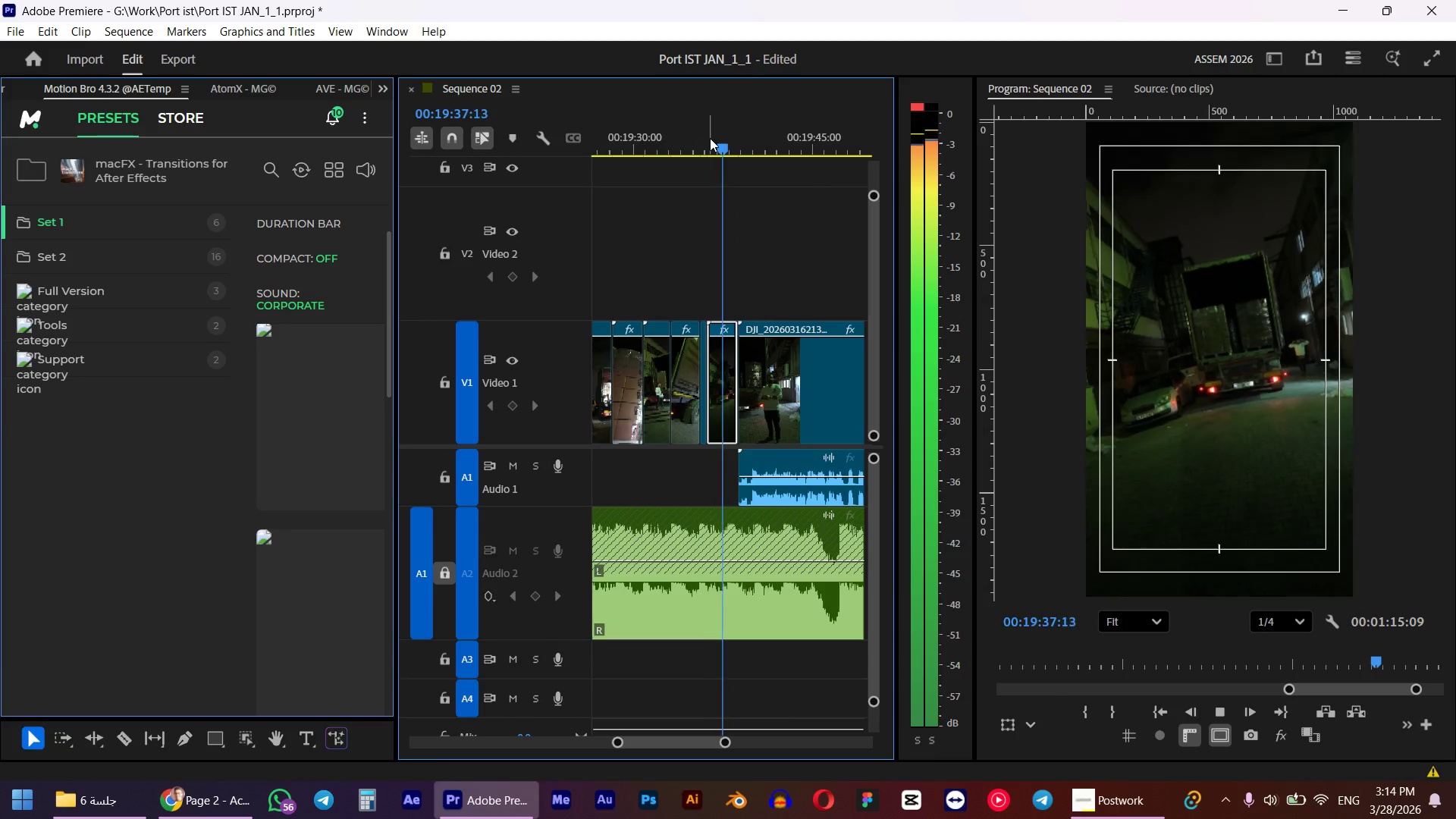 
key(Space)
 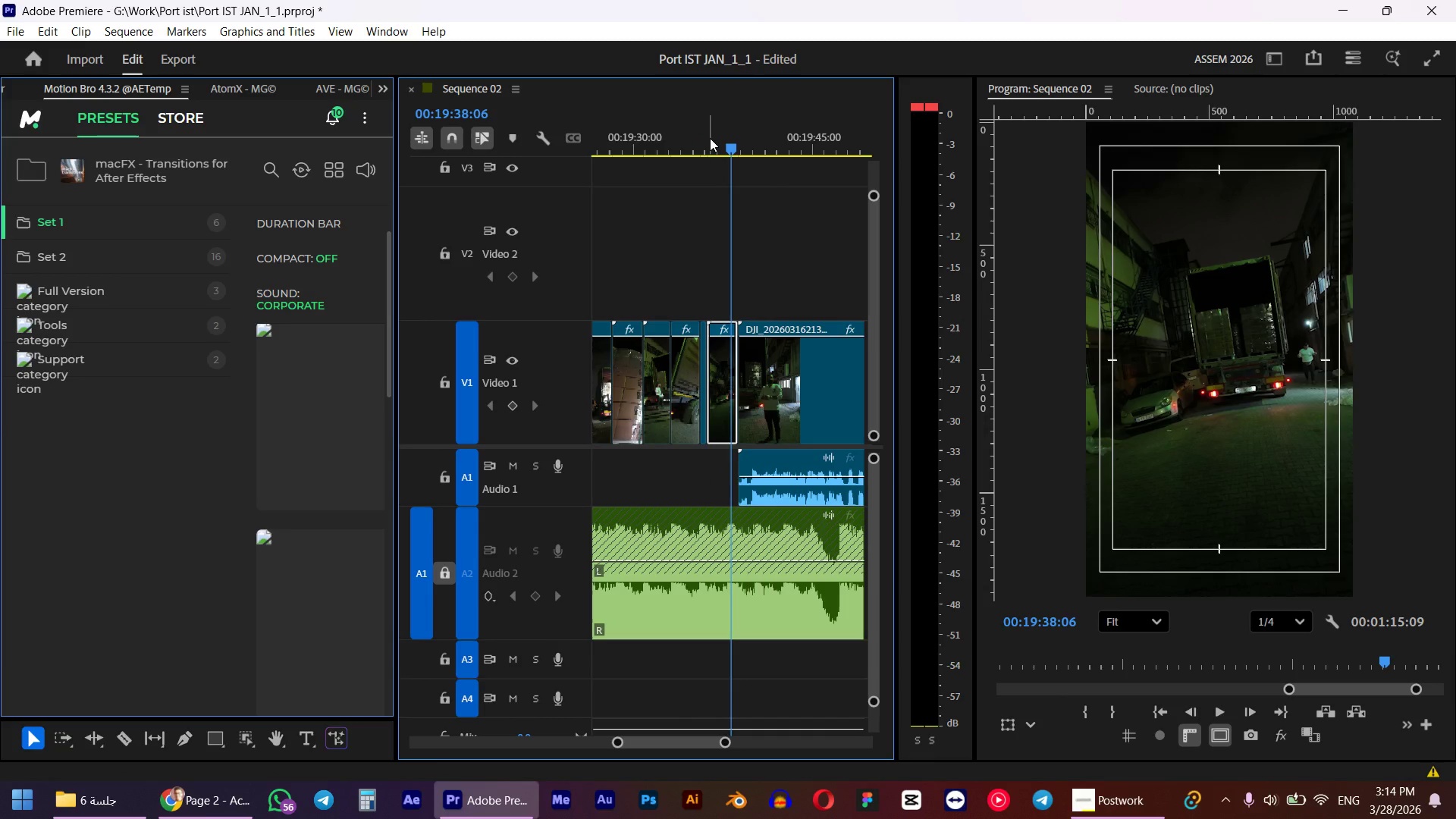 
key(Space)
 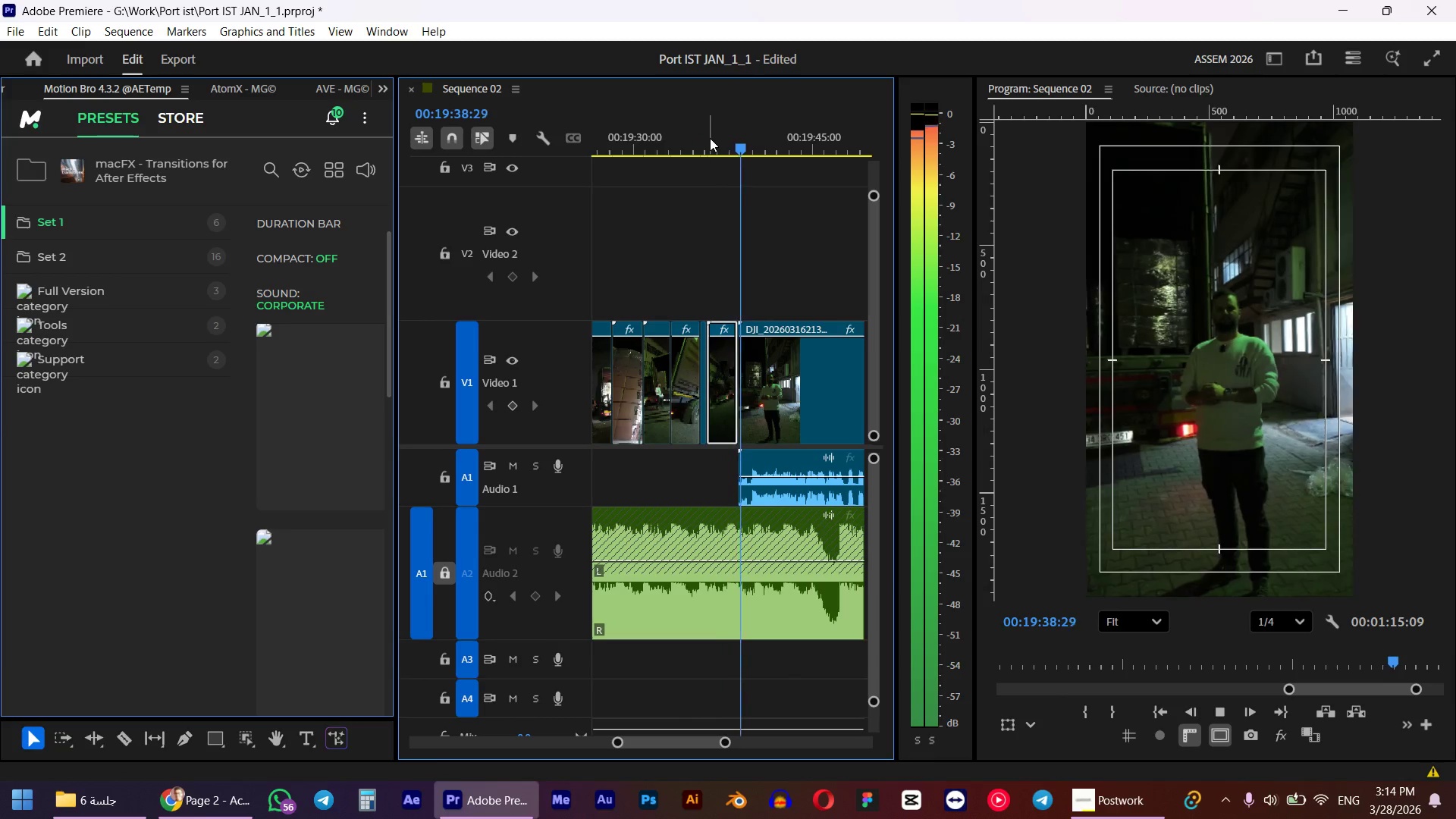 
key(Space)
 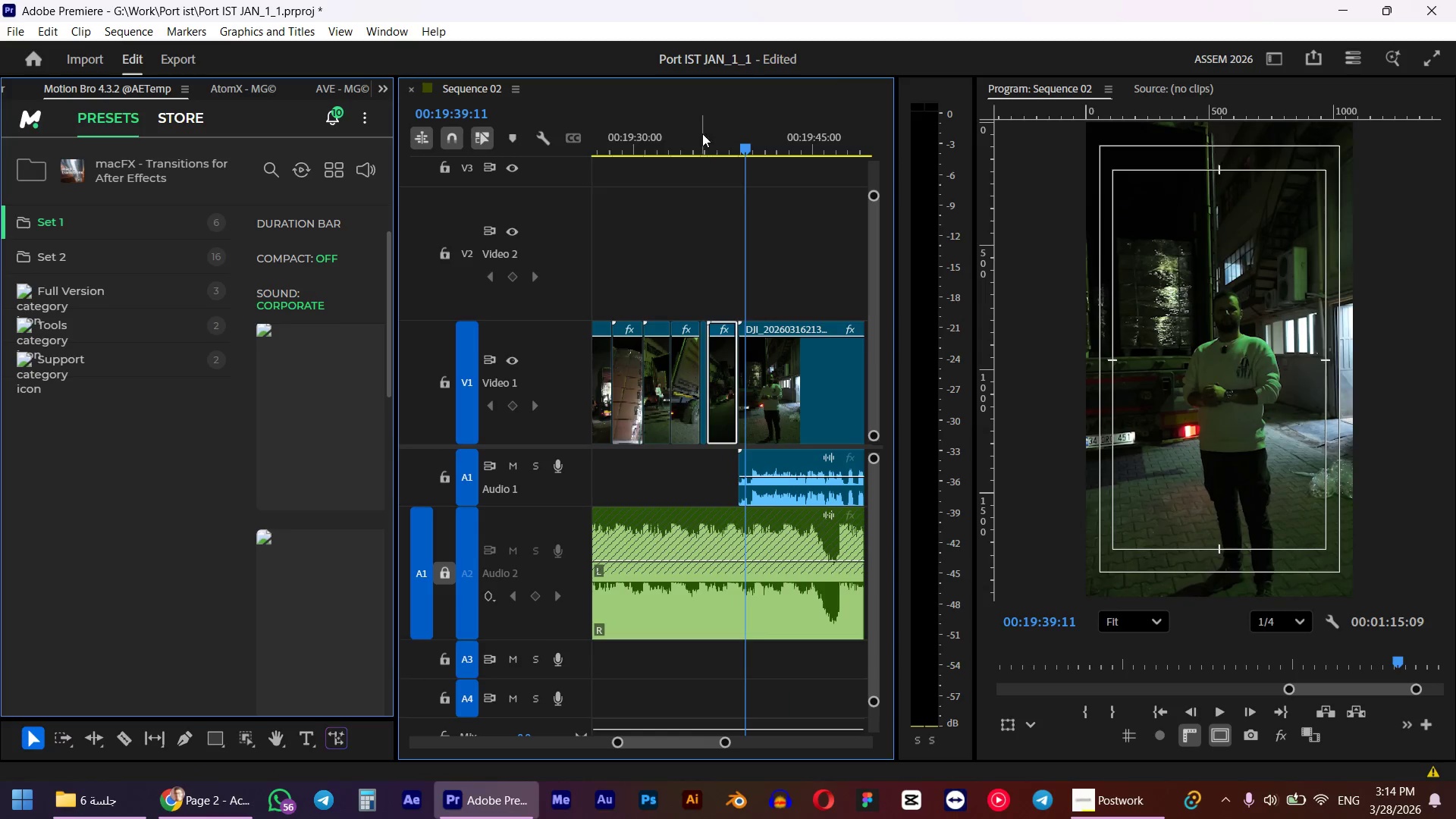 
left_click([701, 133])
 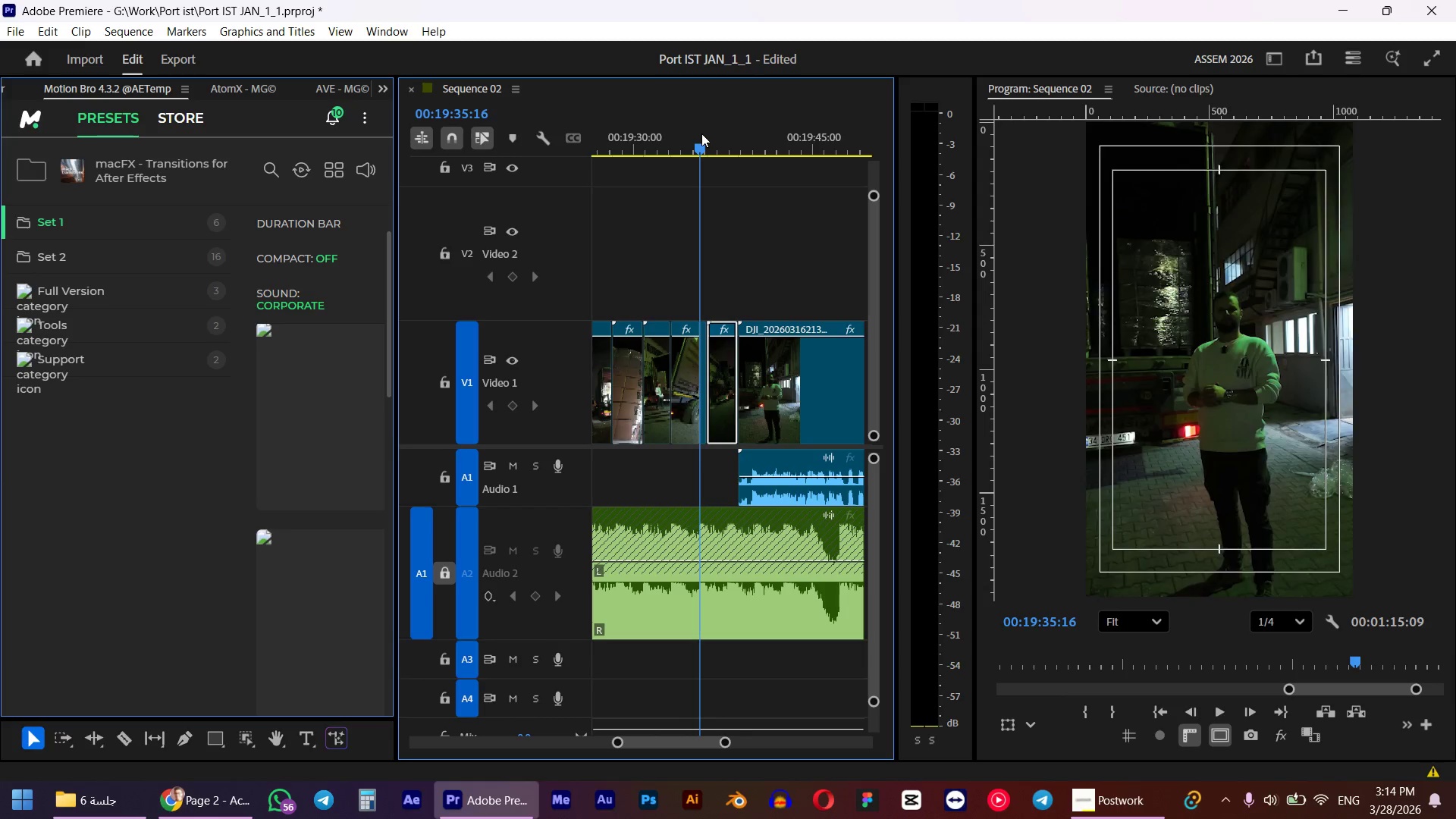 
key(Space)
 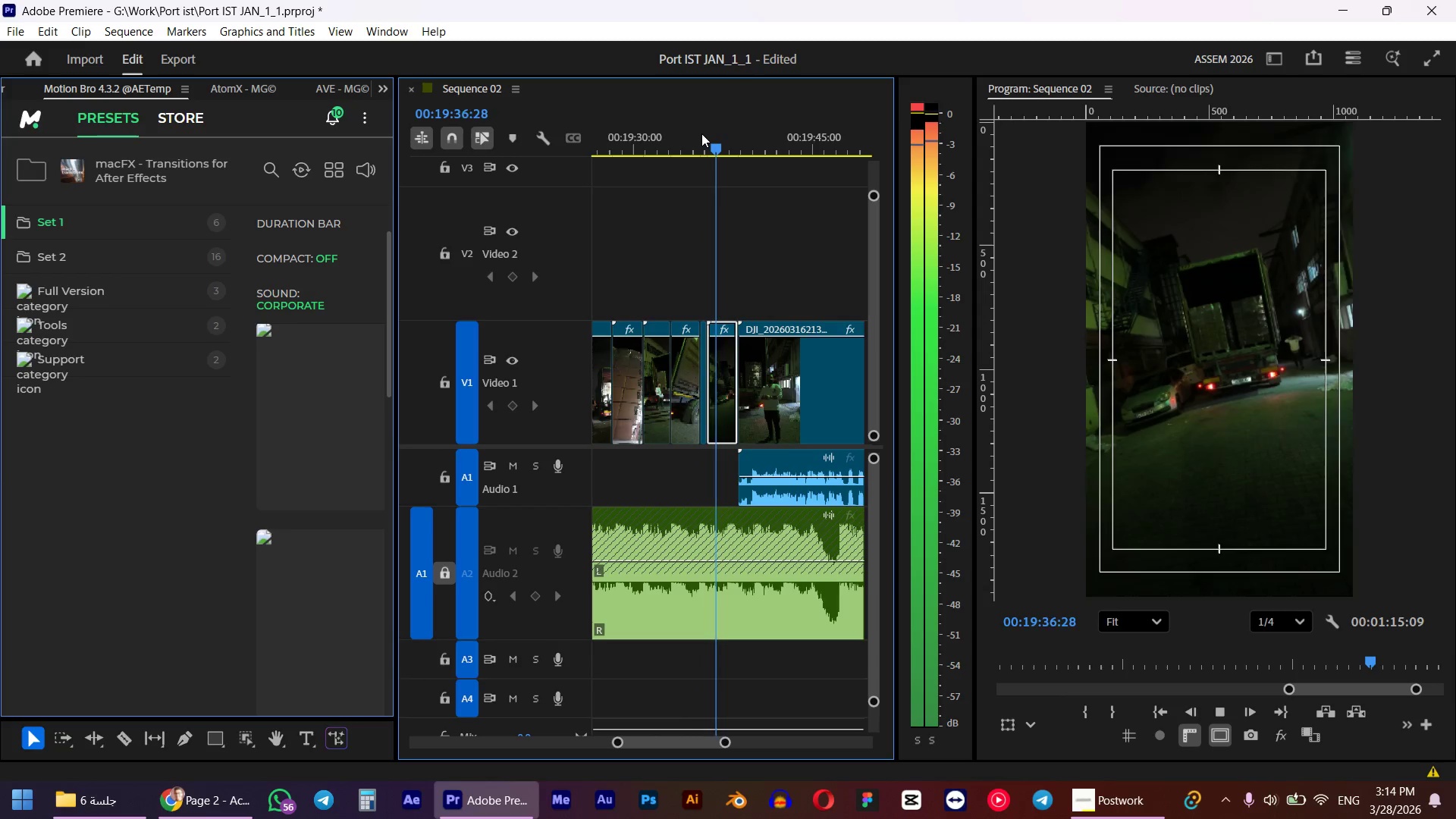 
key(Space)
 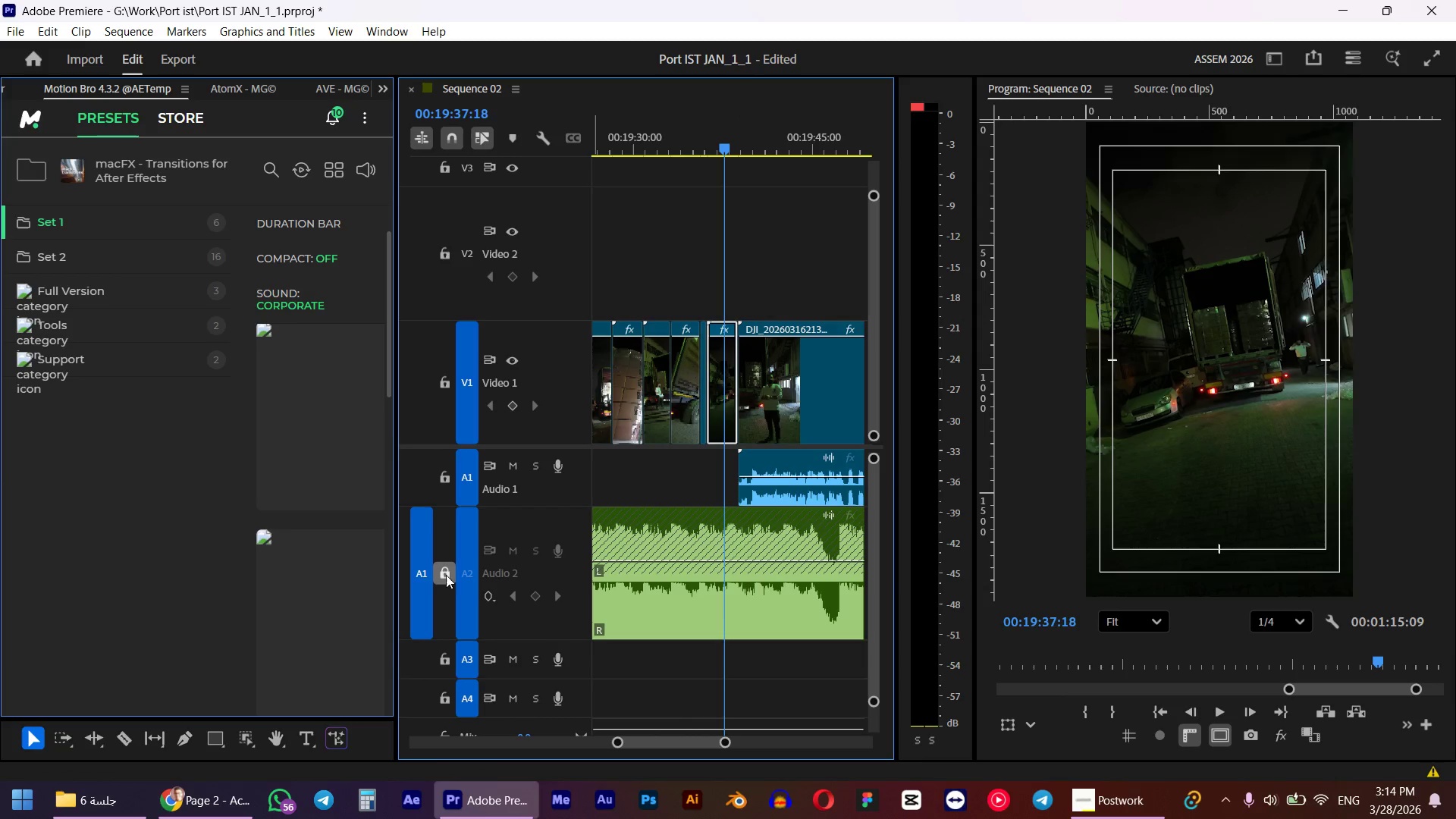 
hold_key(key=AltLeft, duration=0.92)
scroll: coordinate [751, 522], scroll_direction: down, amount: 14.0
 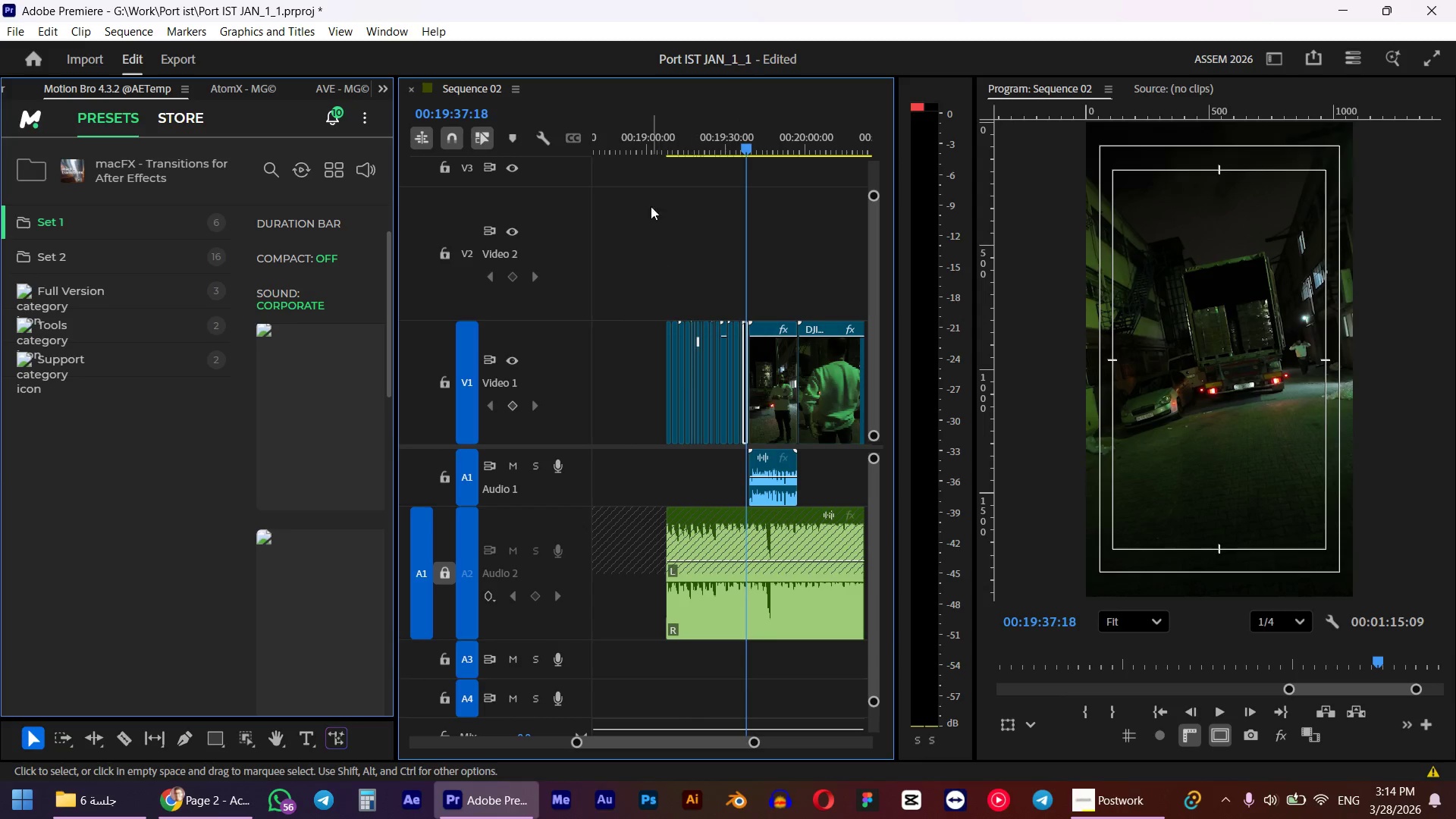 
left_click_drag(start_coordinate=[652, 139], to_coordinate=[748, 143])
 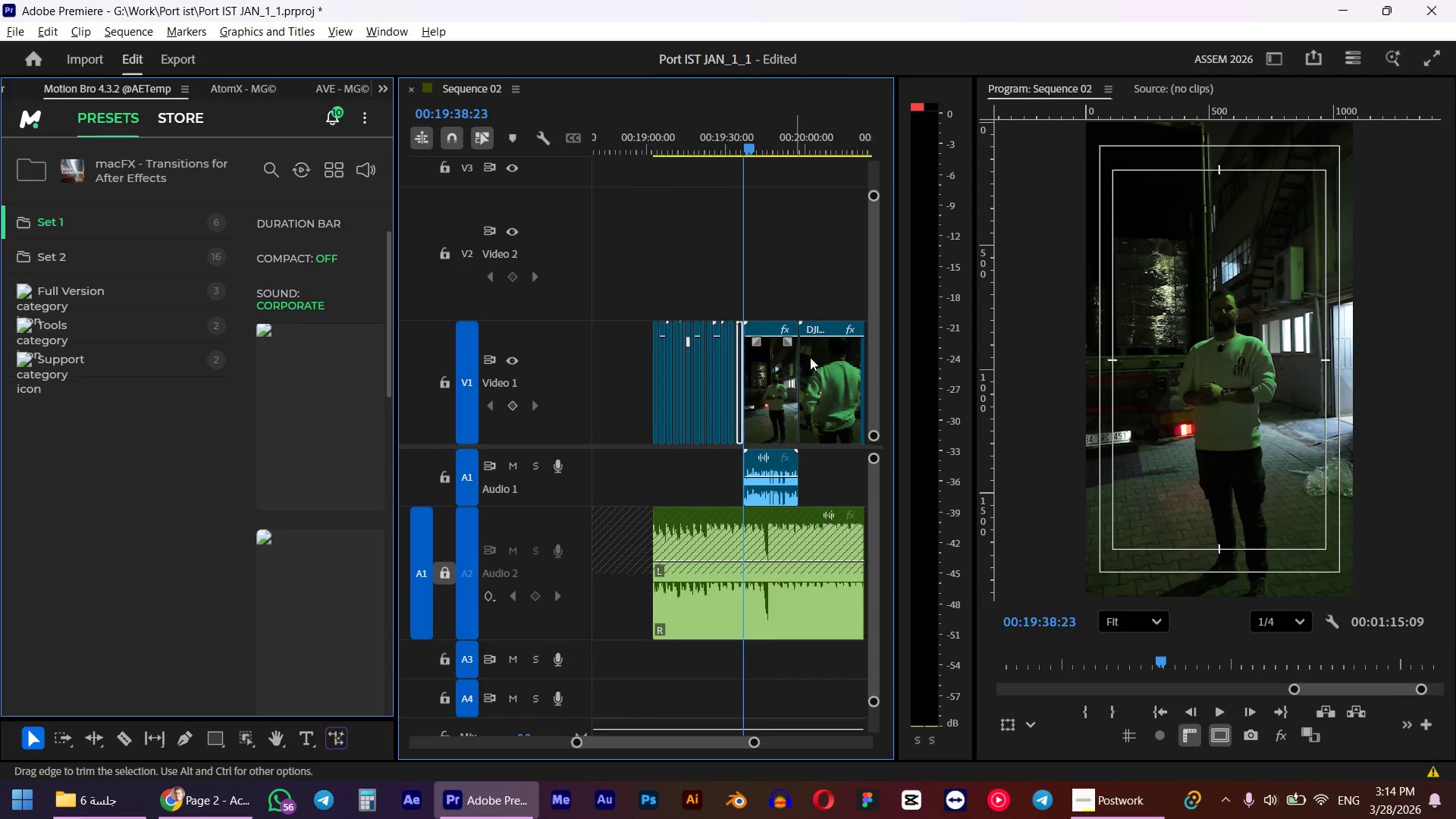 
hold_key(key=ShiftLeft, duration=1.5)
 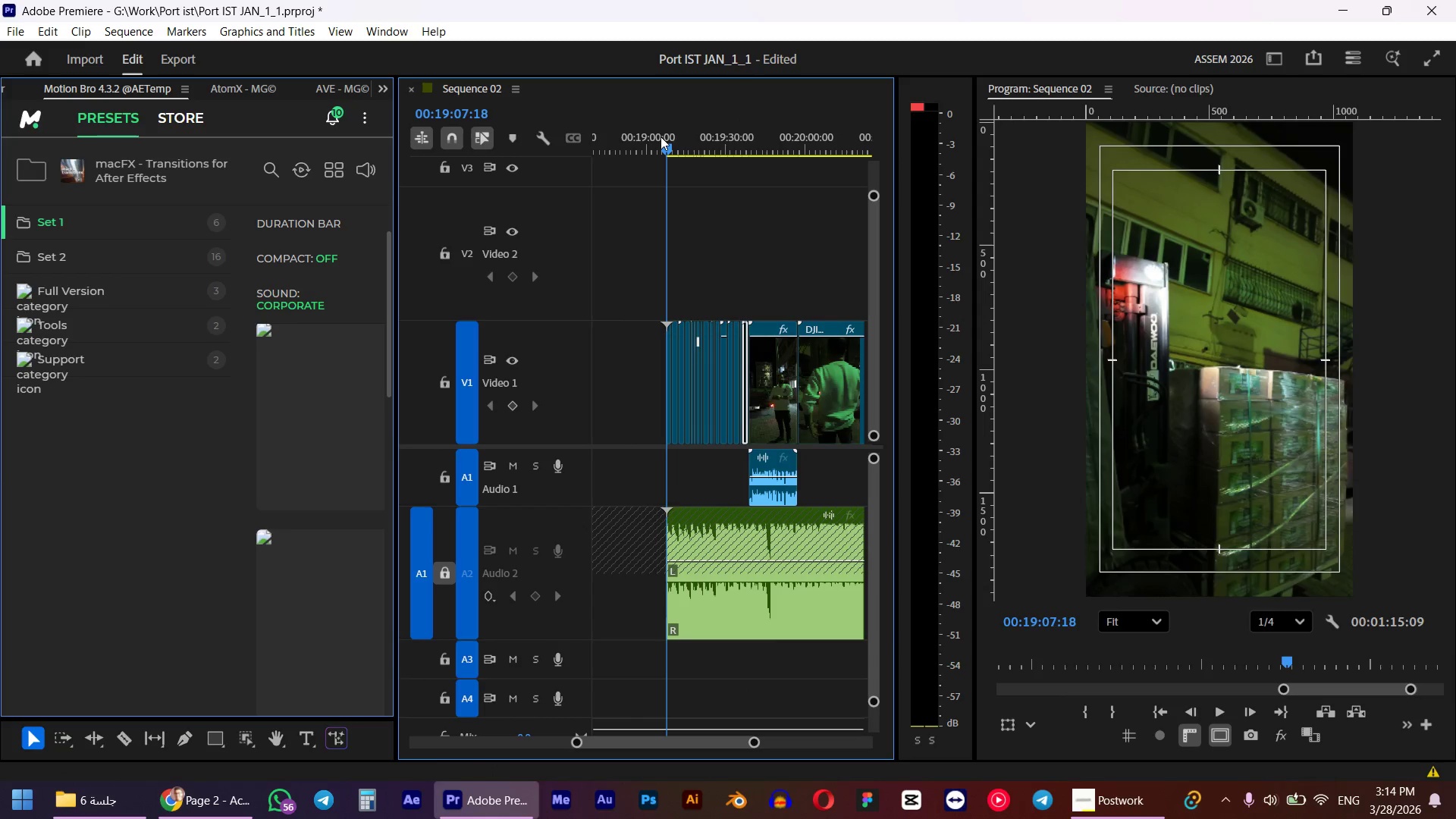 
hold_key(key=ShiftLeft, duration=1.5)
 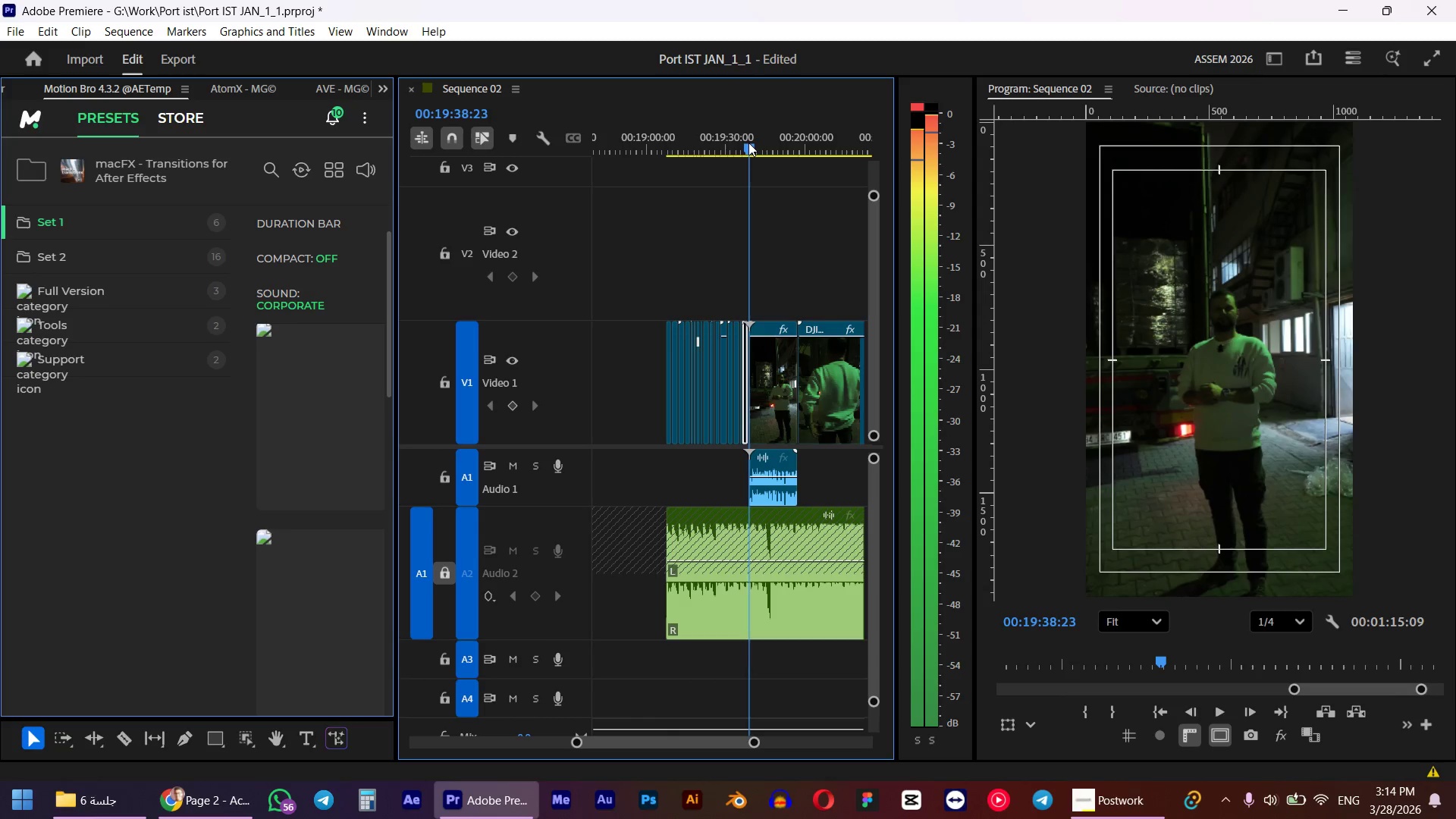 
hold_key(key=ShiftLeft, duration=1.5)
 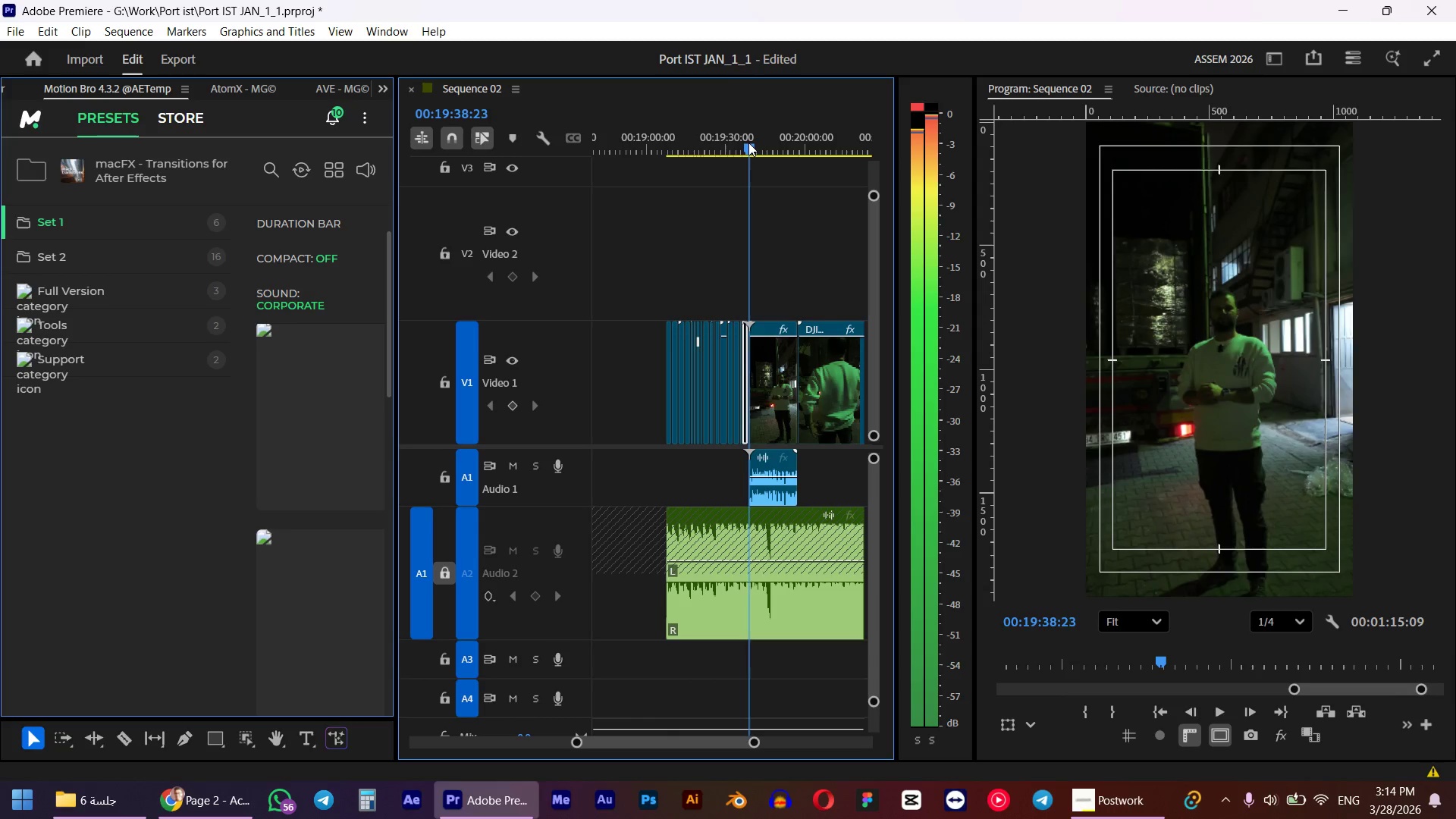 
hold_key(key=ShiftLeft, duration=1.5)
 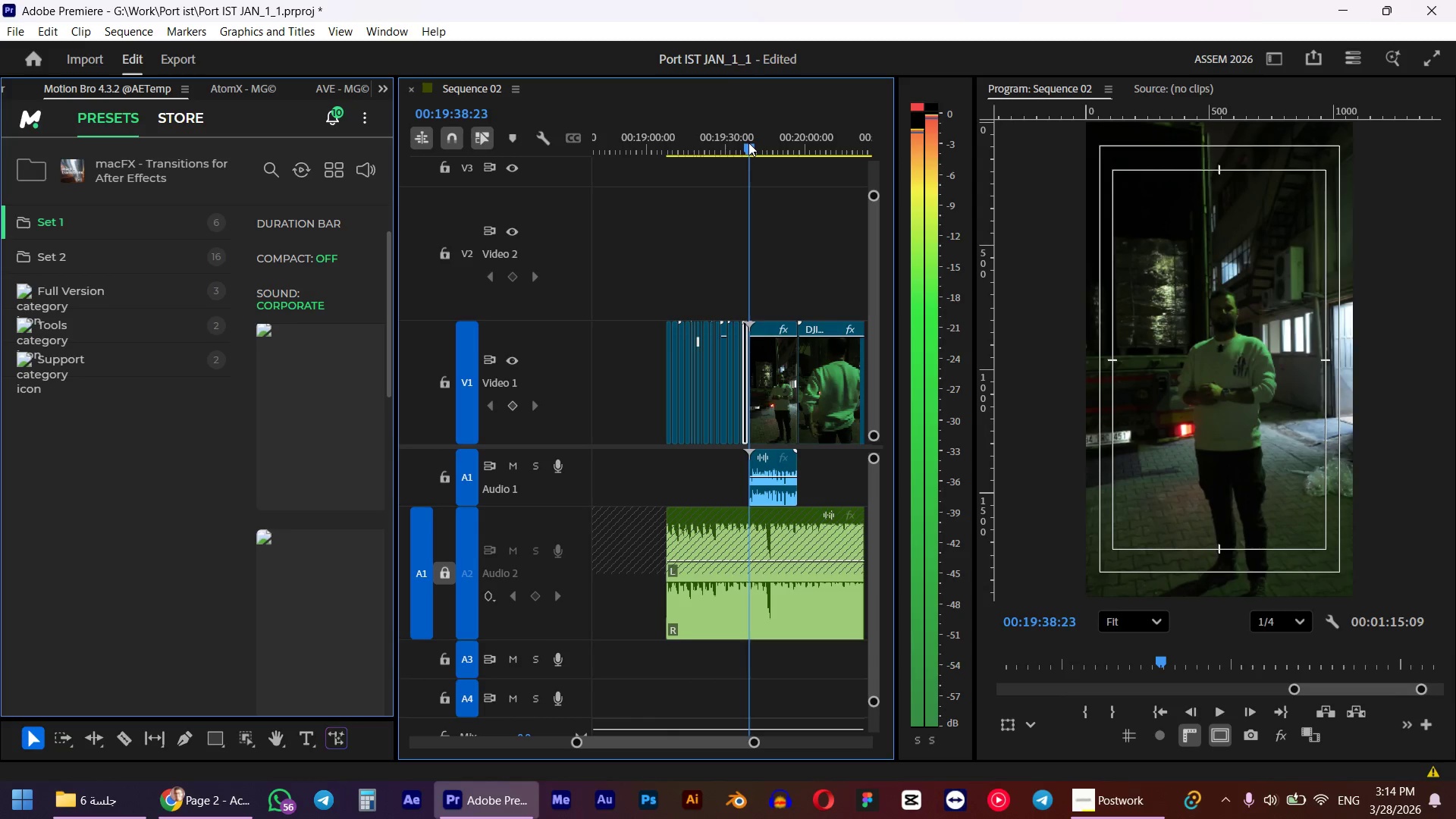 
hold_key(key=ShiftLeft, duration=0.53)
 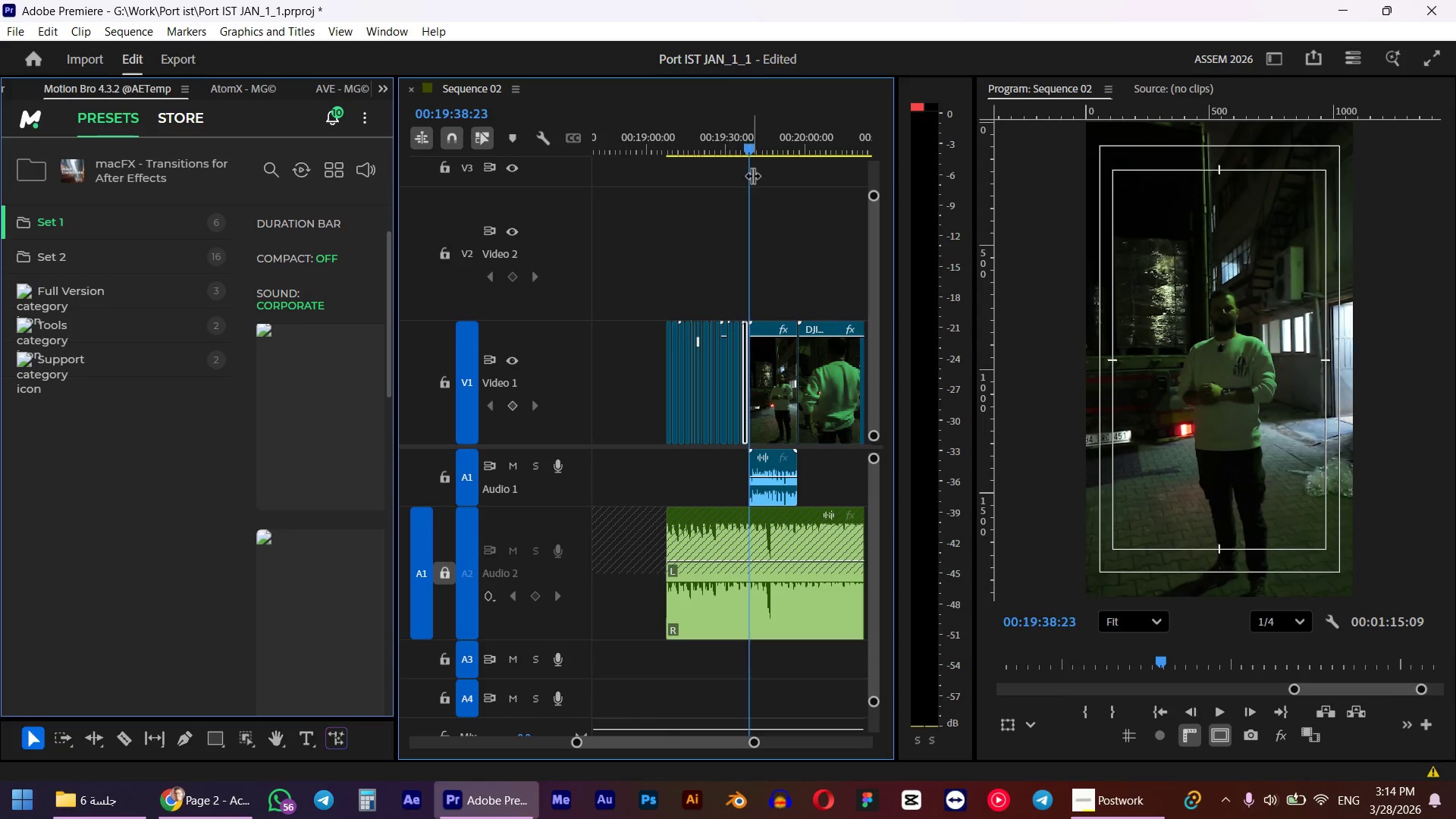 
hold_key(key=AltLeft, duration=0.69)
 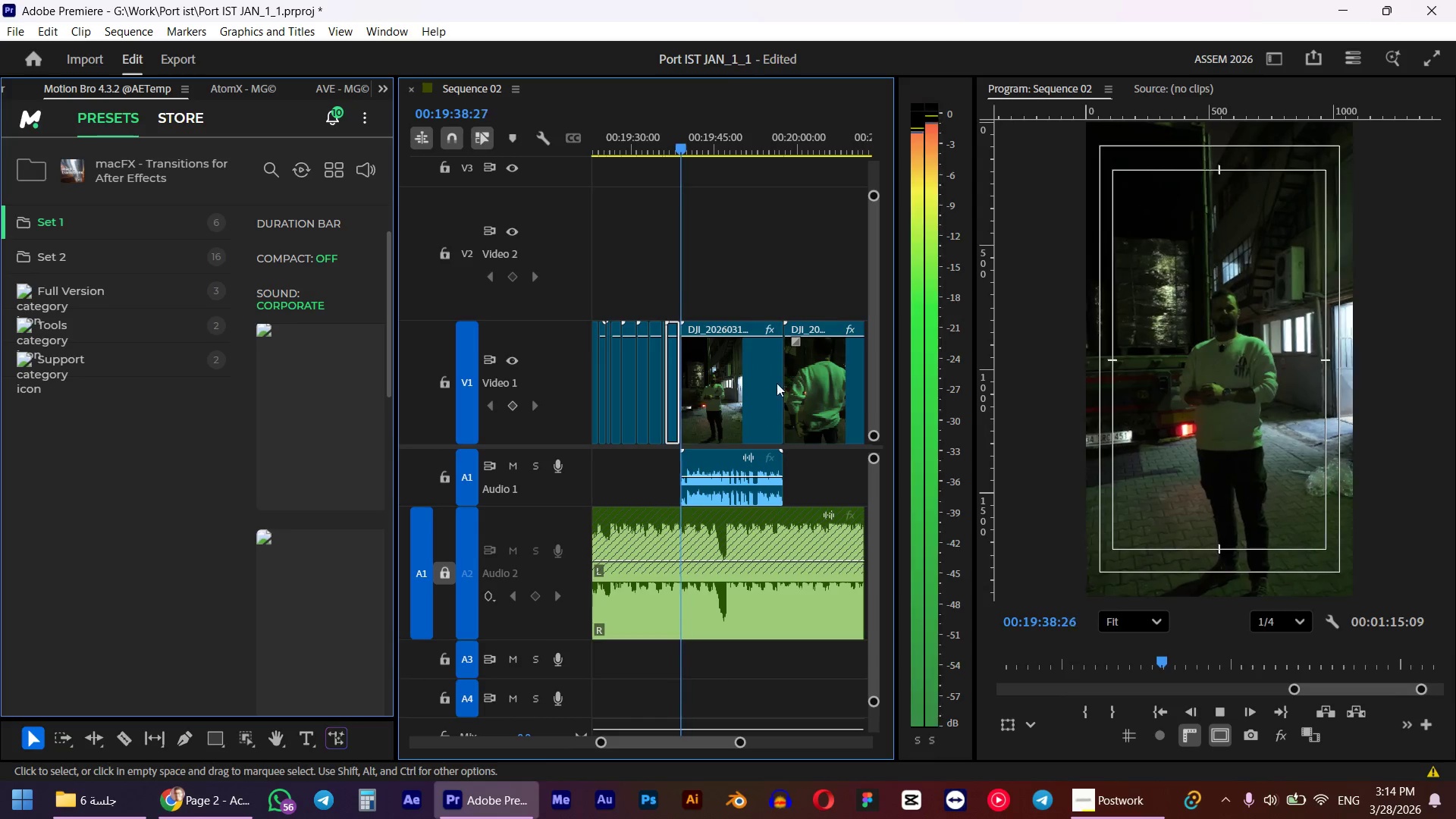 
key(Space)
 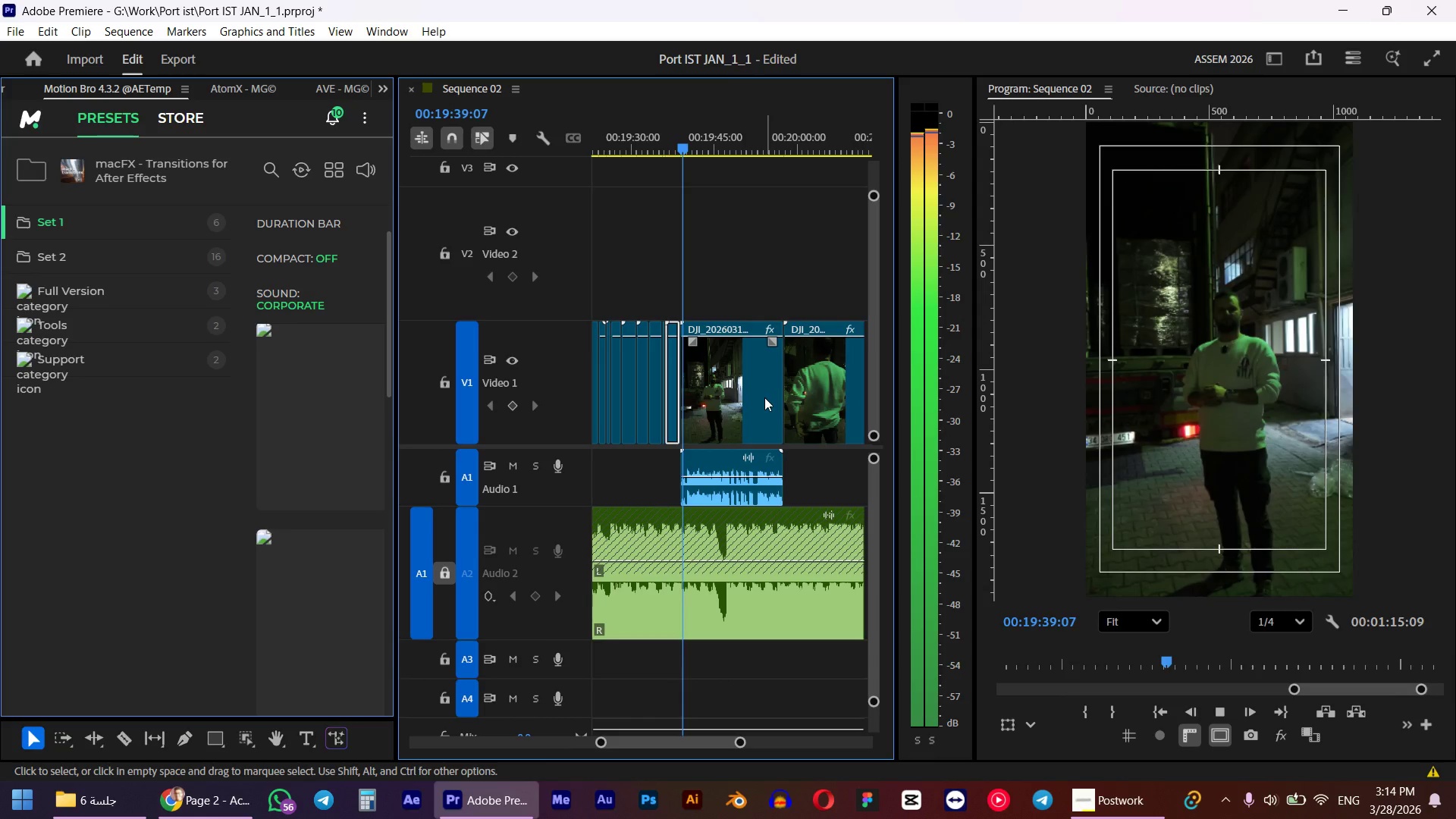 
scroll: coordinate [820, 356], scroll_direction: up, amount: 7.0
 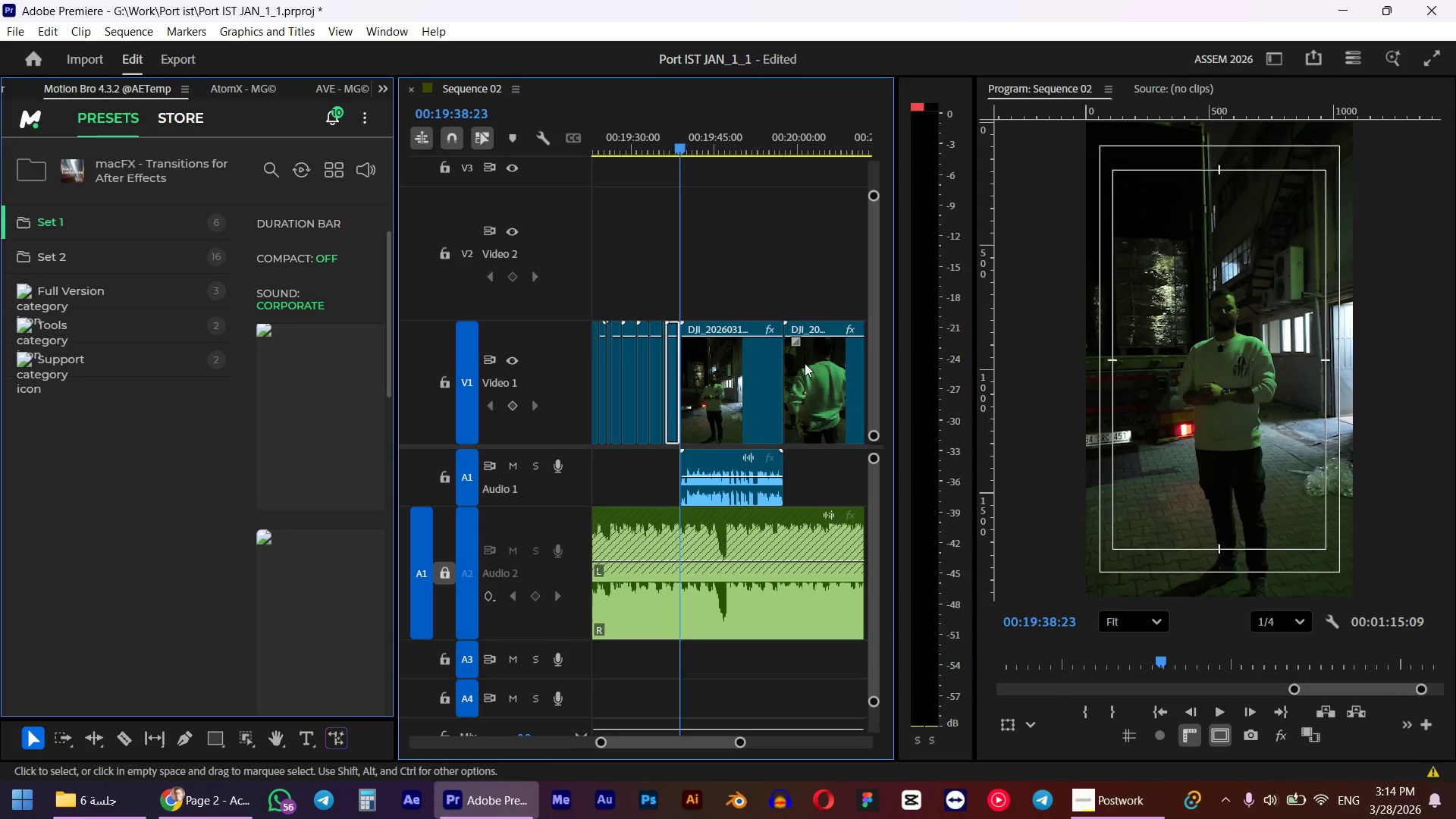 
hold_key(key=AltLeft, duration=0.52)
scroll: coordinate [735, 430], scroll_direction: up, amount: 4.0
 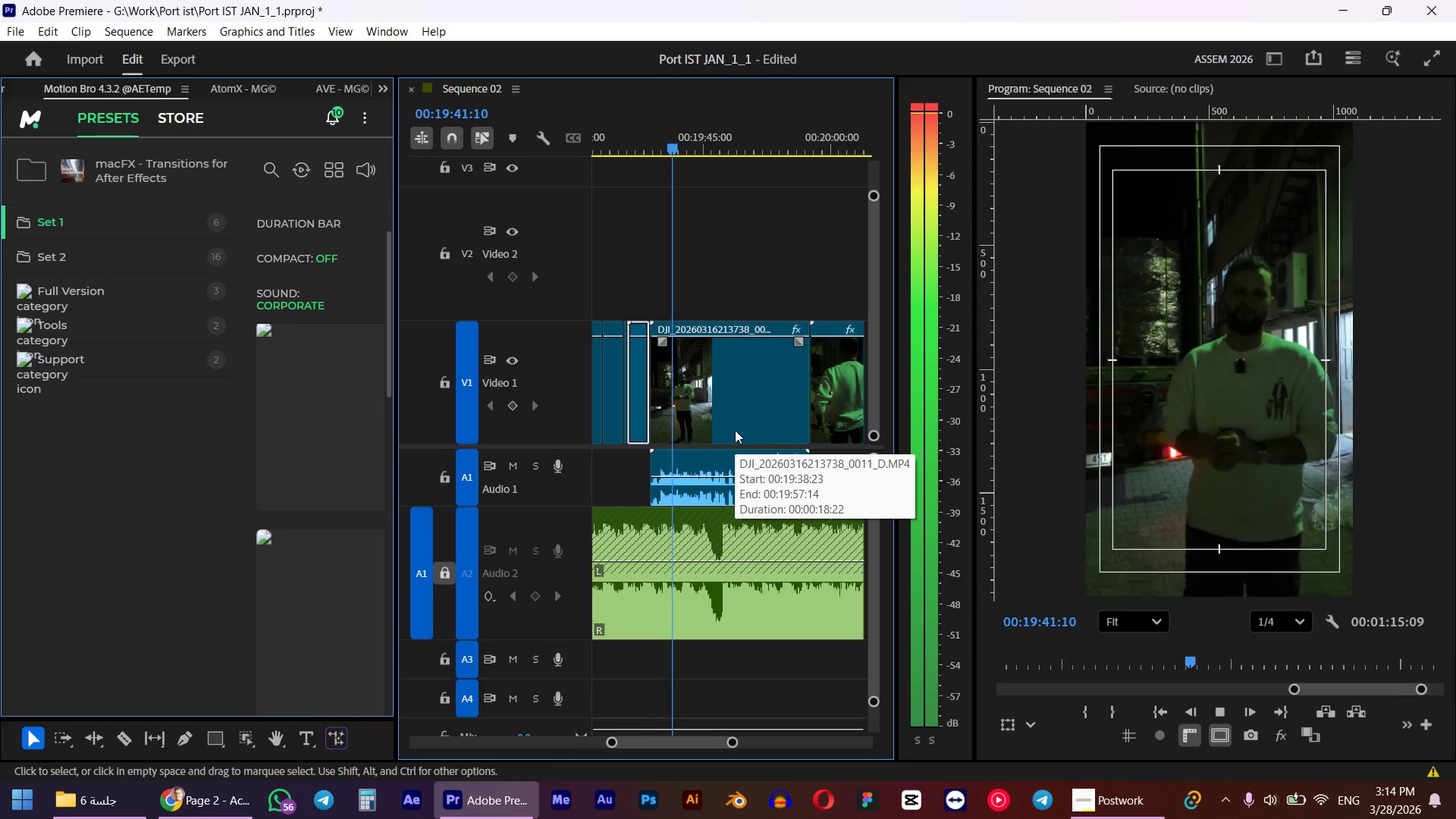 
mouse_move([710, 468])
 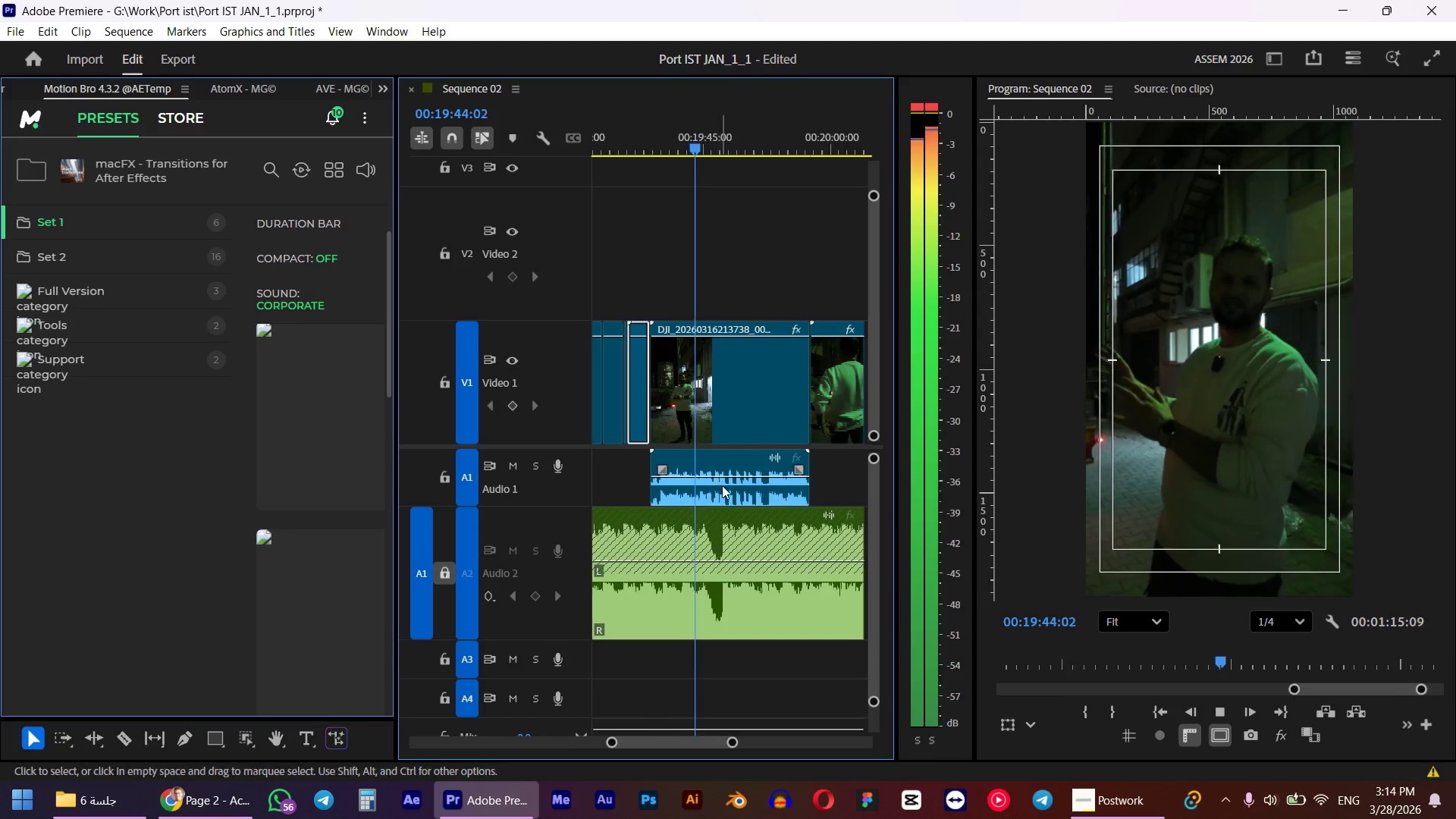 
hold_key(key=AltLeft, duration=0.31)
scroll: coordinate [739, 509], scroll_direction: down, amount: 7.0
 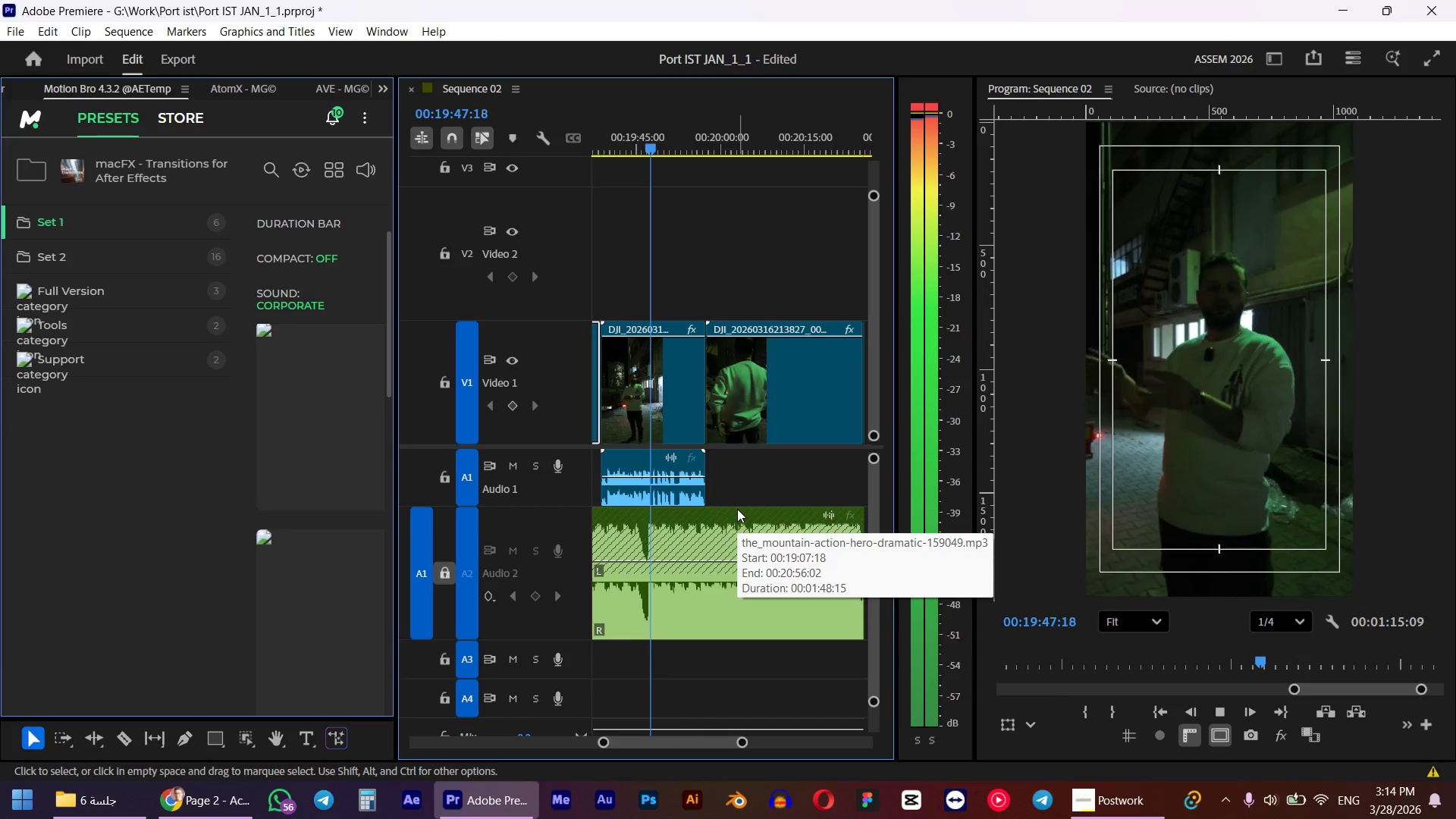 
mouse_move([718, 507])
 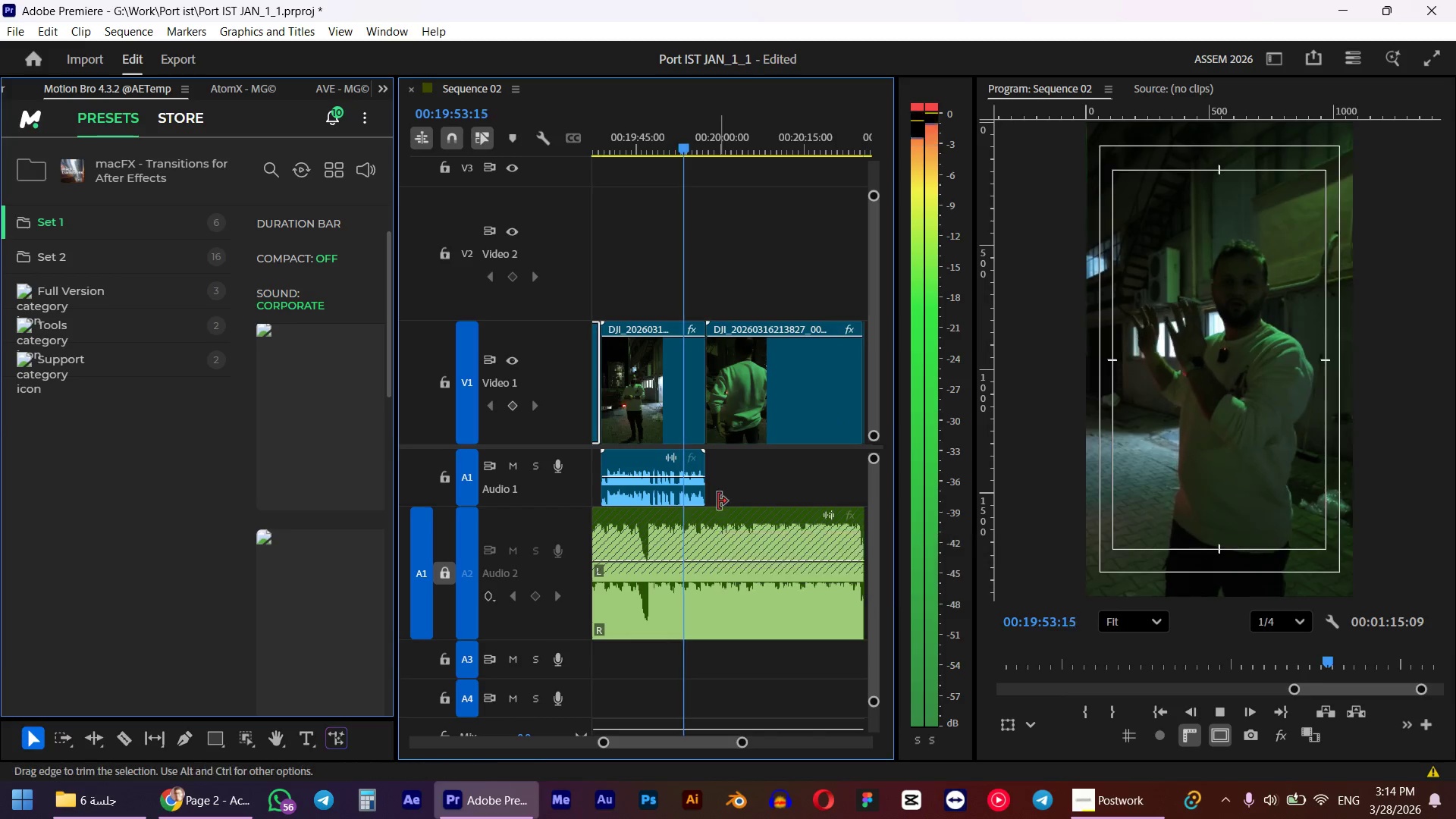 
key(Space)
 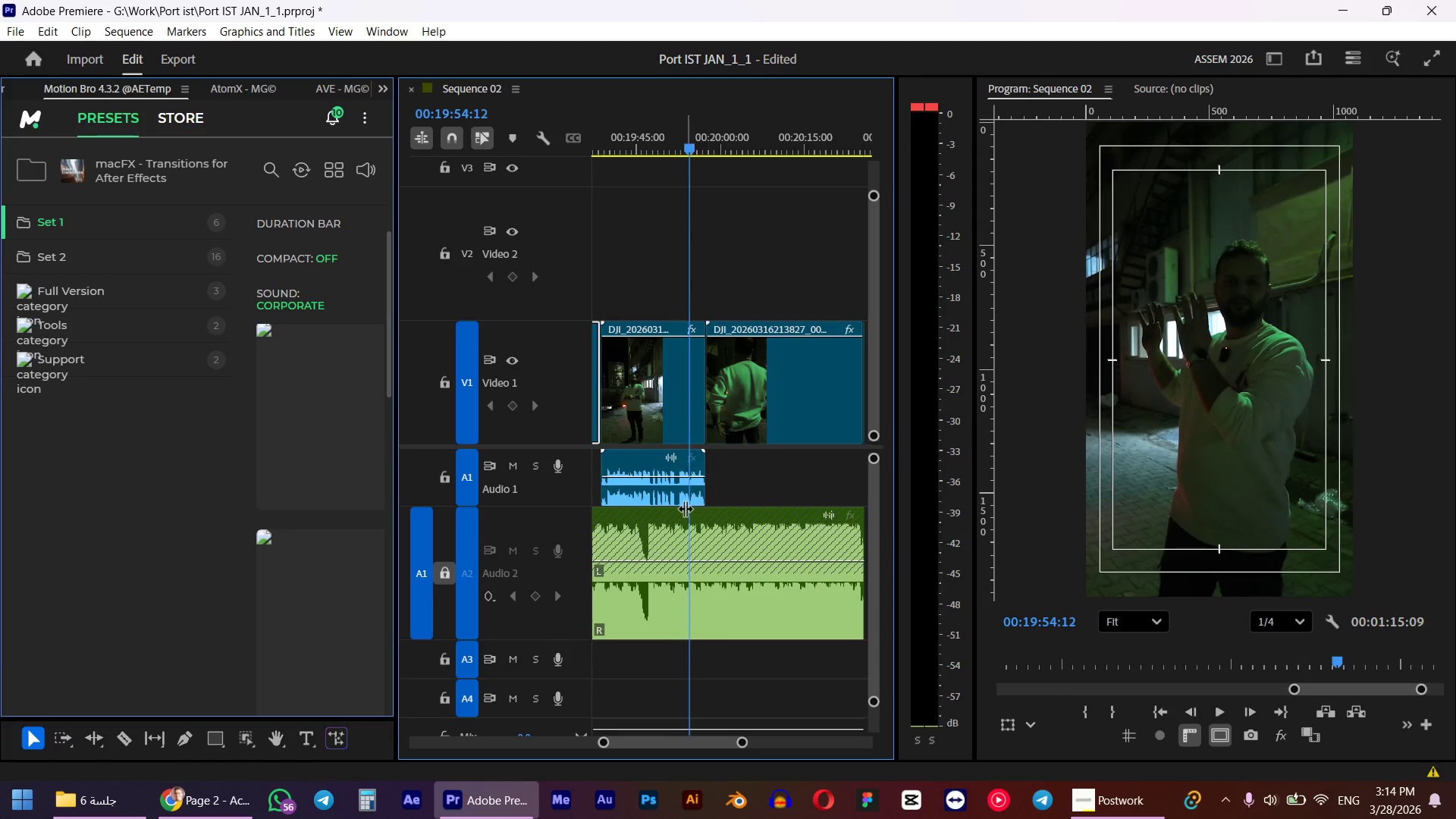 
hold_key(key=AltLeft, duration=0.73)
scroll: coordinate [667, 481], scroll_direction: up, amount: 10.0
 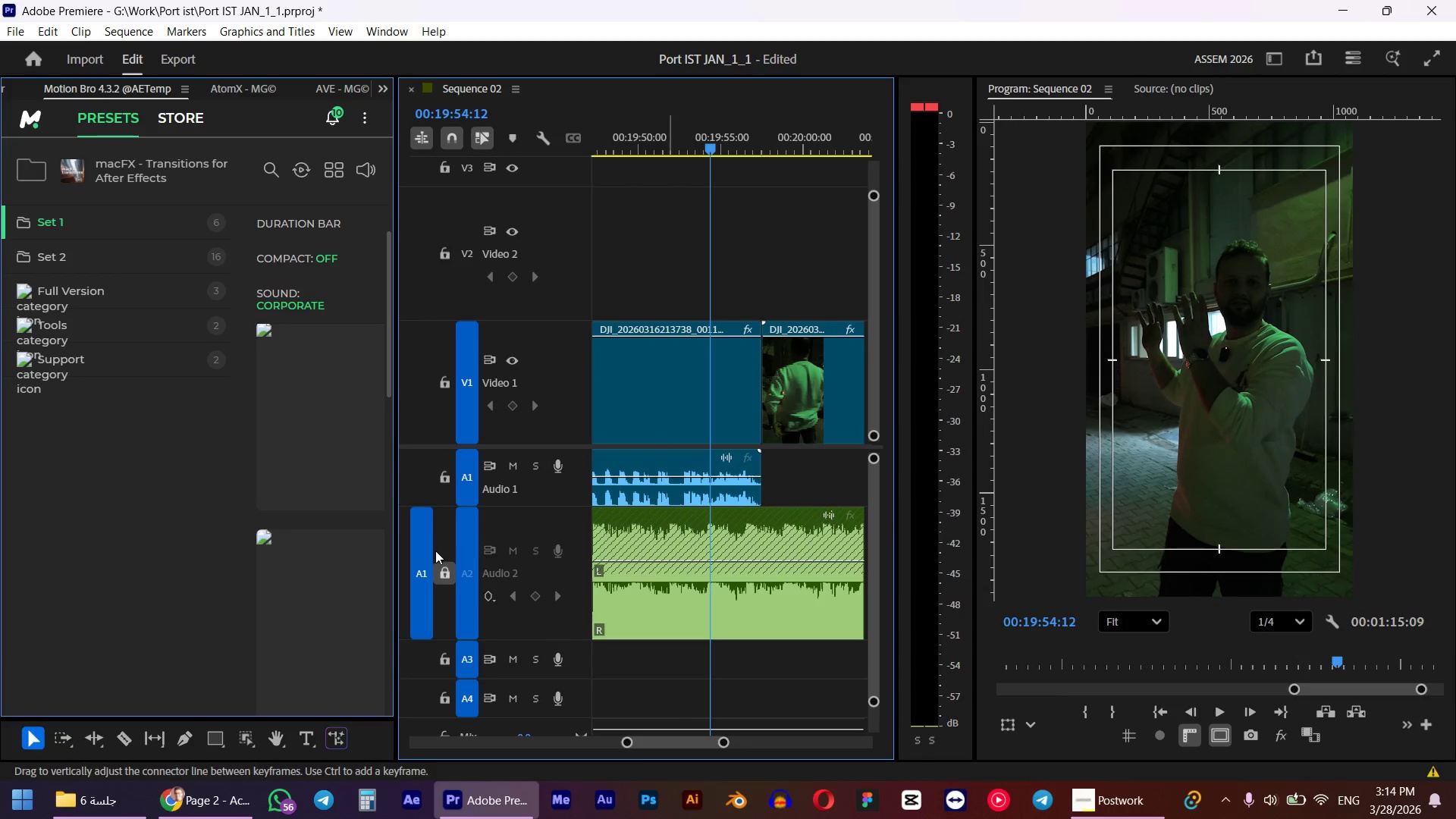 
left_click([449, 569])
 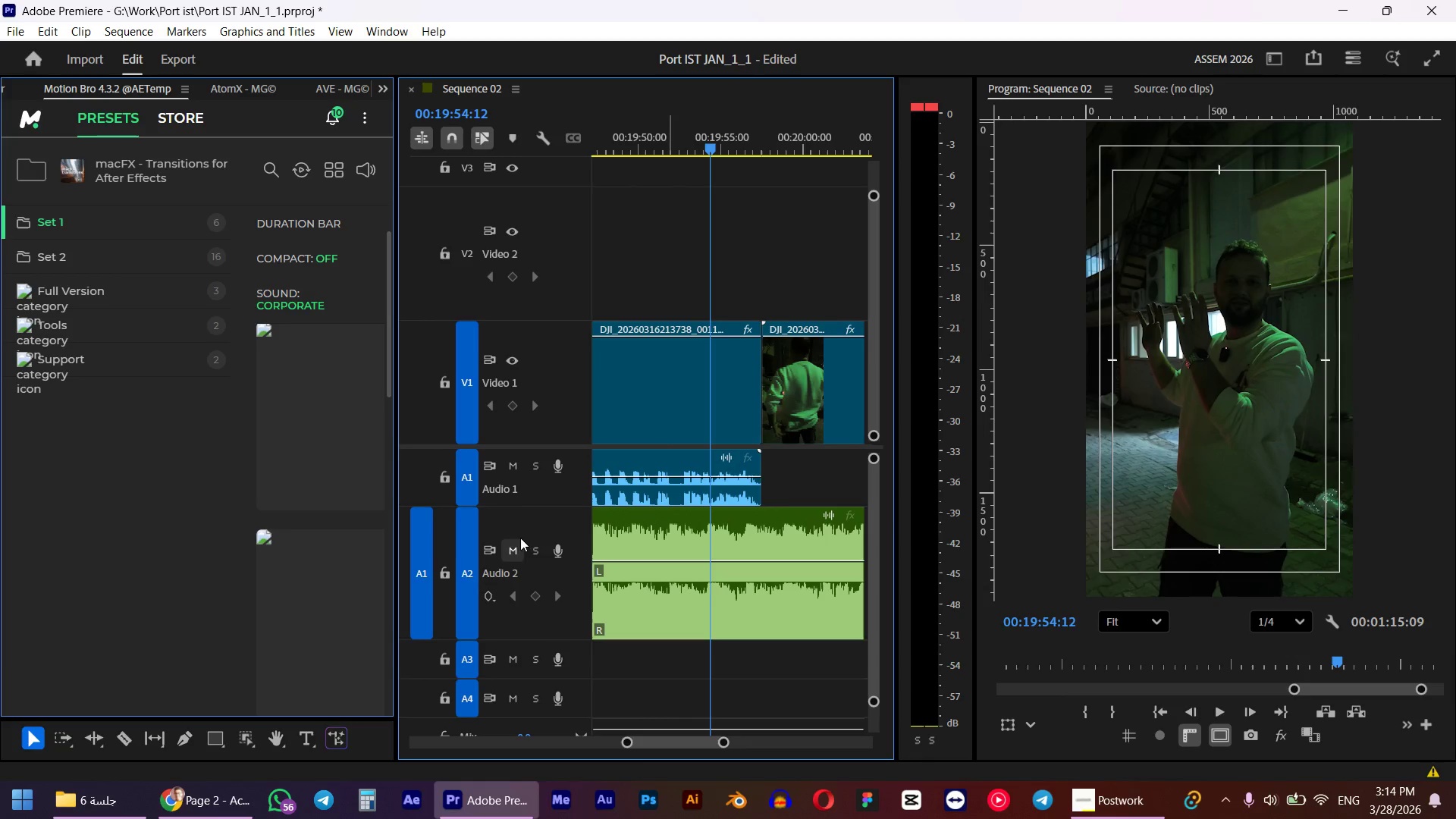 
left_click([529, 465])
 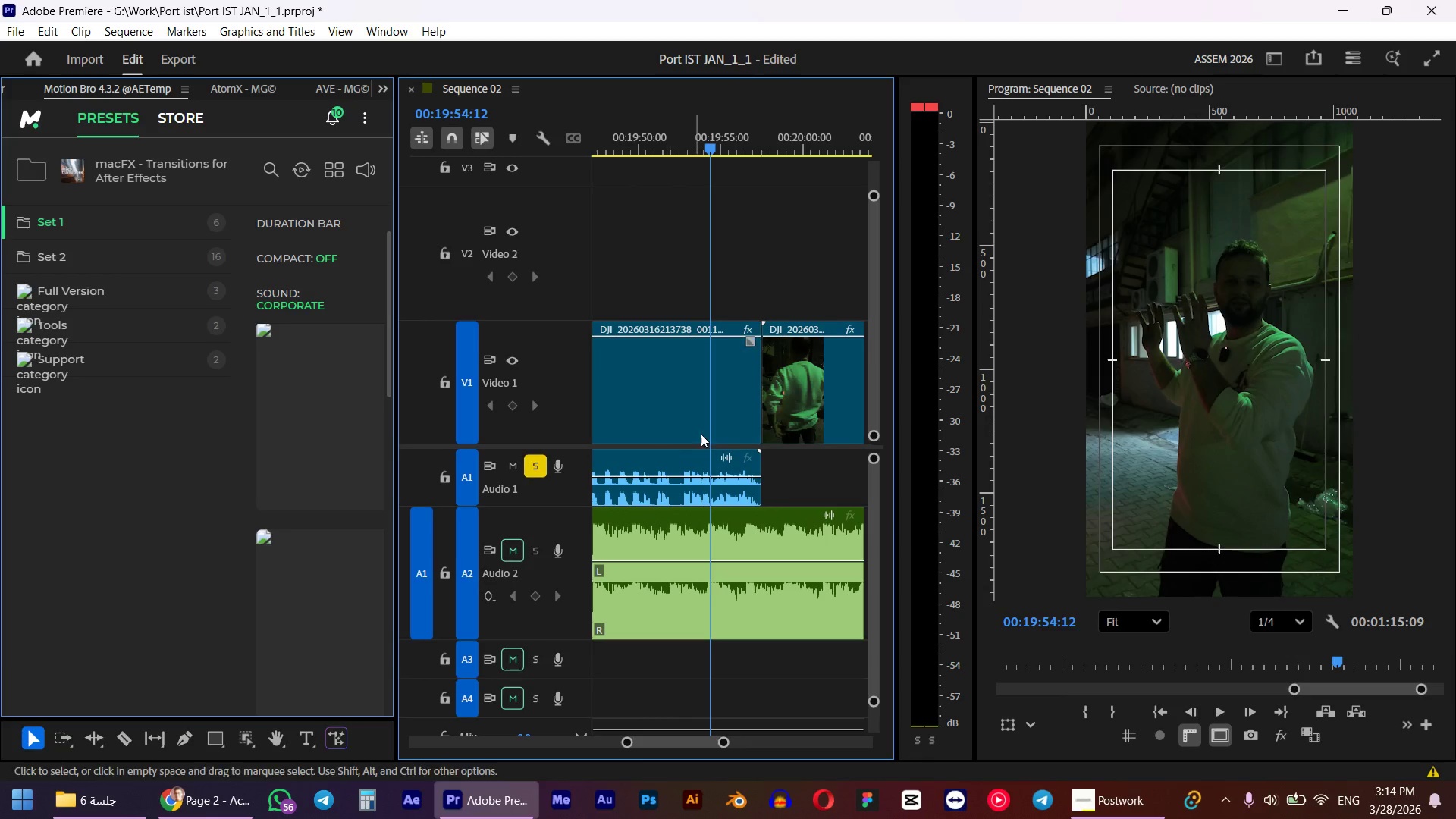 
key(Space)
 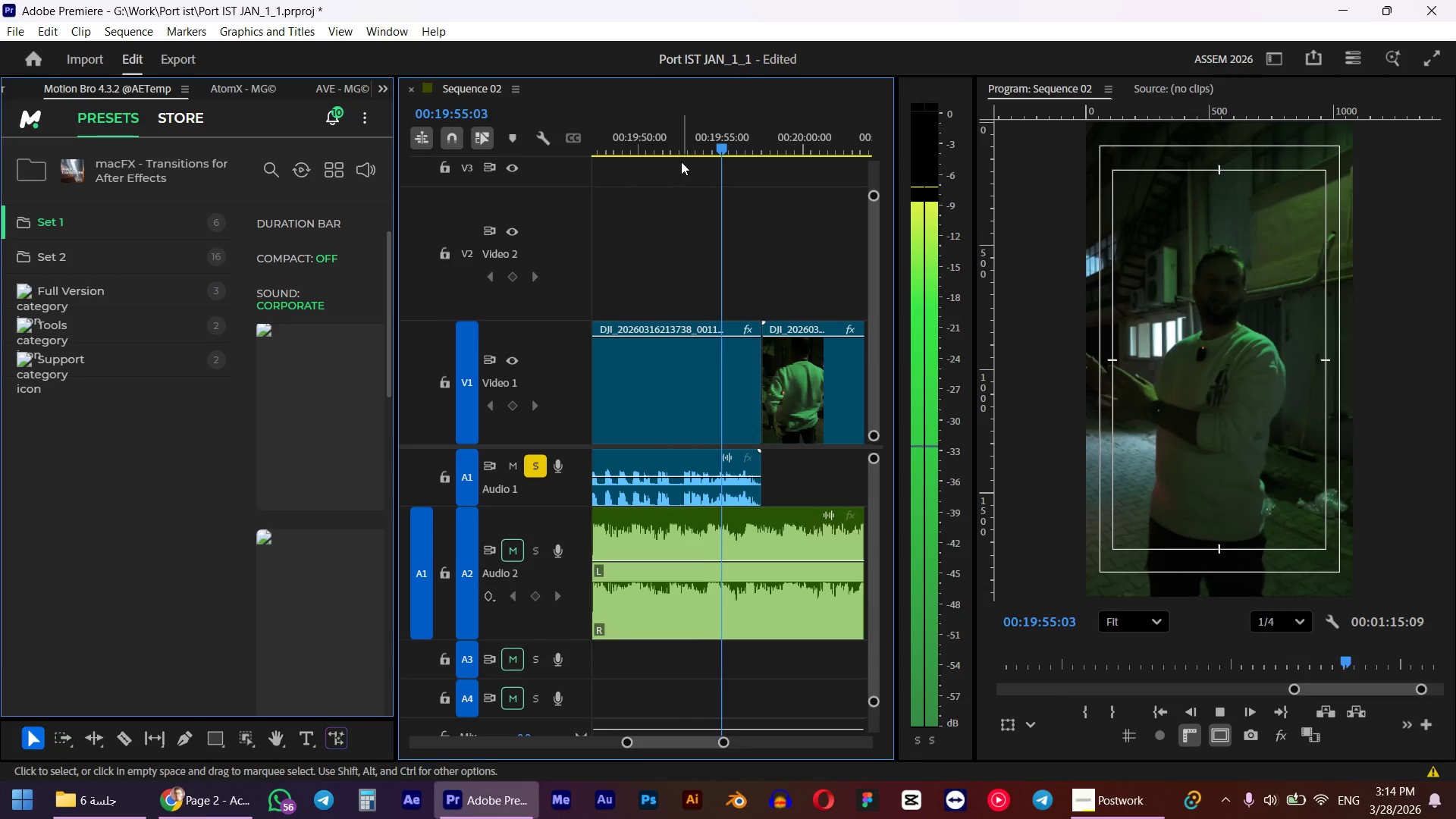 
left_click([681, 140])
 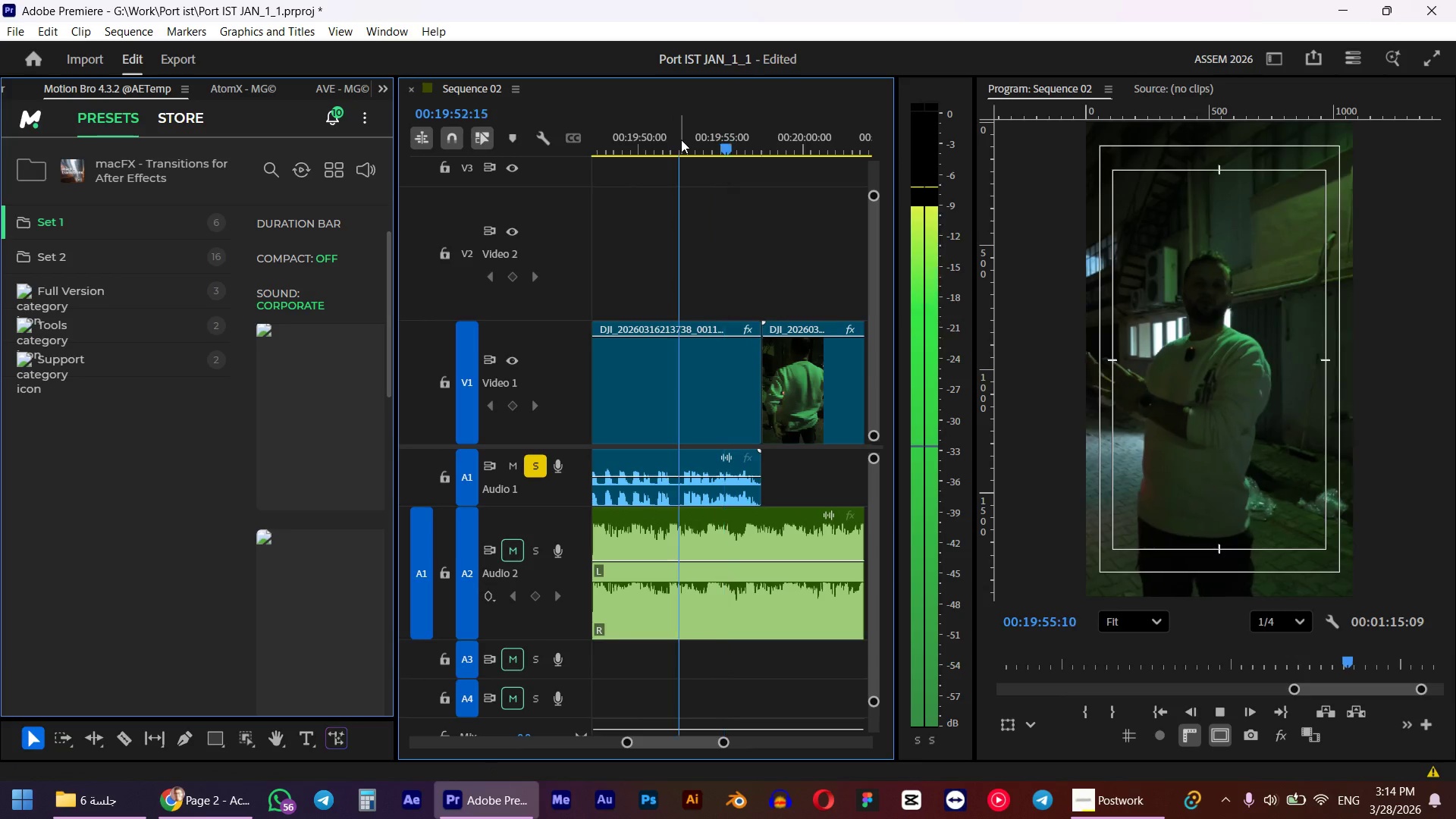 
key(Space)
 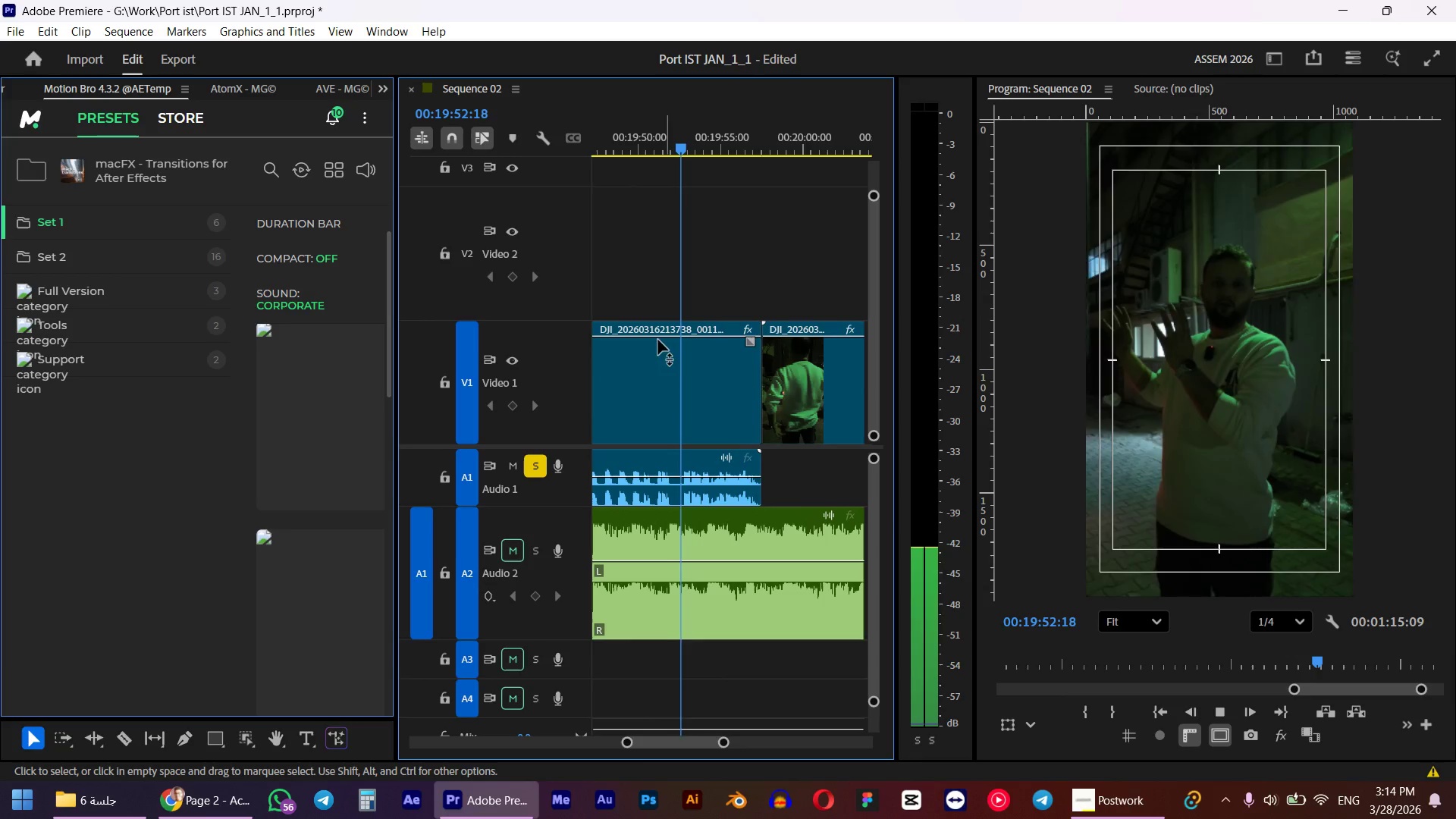 
hold_key(key=AltLeft, duration=0.7)
scroll: coordinate [701, 391], scroll_direction: up, amount: 8.0
 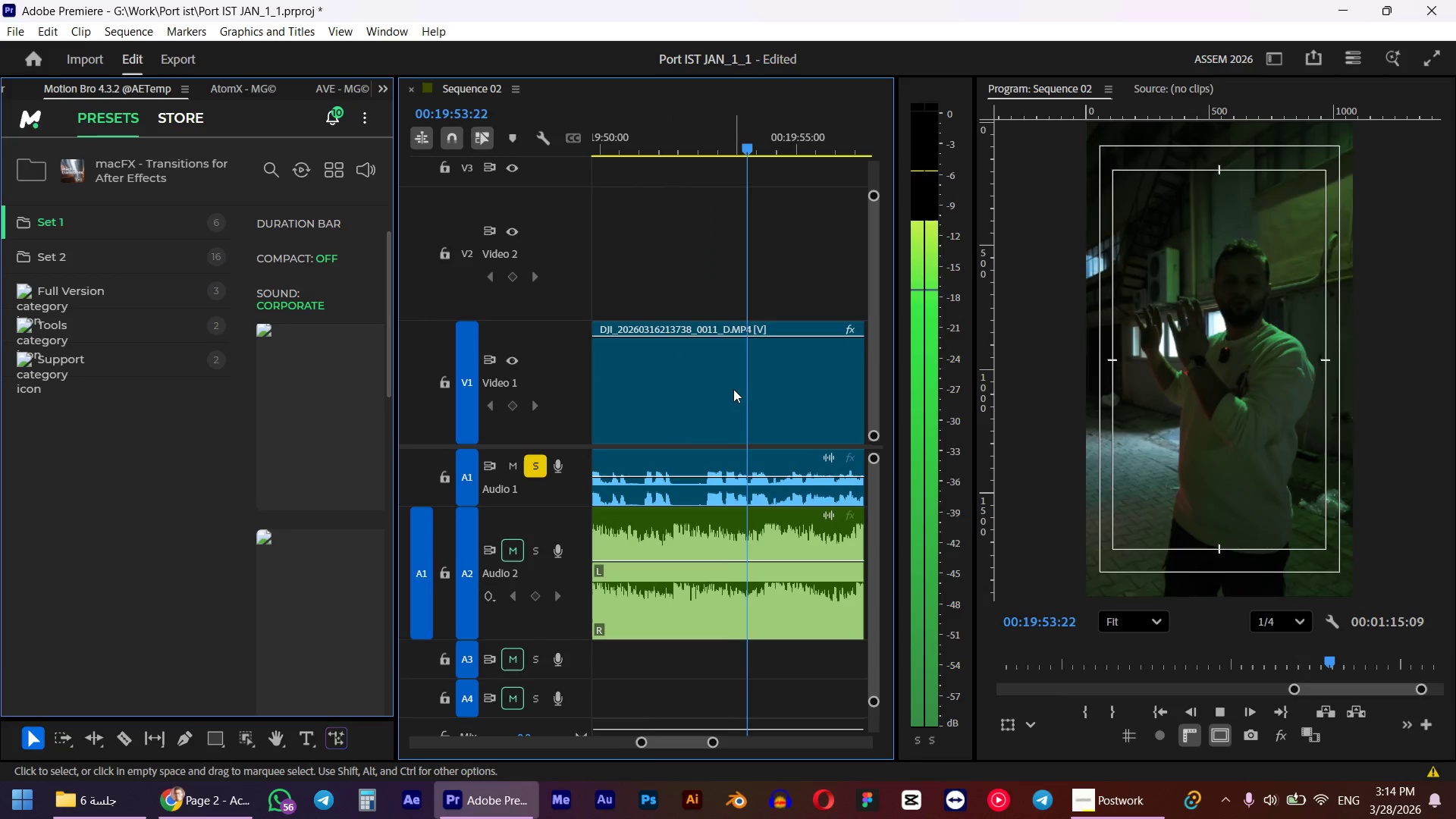 
key(Space)
 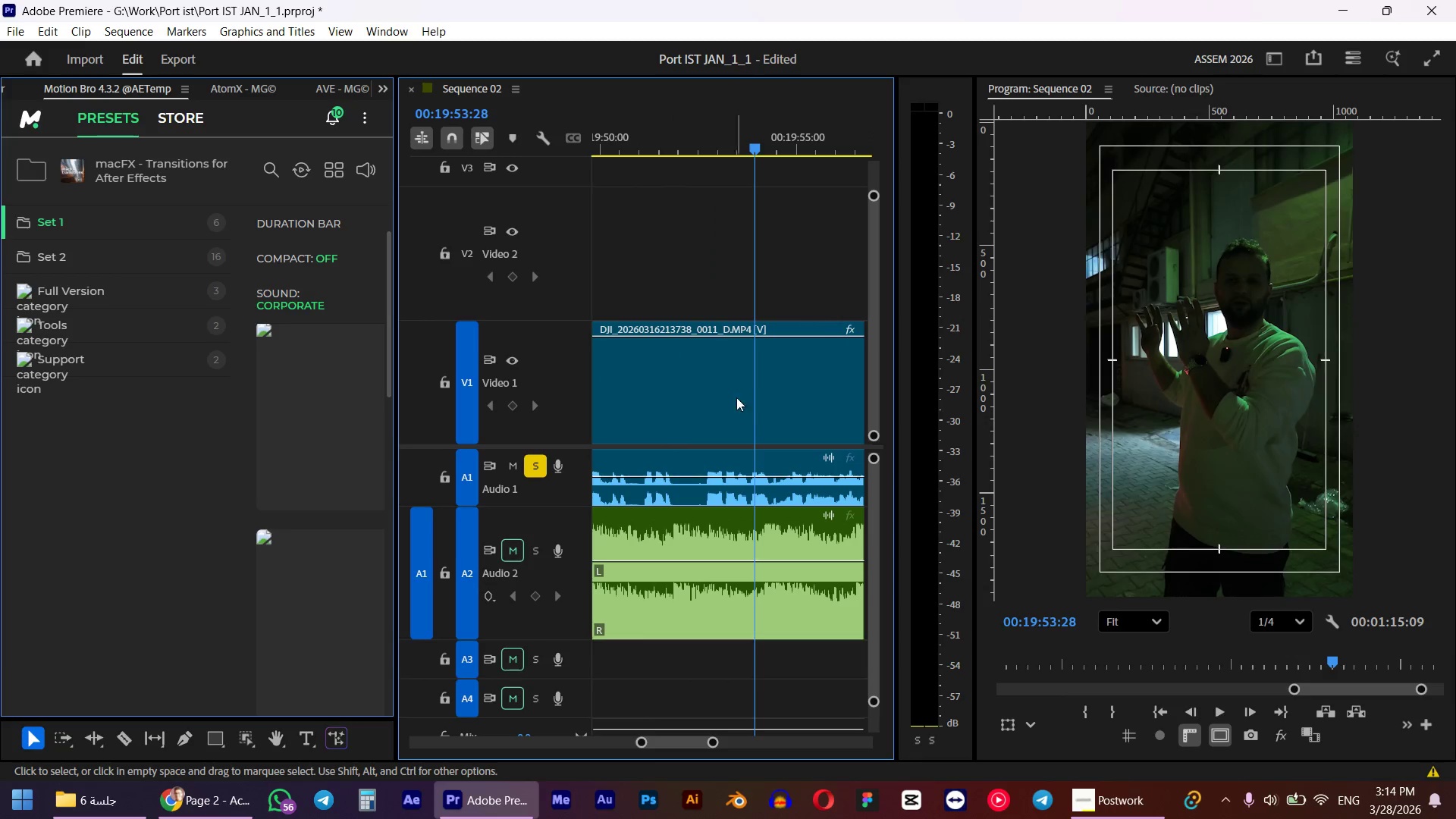 
key(Alt+AltLeft)
 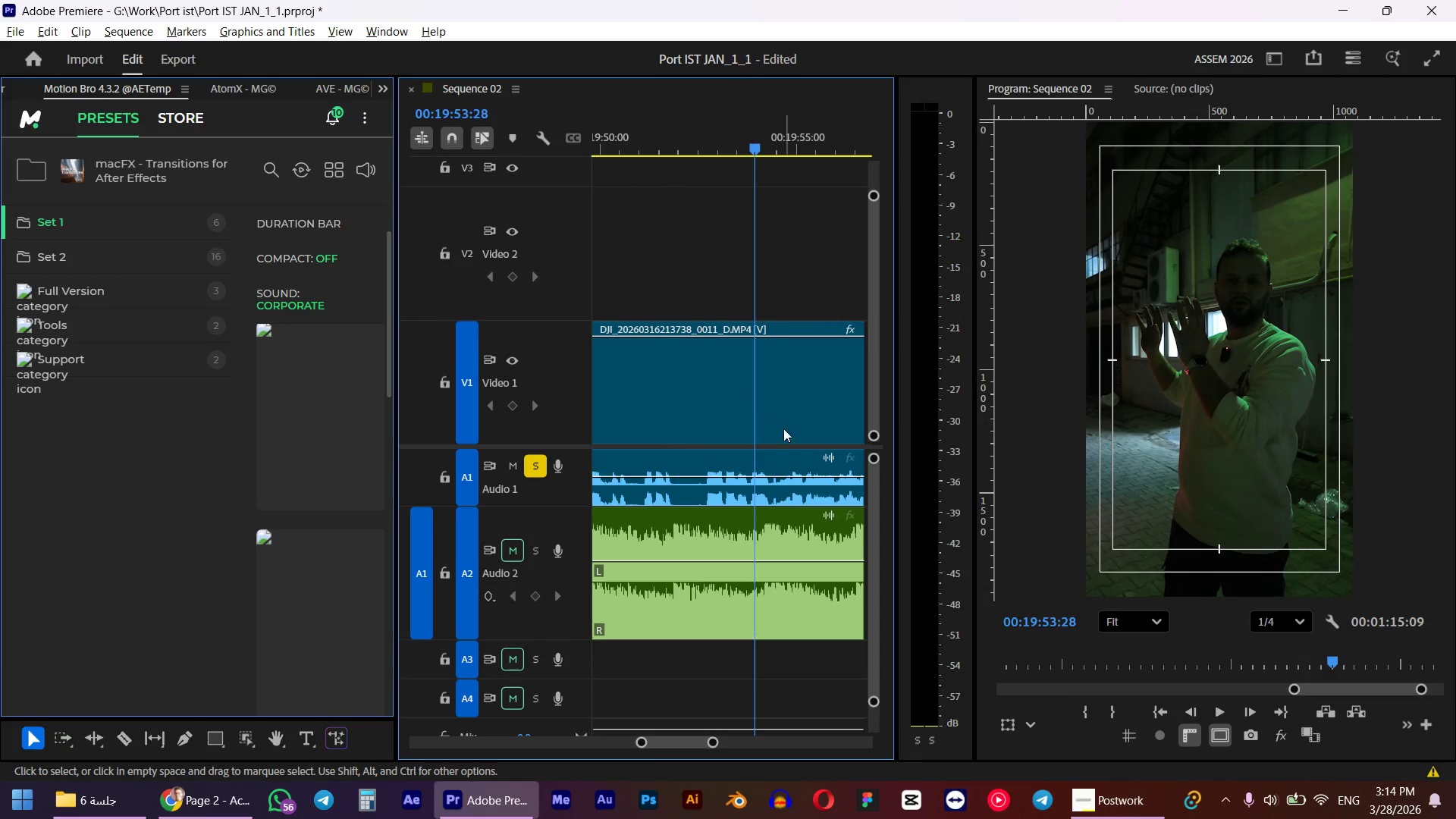 
key(Space)
 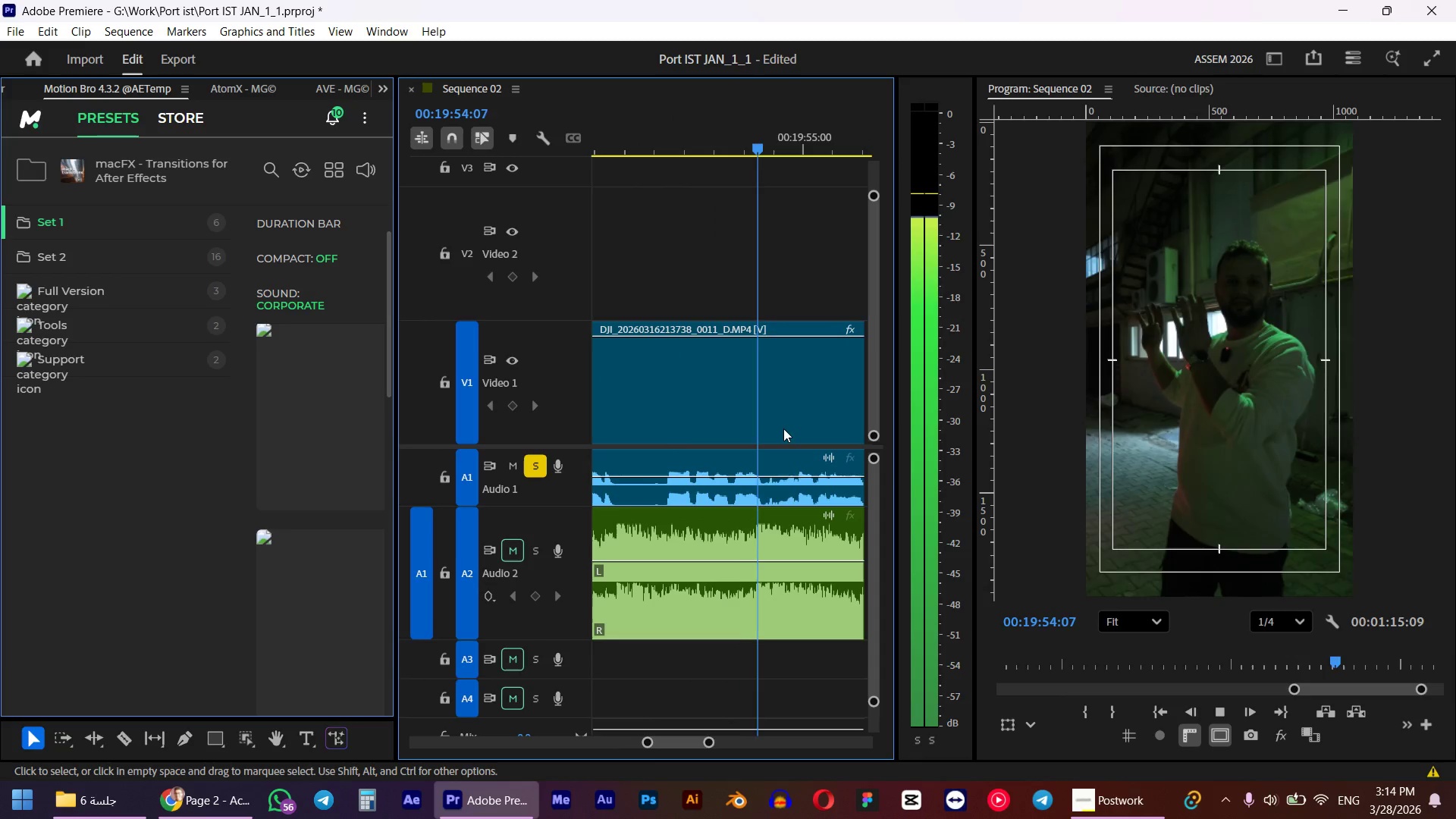 
scroll: coordinate [783, 428], scroll_direction: up, amount: 4.0
 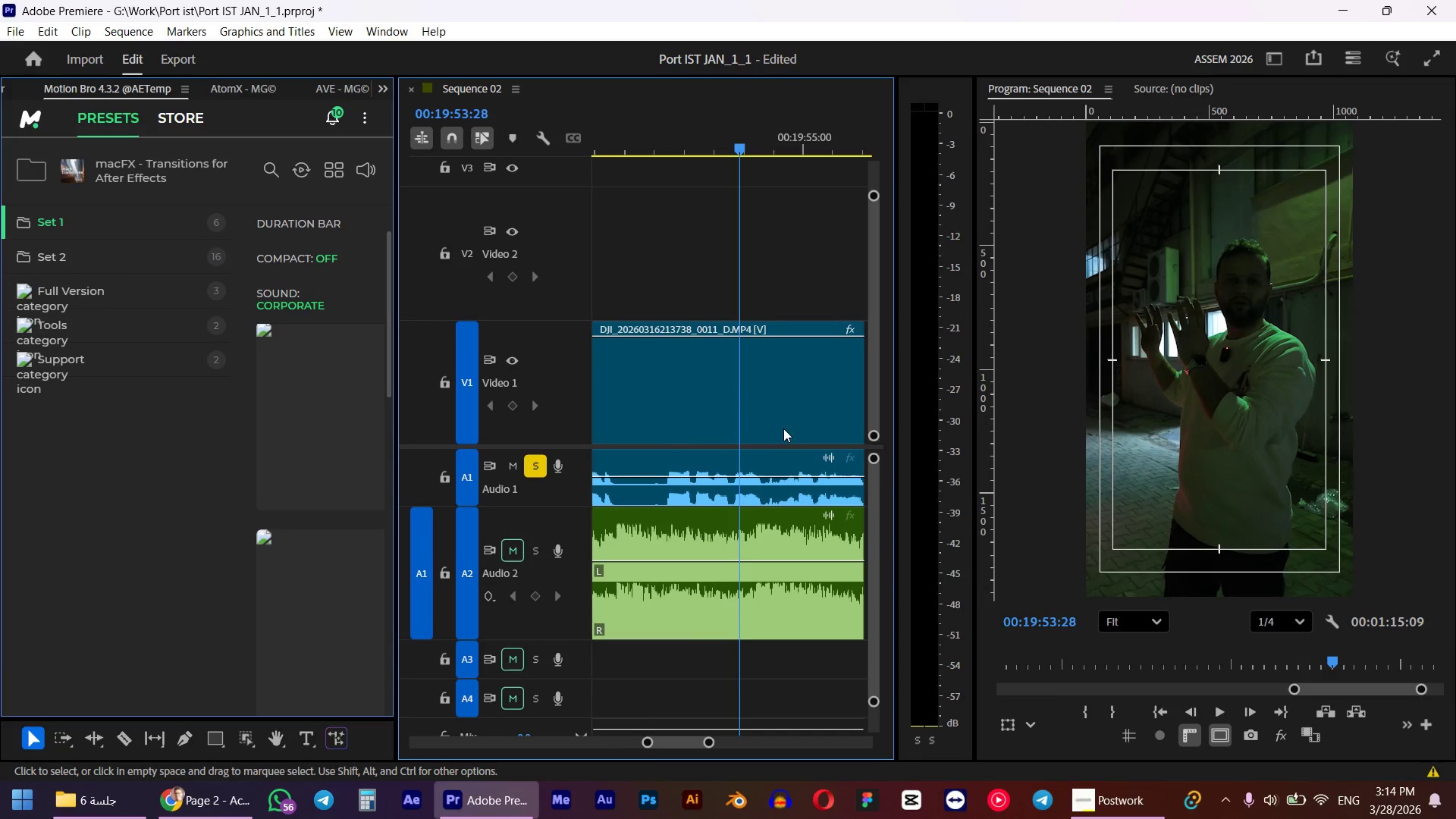 
key(Space)
 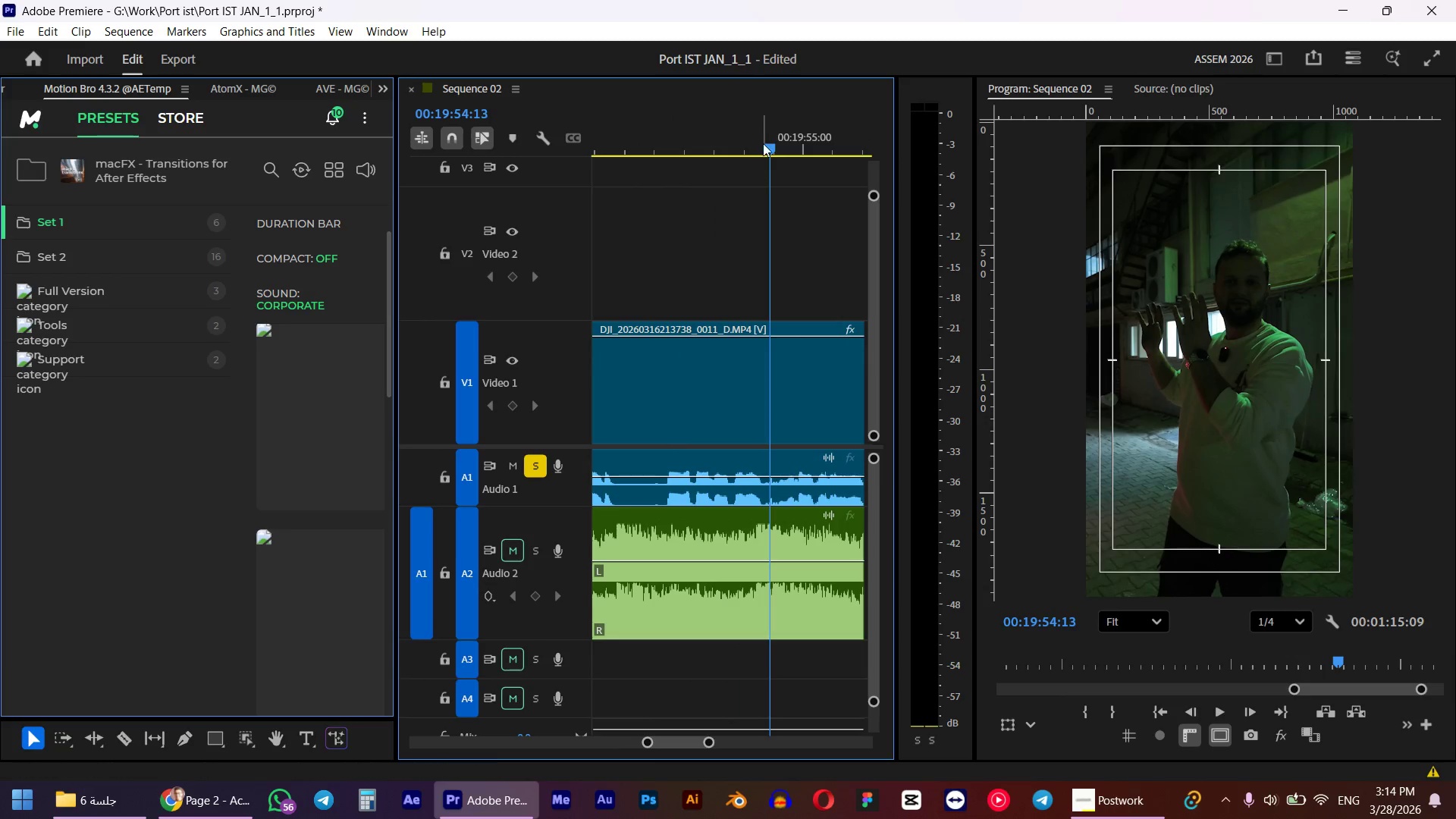 
left_click_drag(start_coordinate=[768, 140], to_coordinate=[764, 143])
 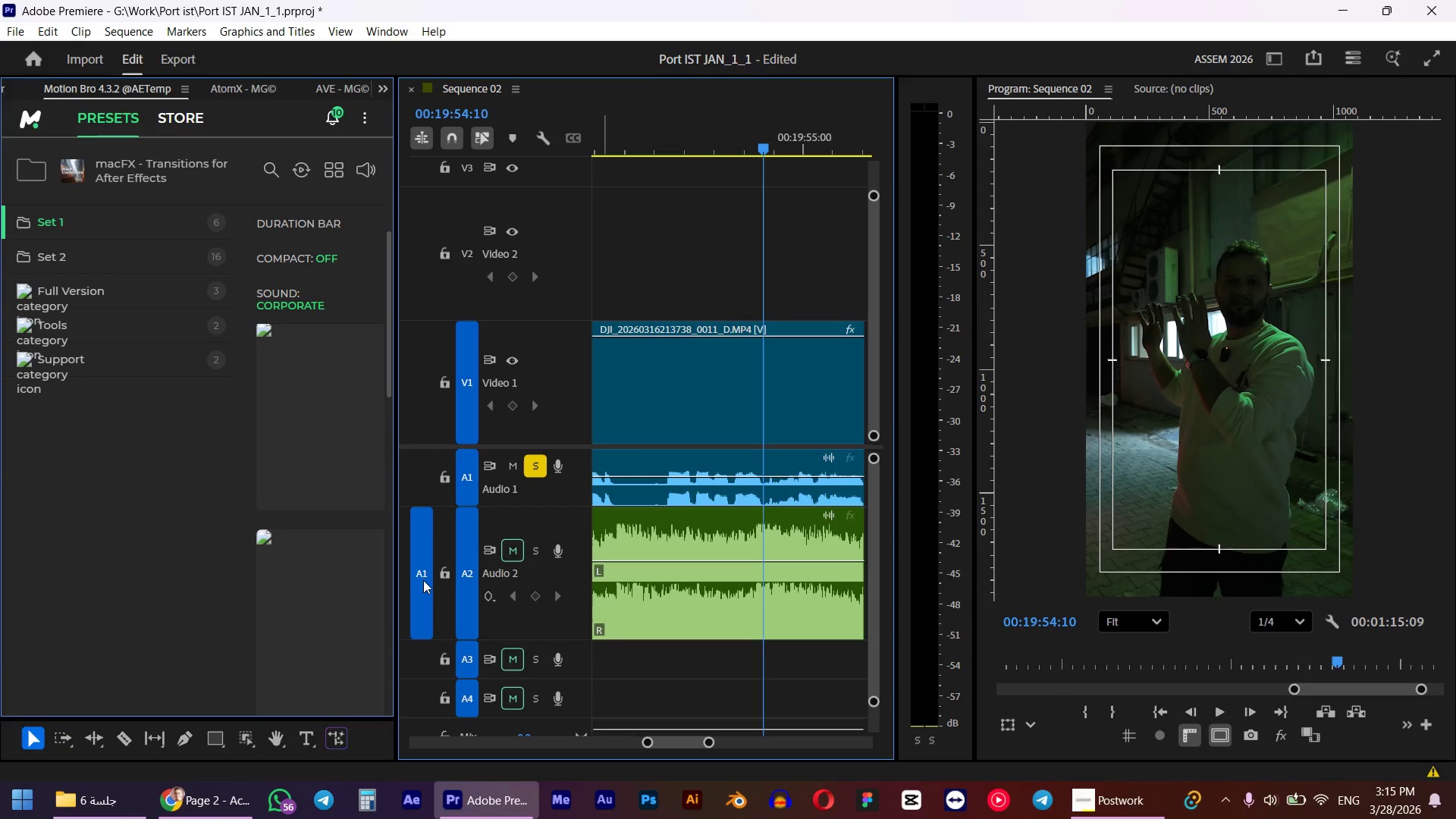 
left_click([441, 568])
 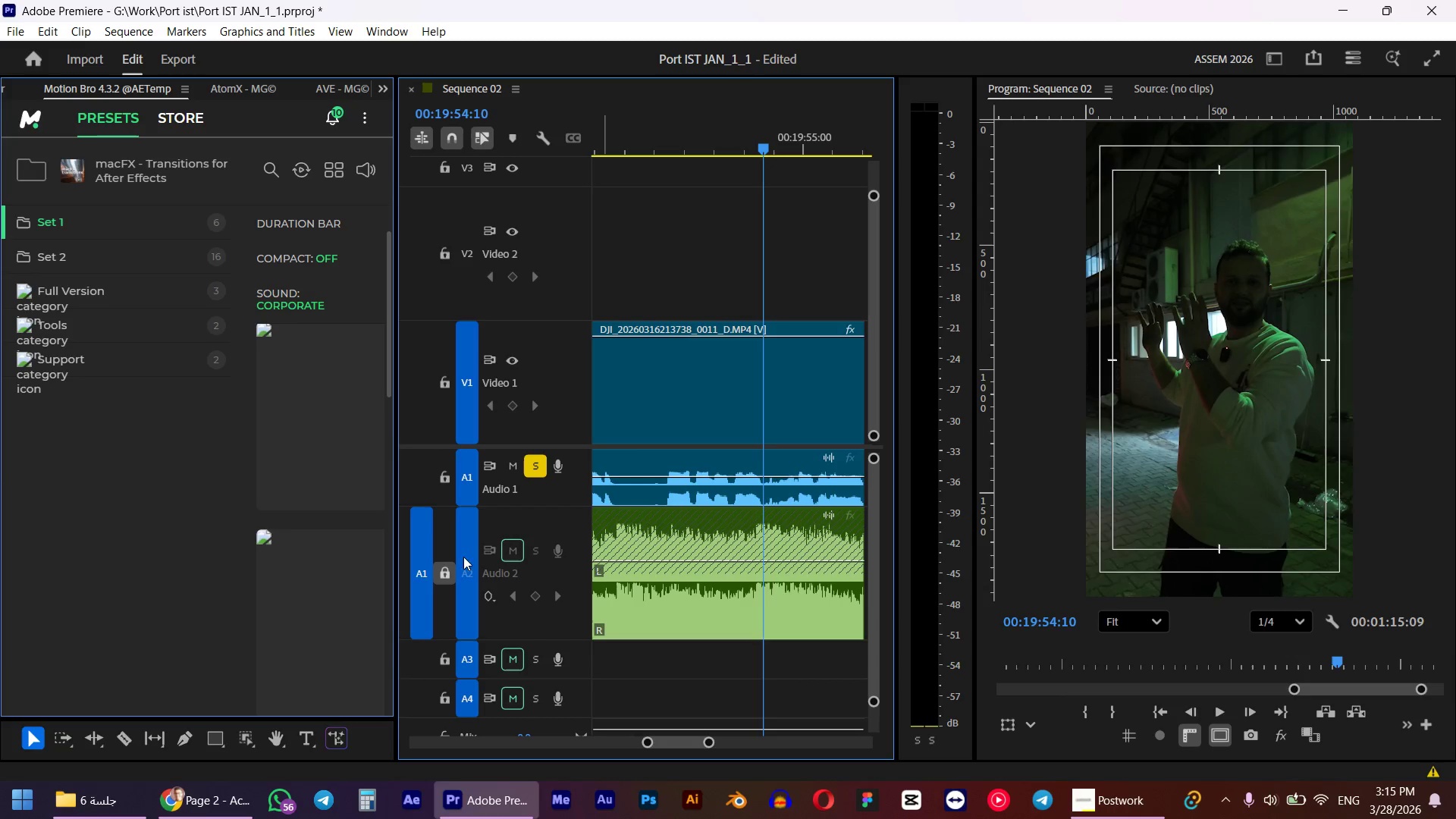 
key(W)
 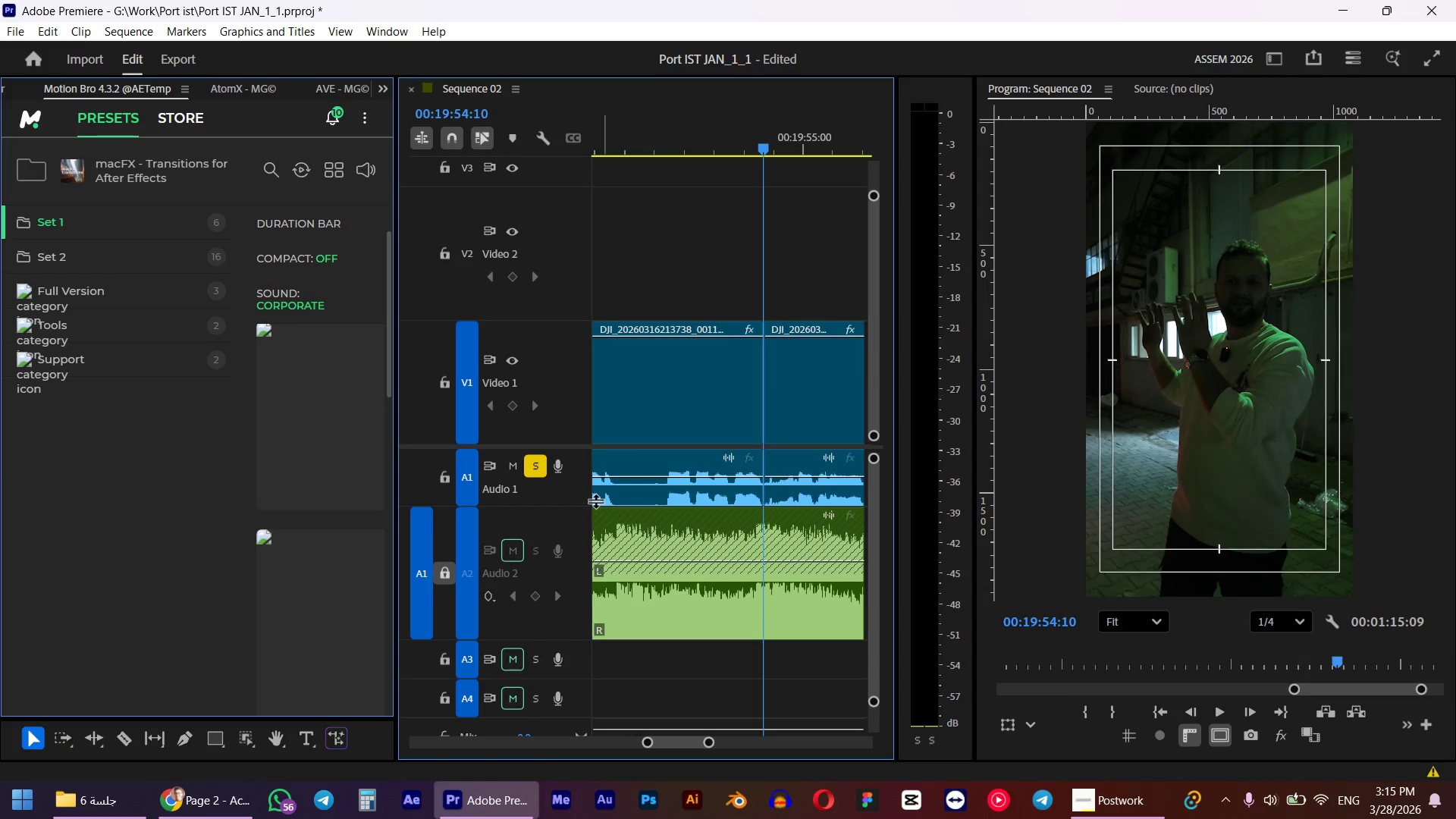 
key(Space)
 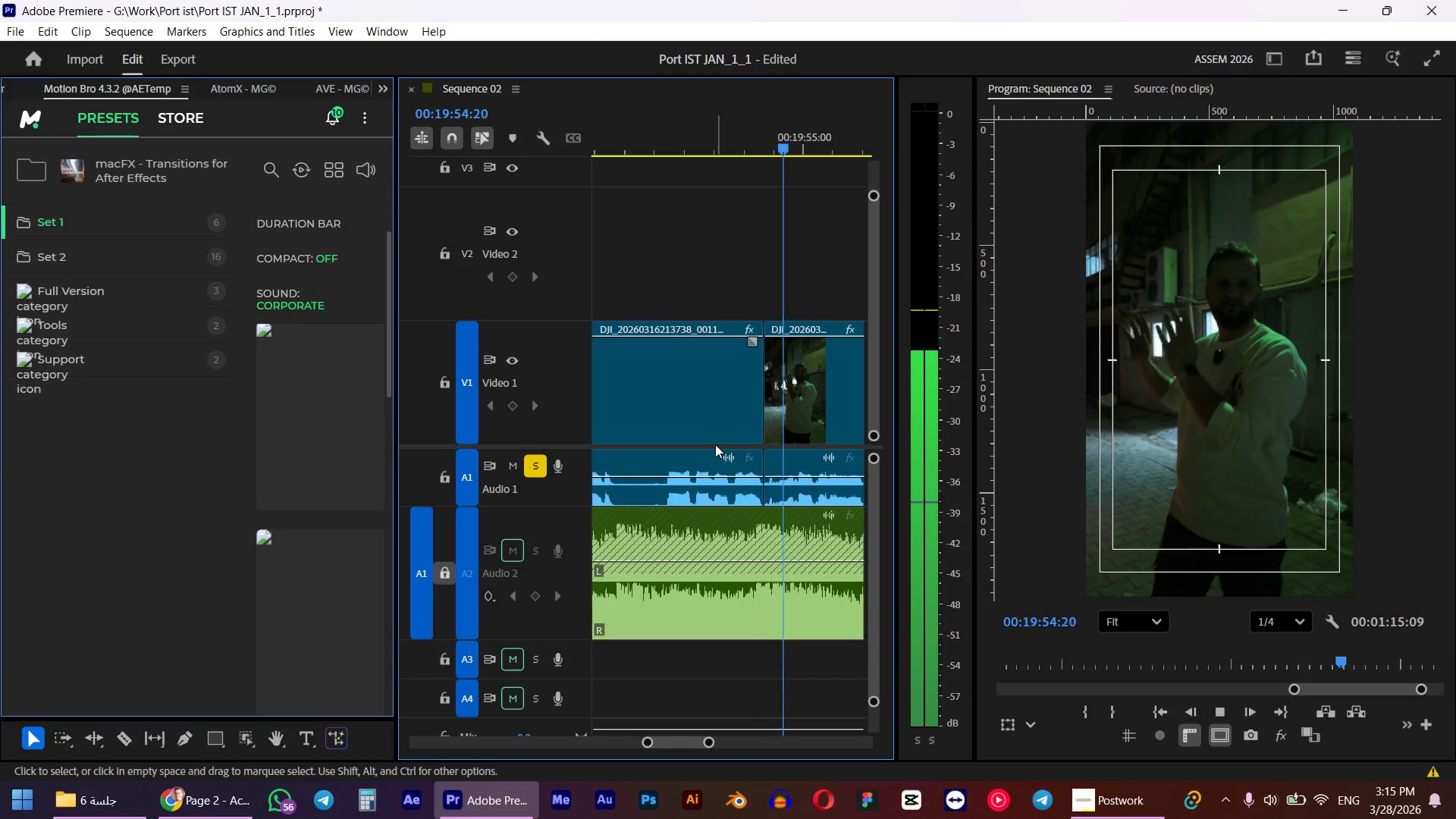 
scroll: coordinate [714, 446], scroll_direction: down, amount: 3.0
 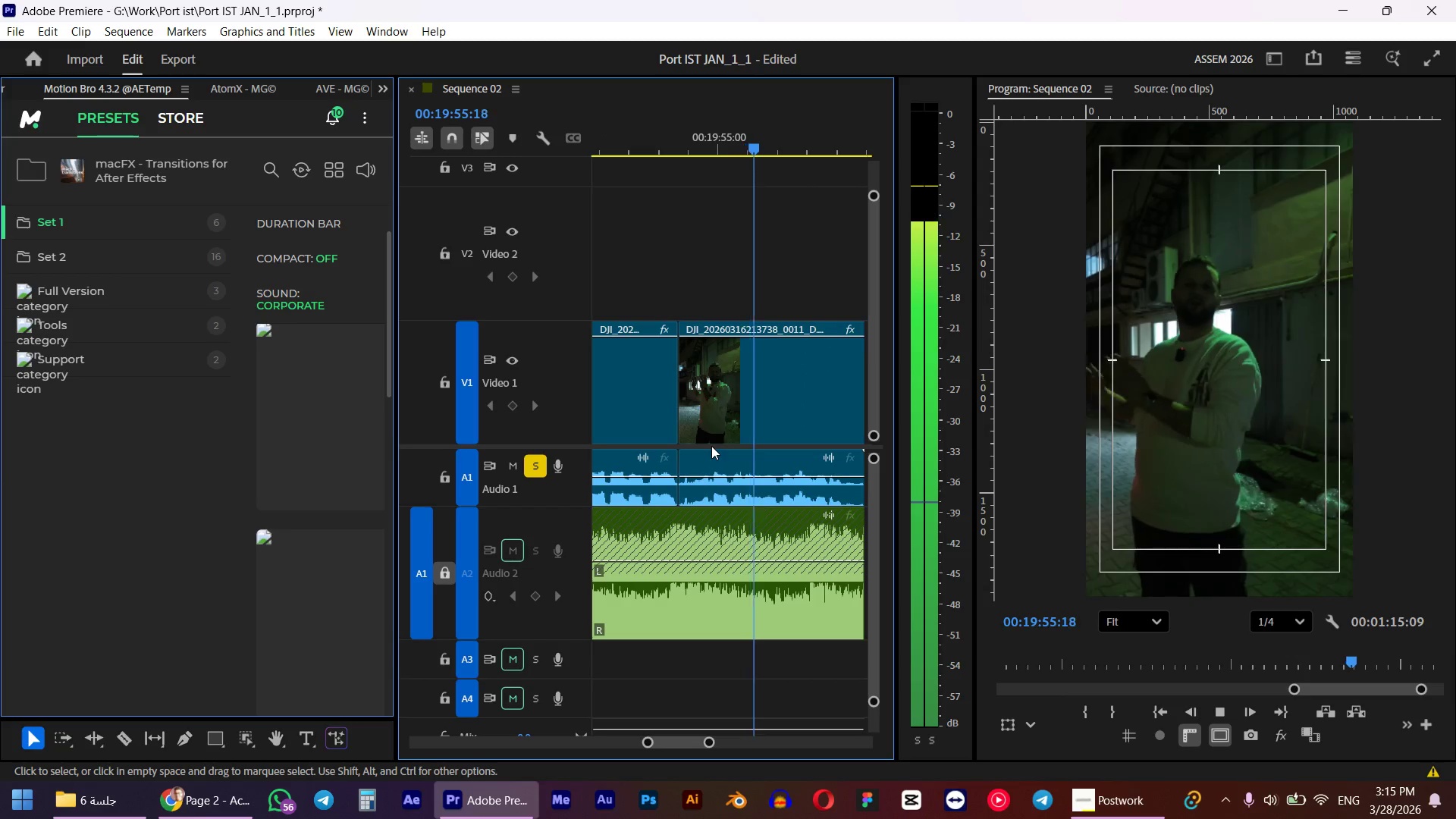 
key(Space)
 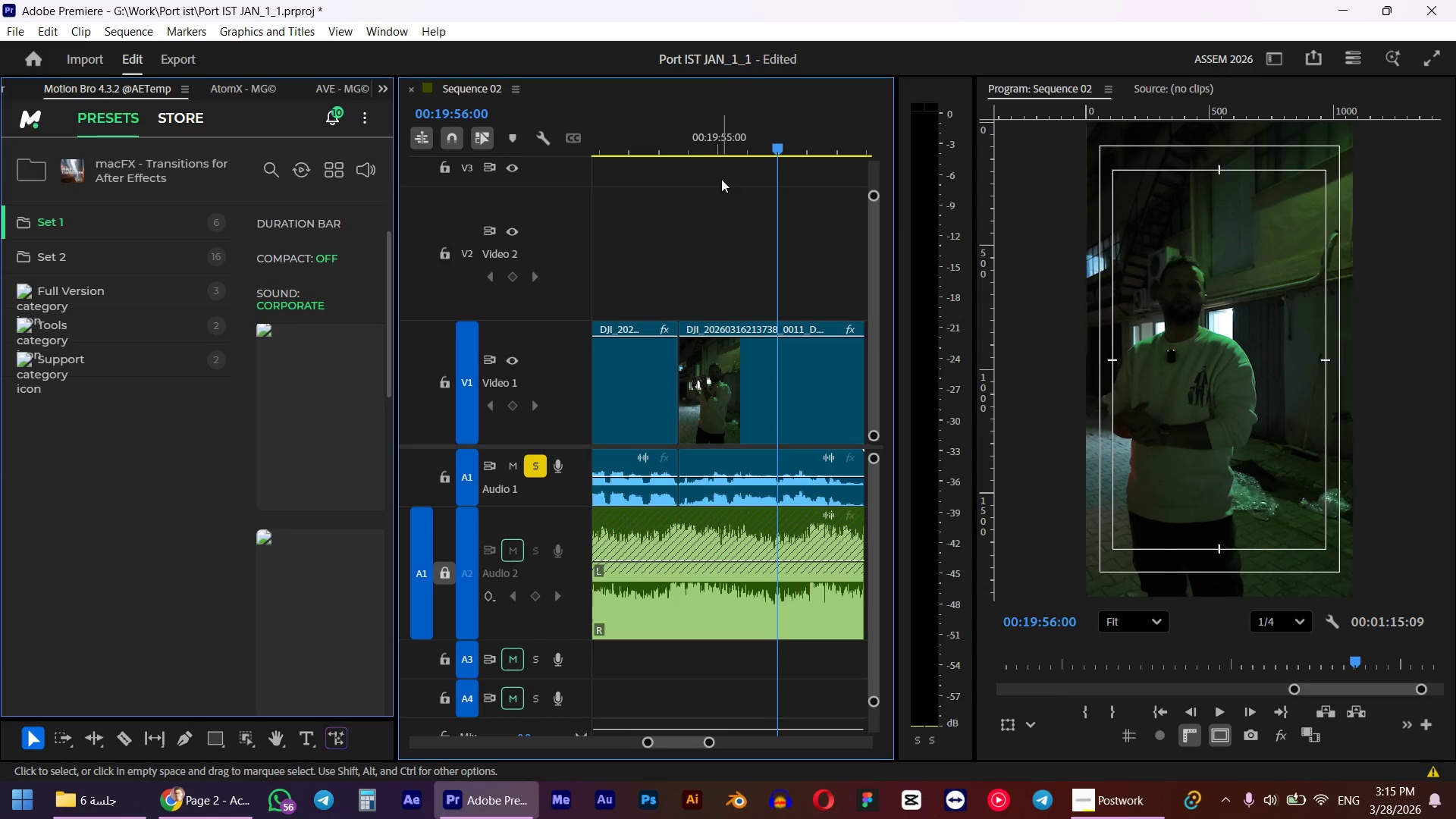 
left_click([712, 130])
 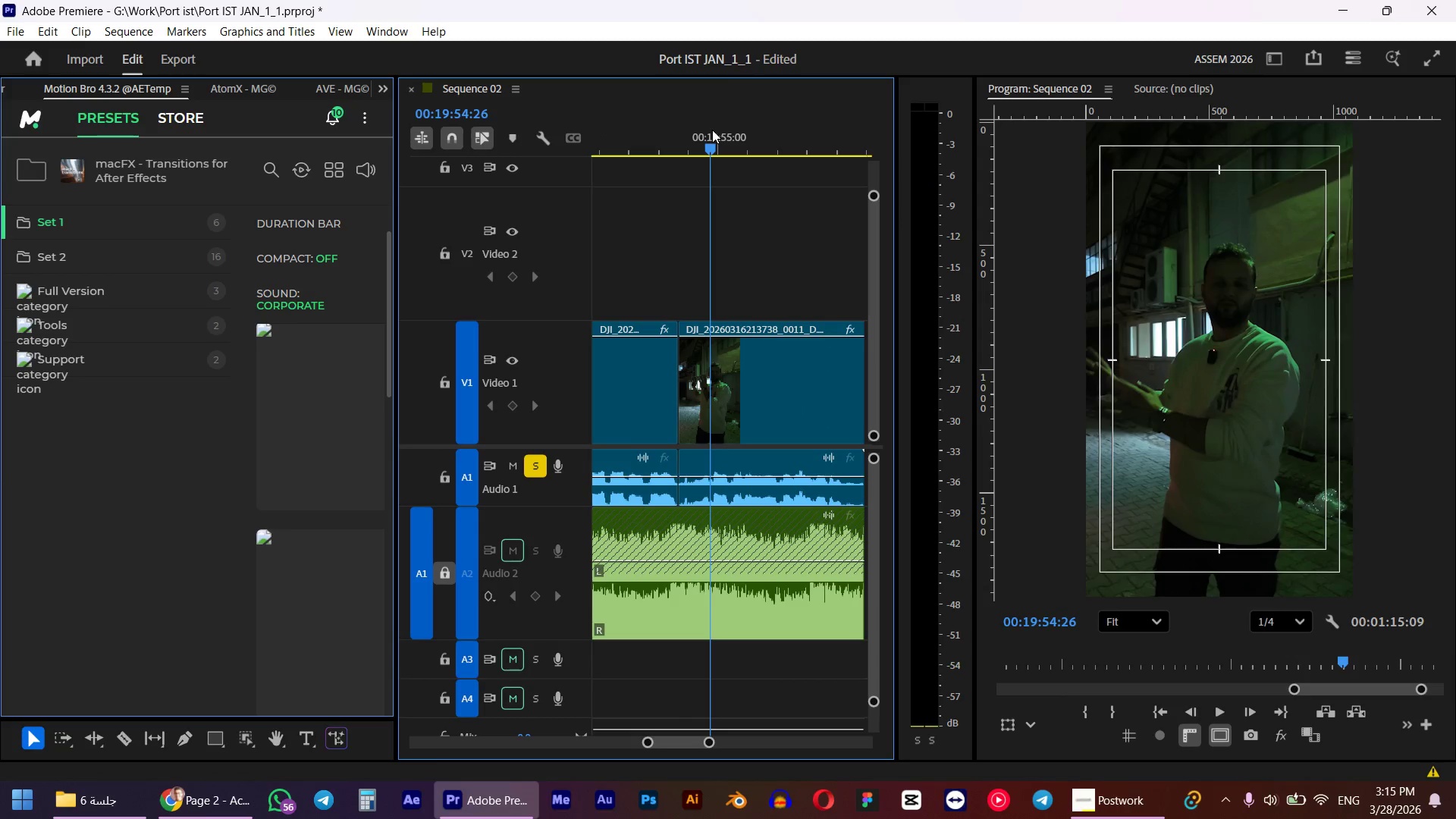 
key(Space)
 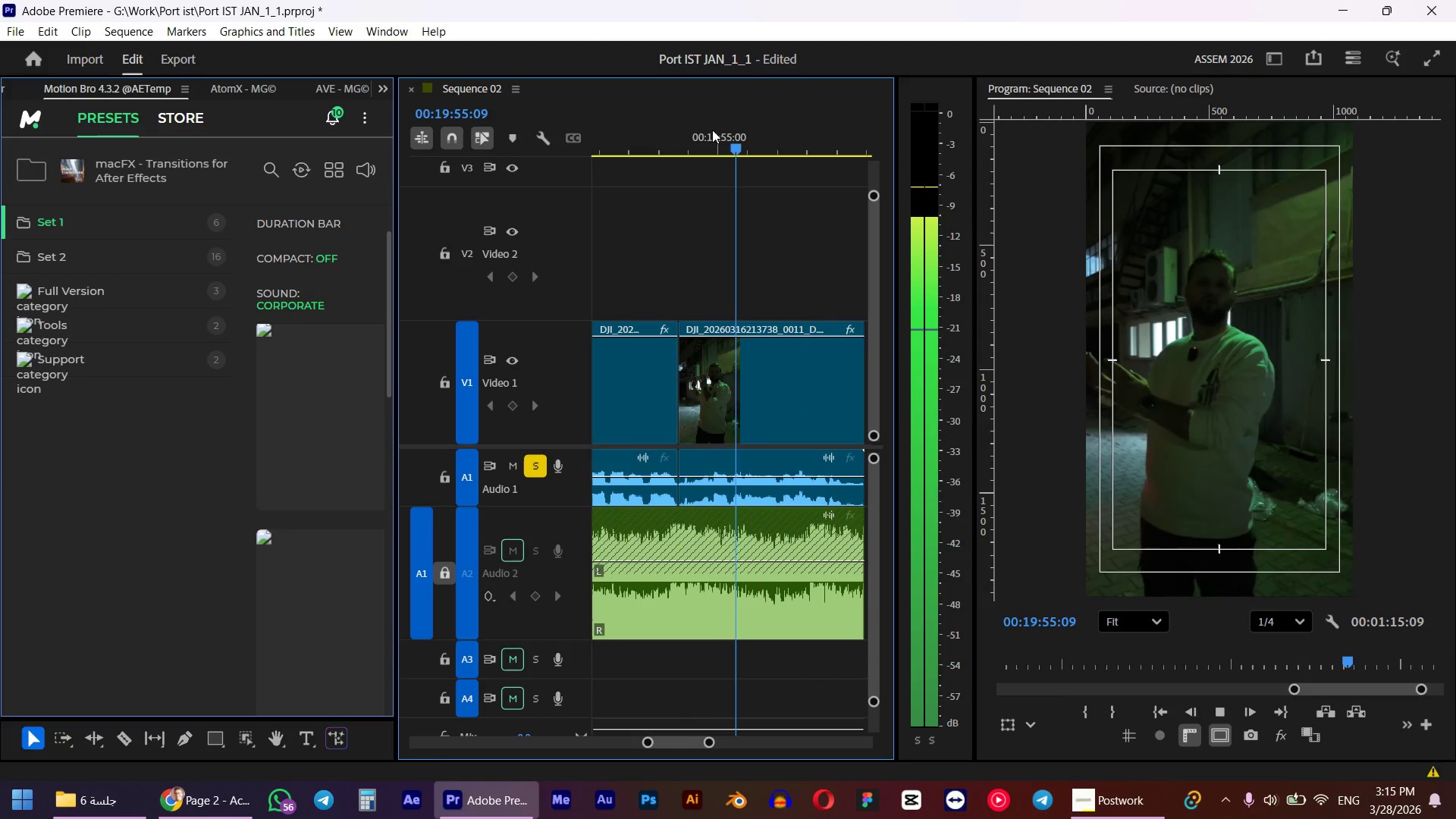 
left_click_drag(start_coordinate=[712, 130], to_coordinate=[732, 130])
 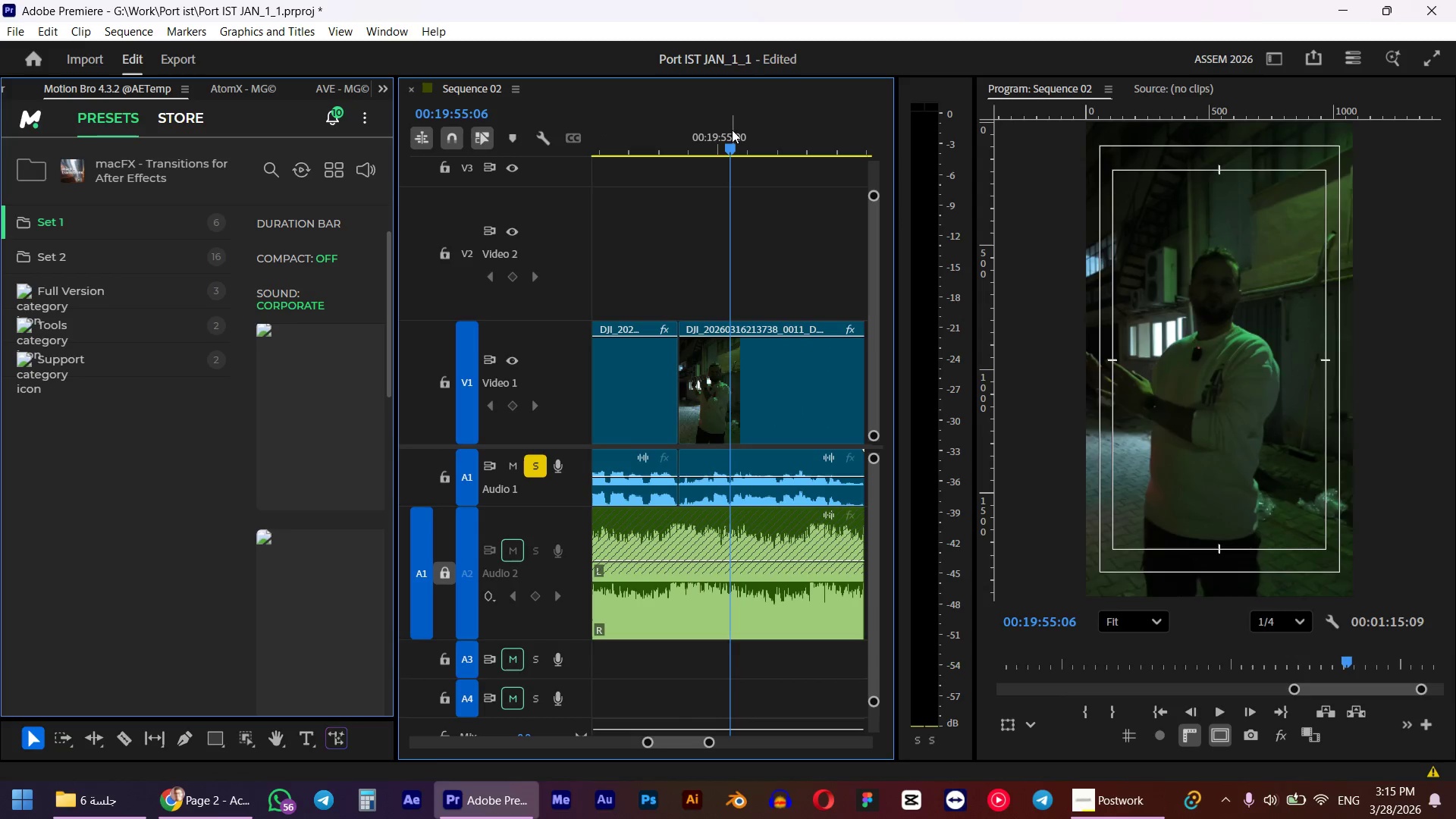 
key(Space)
 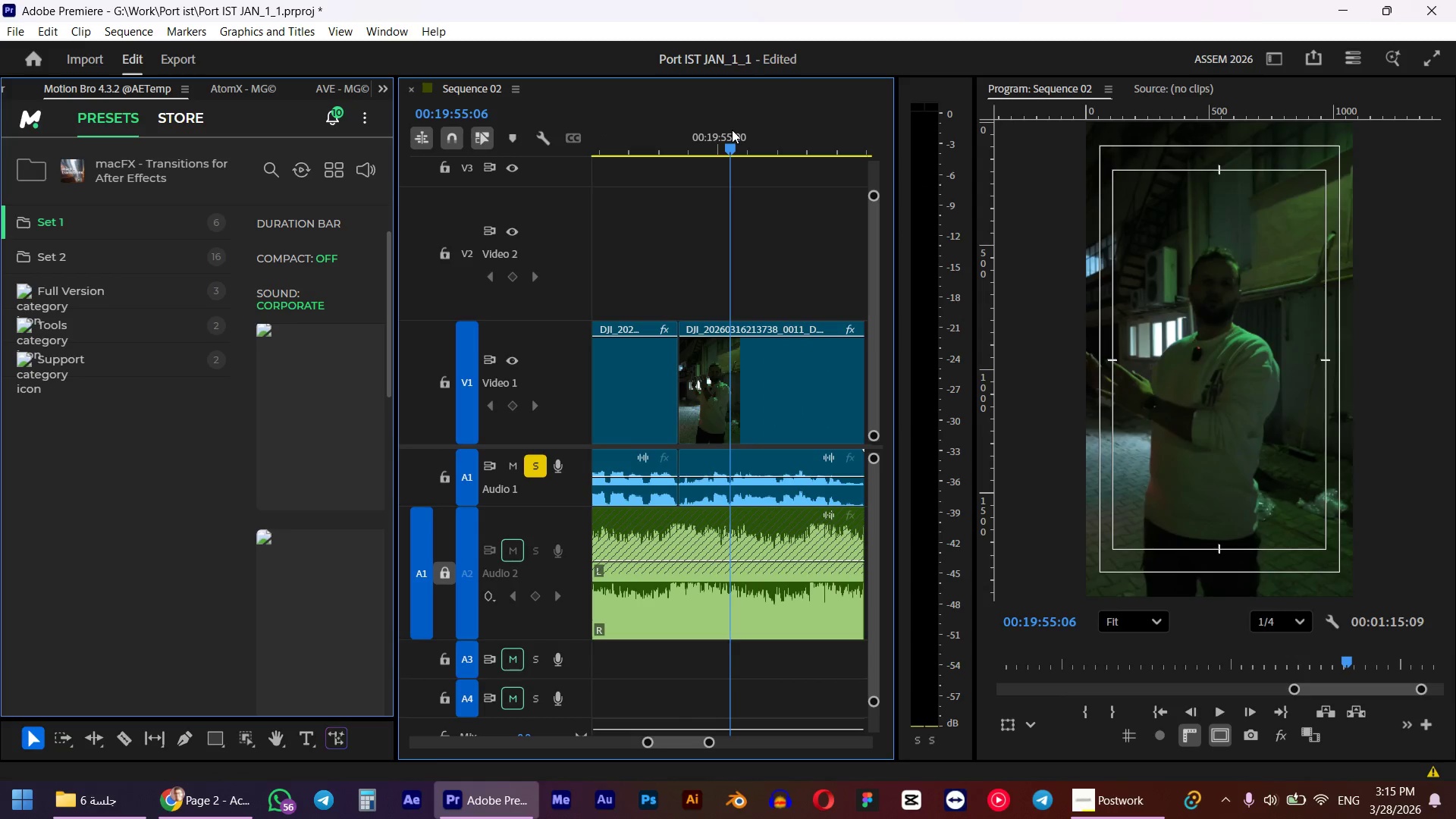 
left_click([732, 130])
 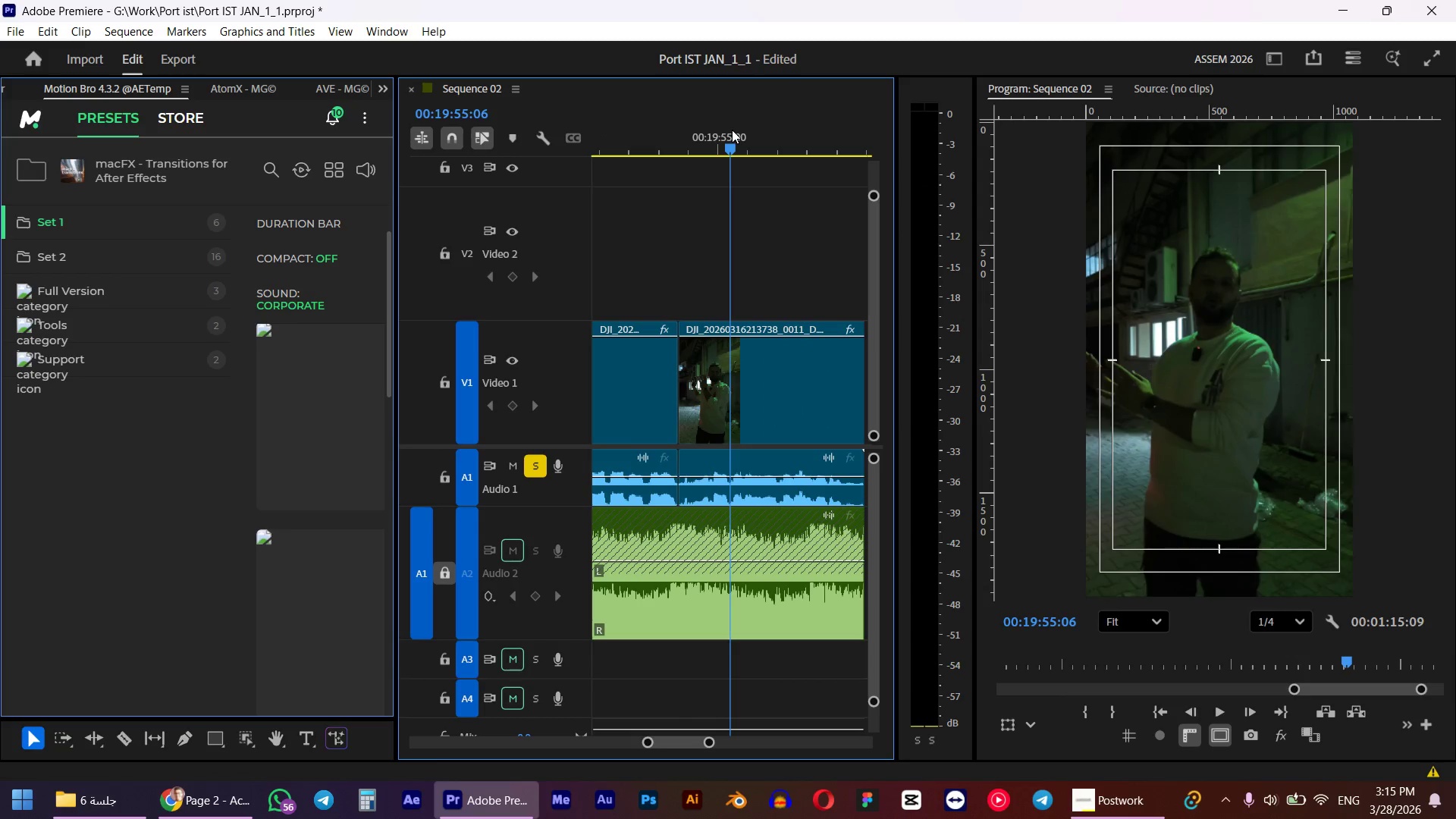 
key(Space)
 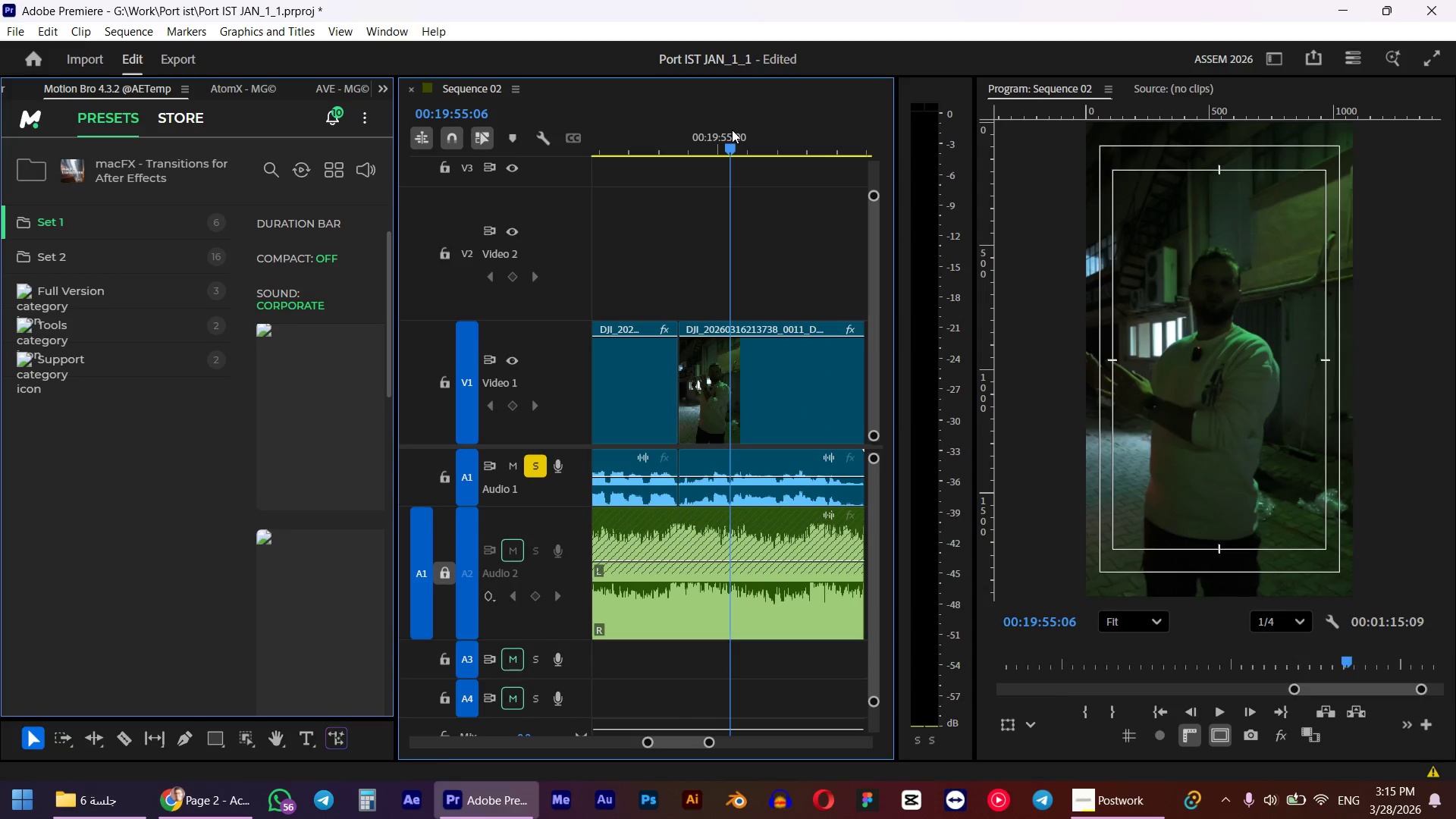 
left_click([732, 130])
 